 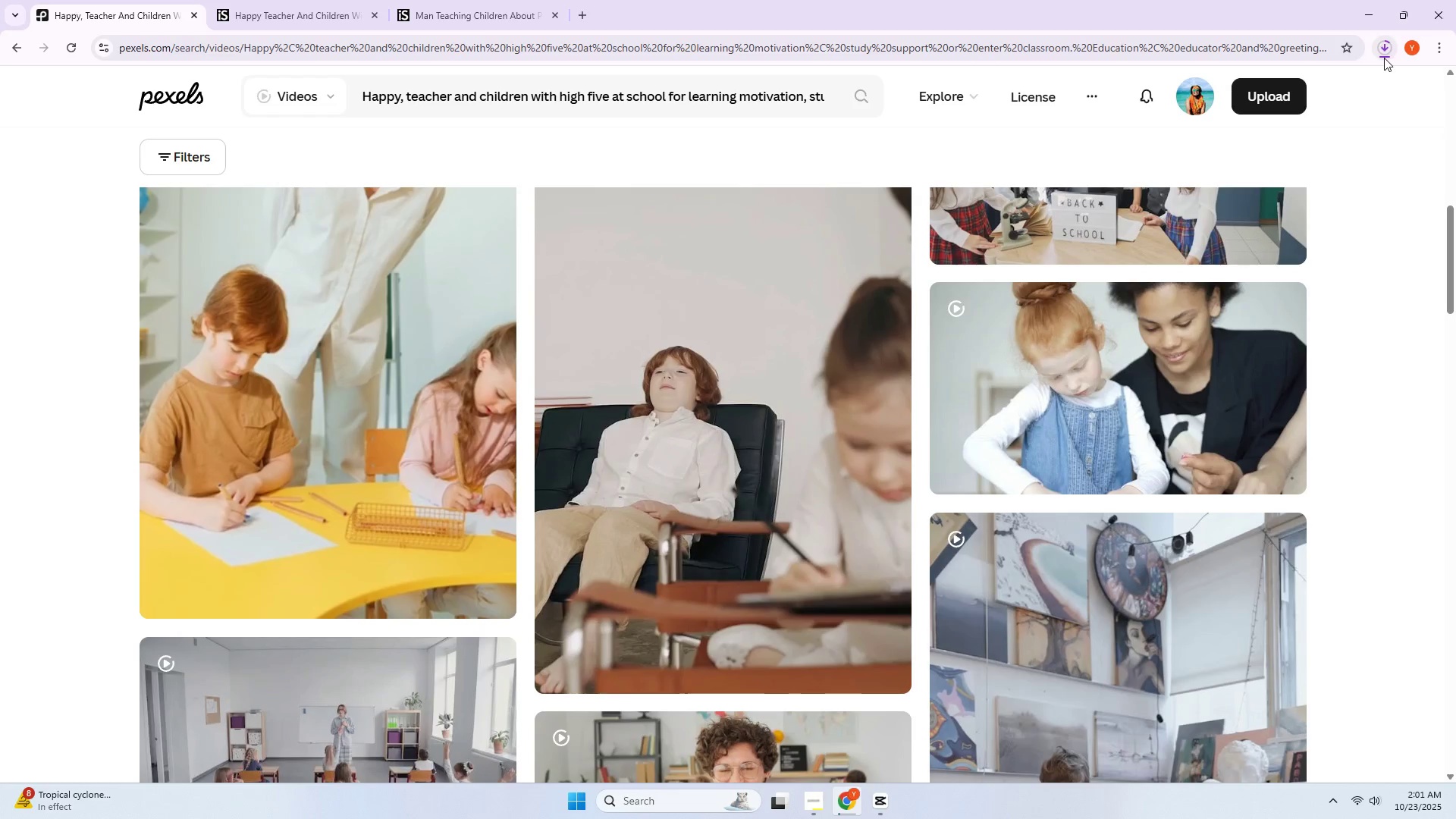 
left_click([1384, 54])
 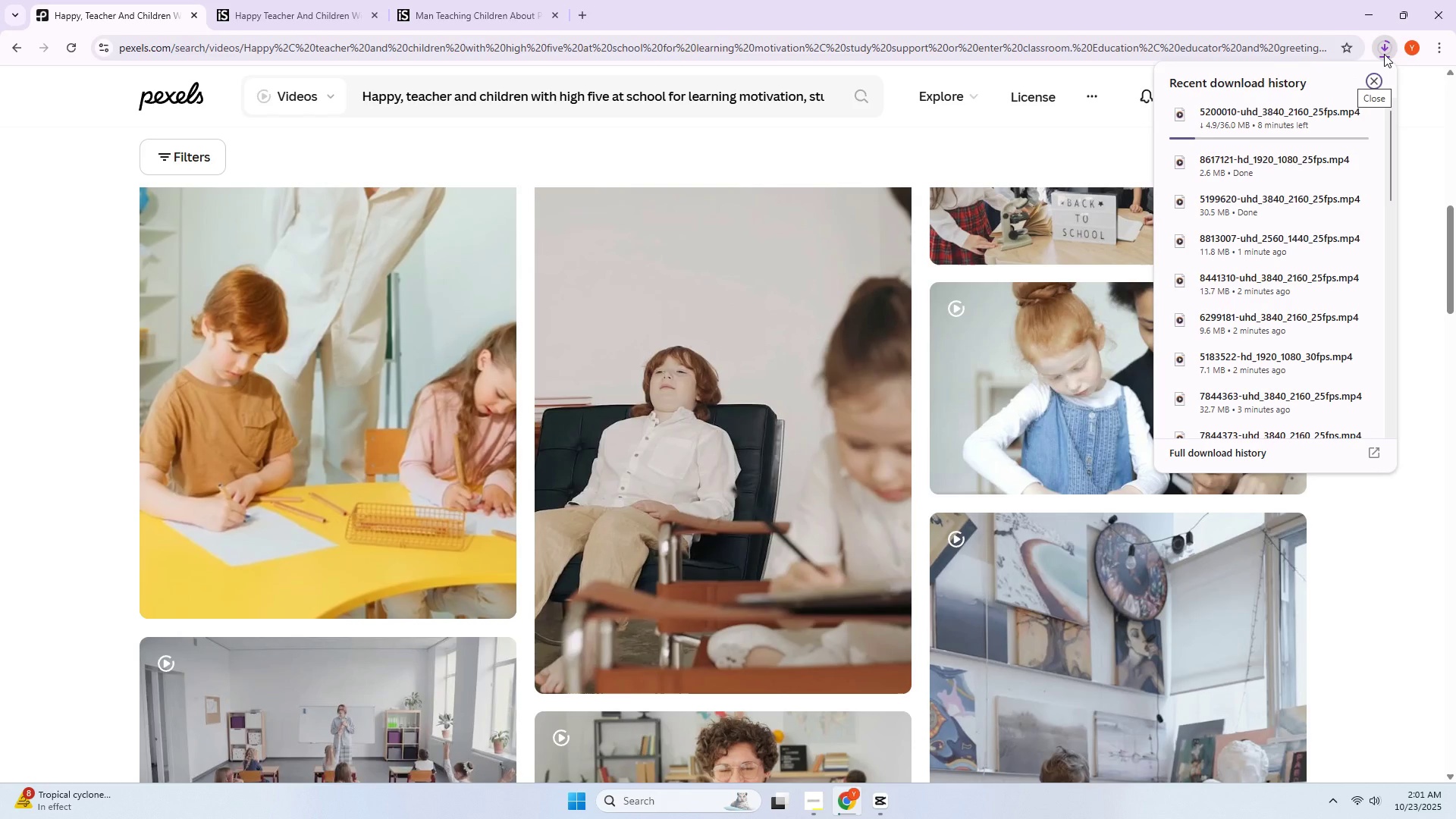 
left_click([1384, 54])
 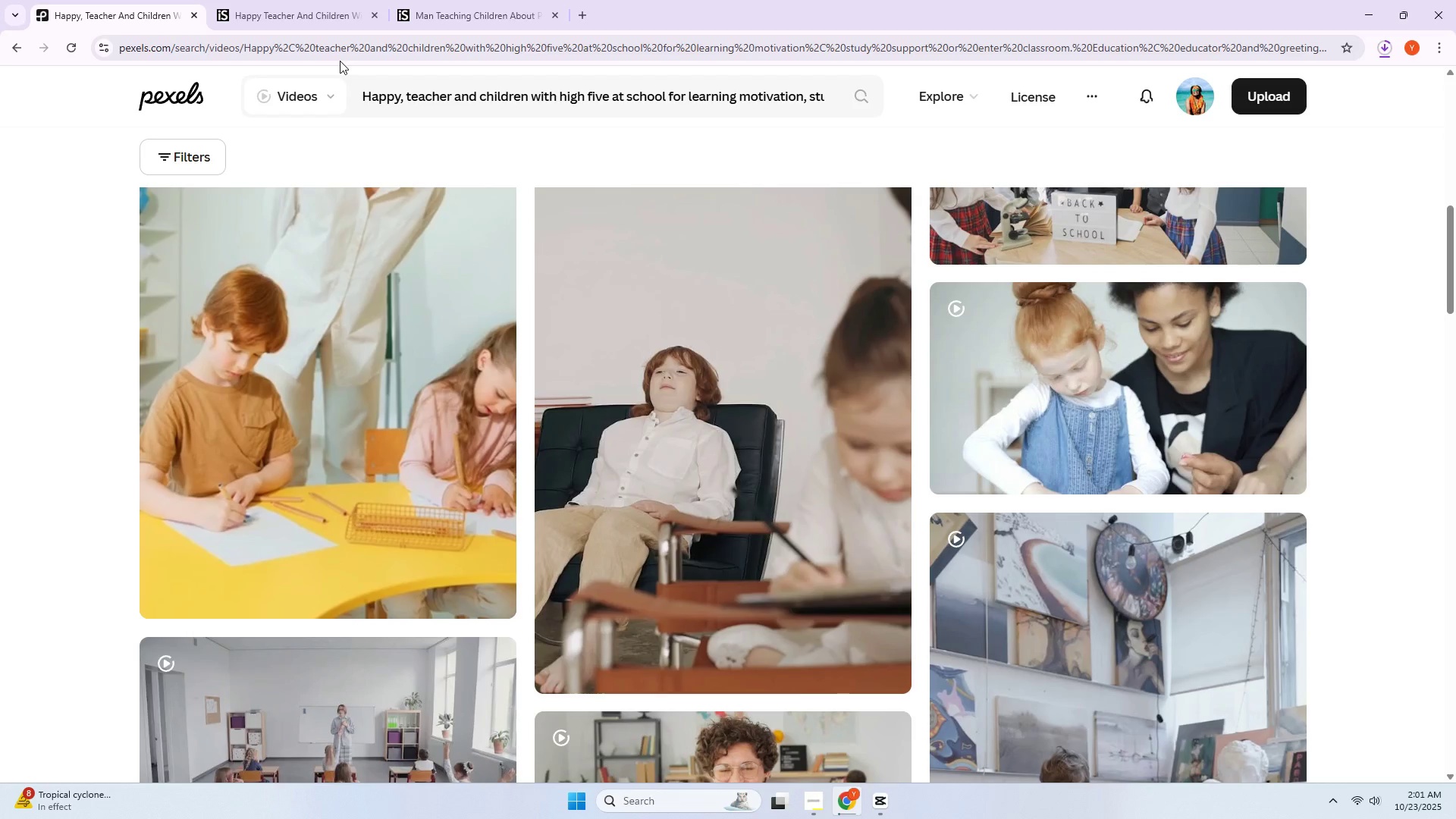 
wait(12.46)
 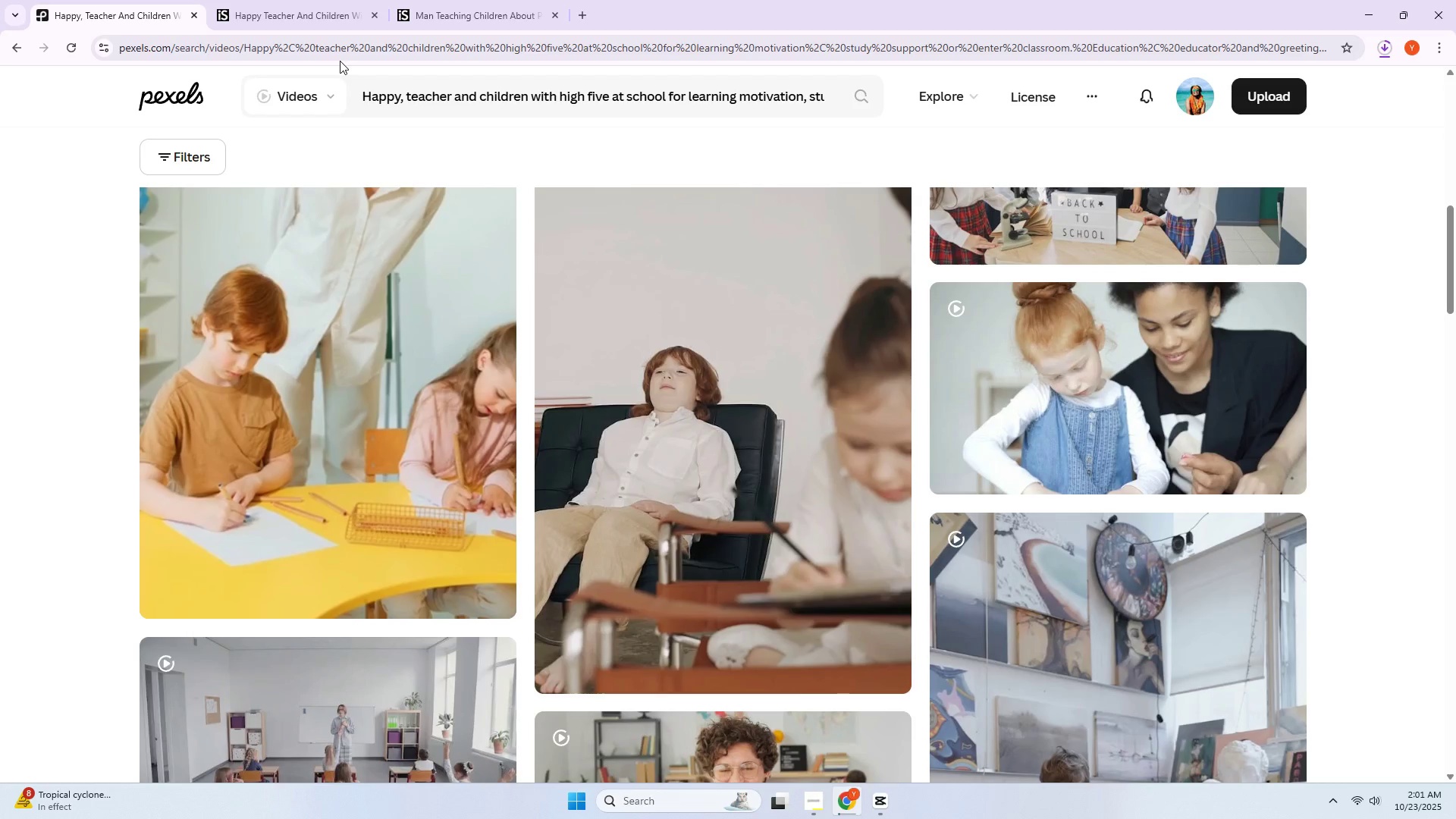 
scroll: coordinate [495, 206], scroll_direction: down, amount: 5.0
 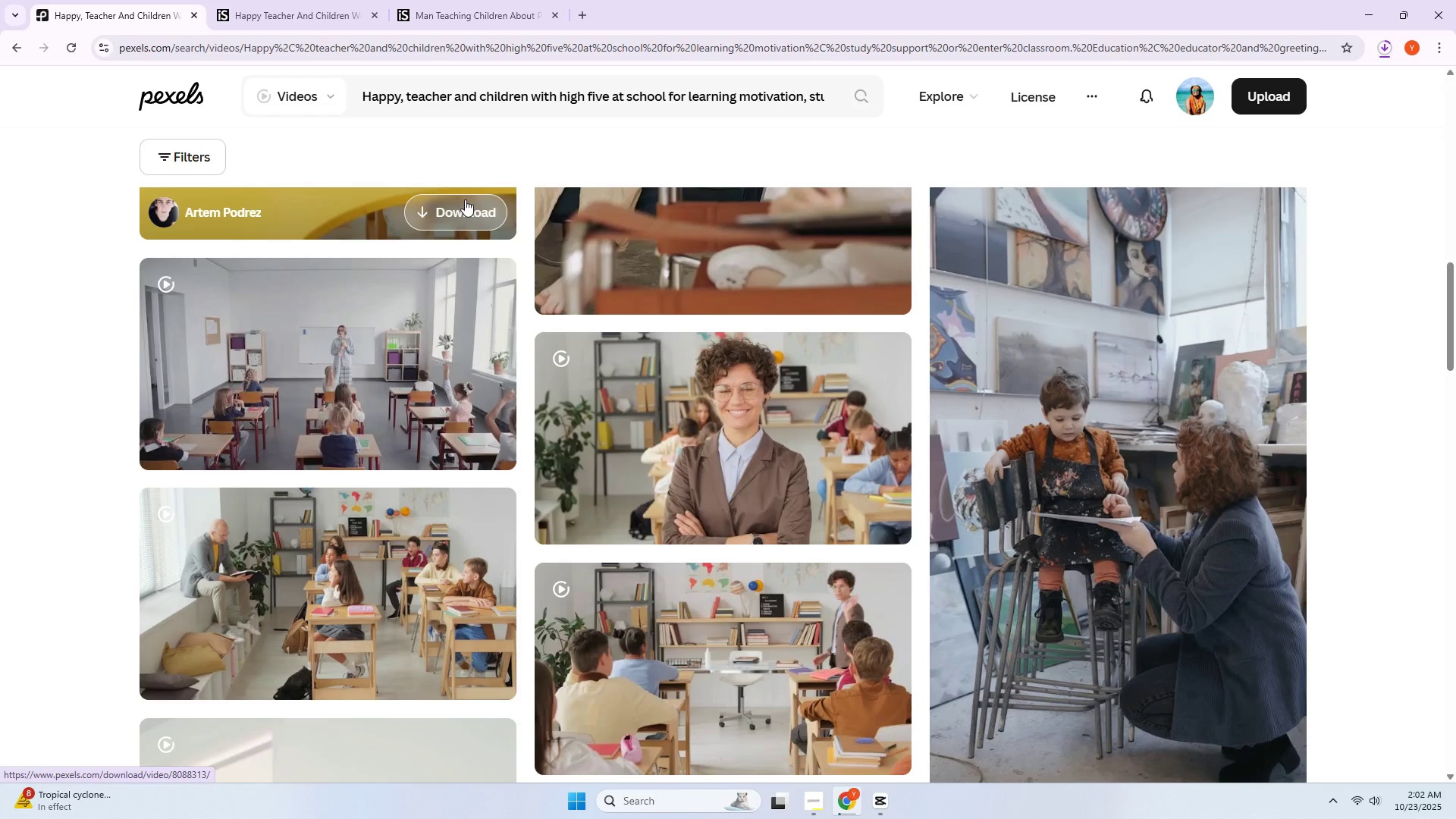 
scroll: coordinate [460, 203], scroll_direction: none, amount: 0.0
 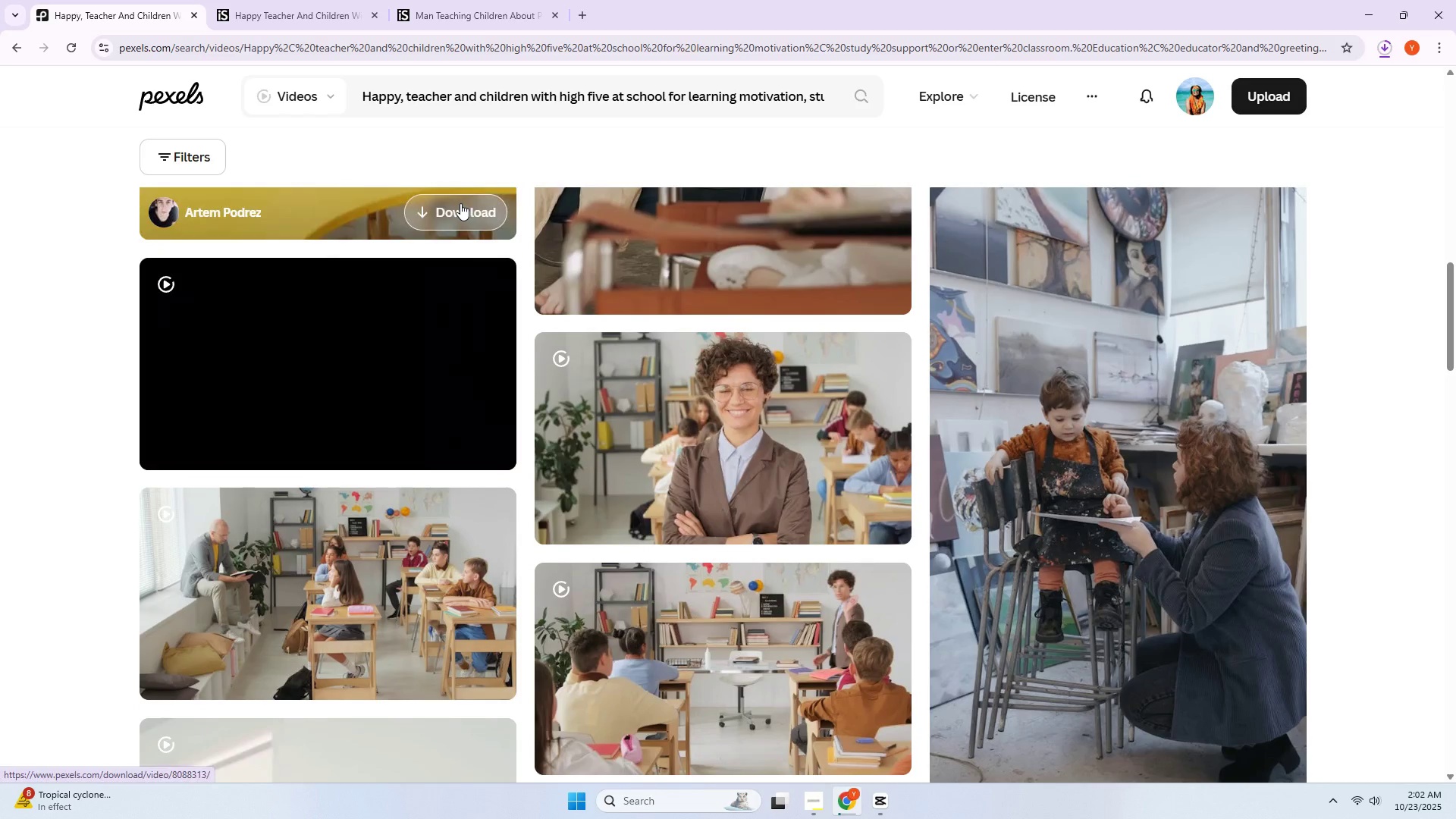 
scroll: coordinate [459, 203], scroll_direction: down, amount: 9.0
 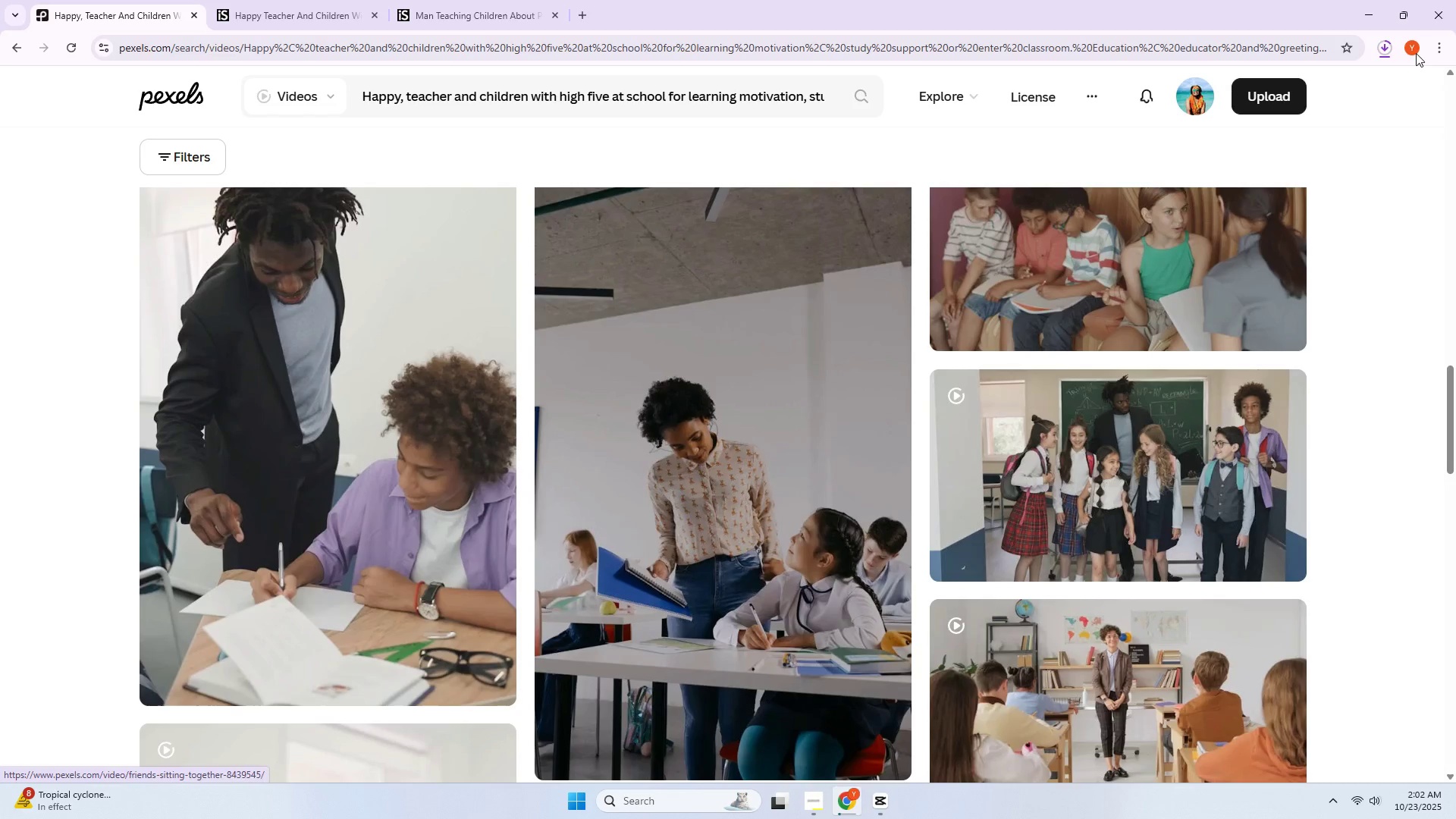 
left_click([1386, 49])
 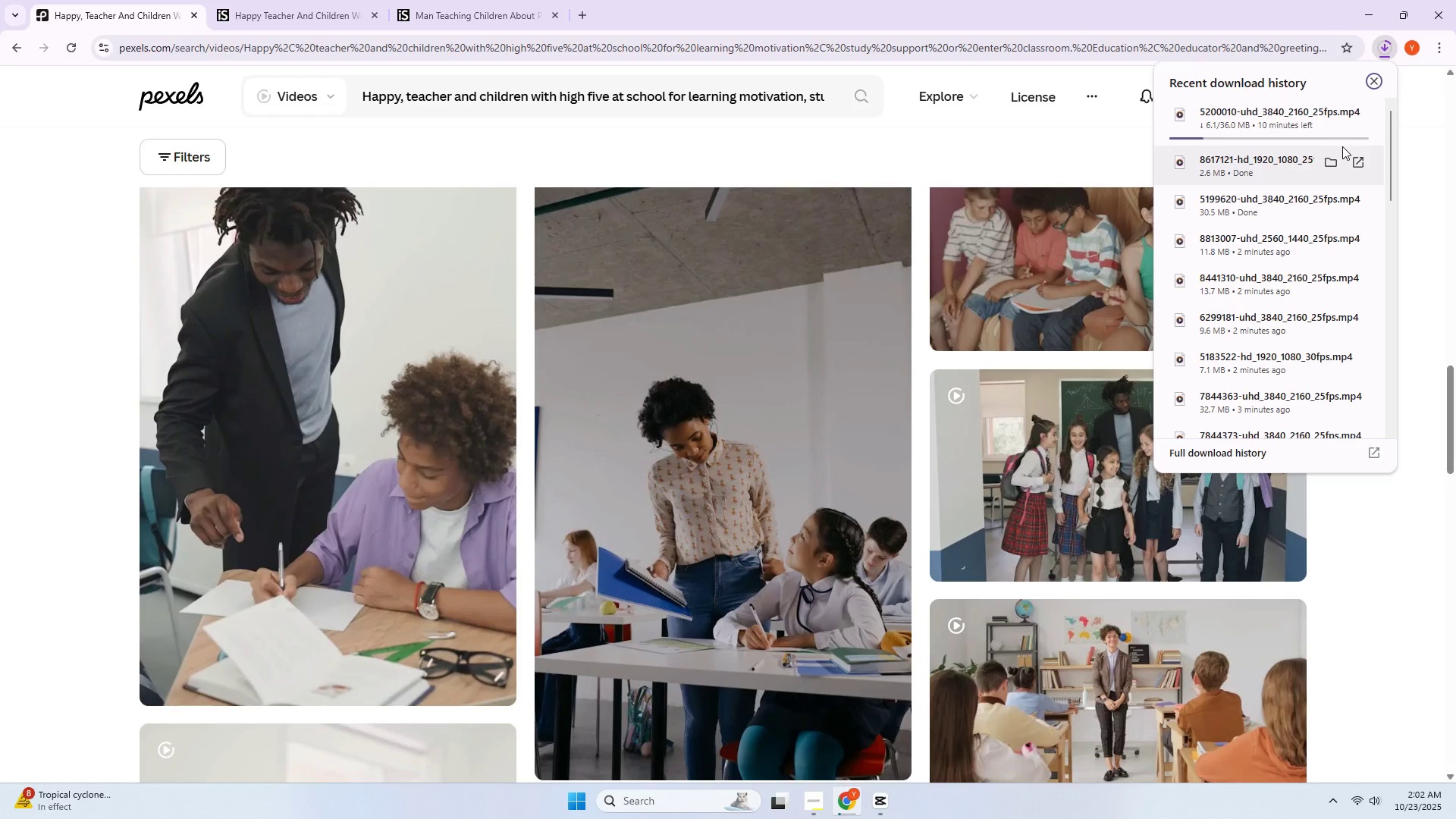 
left_click([1329, 160])
 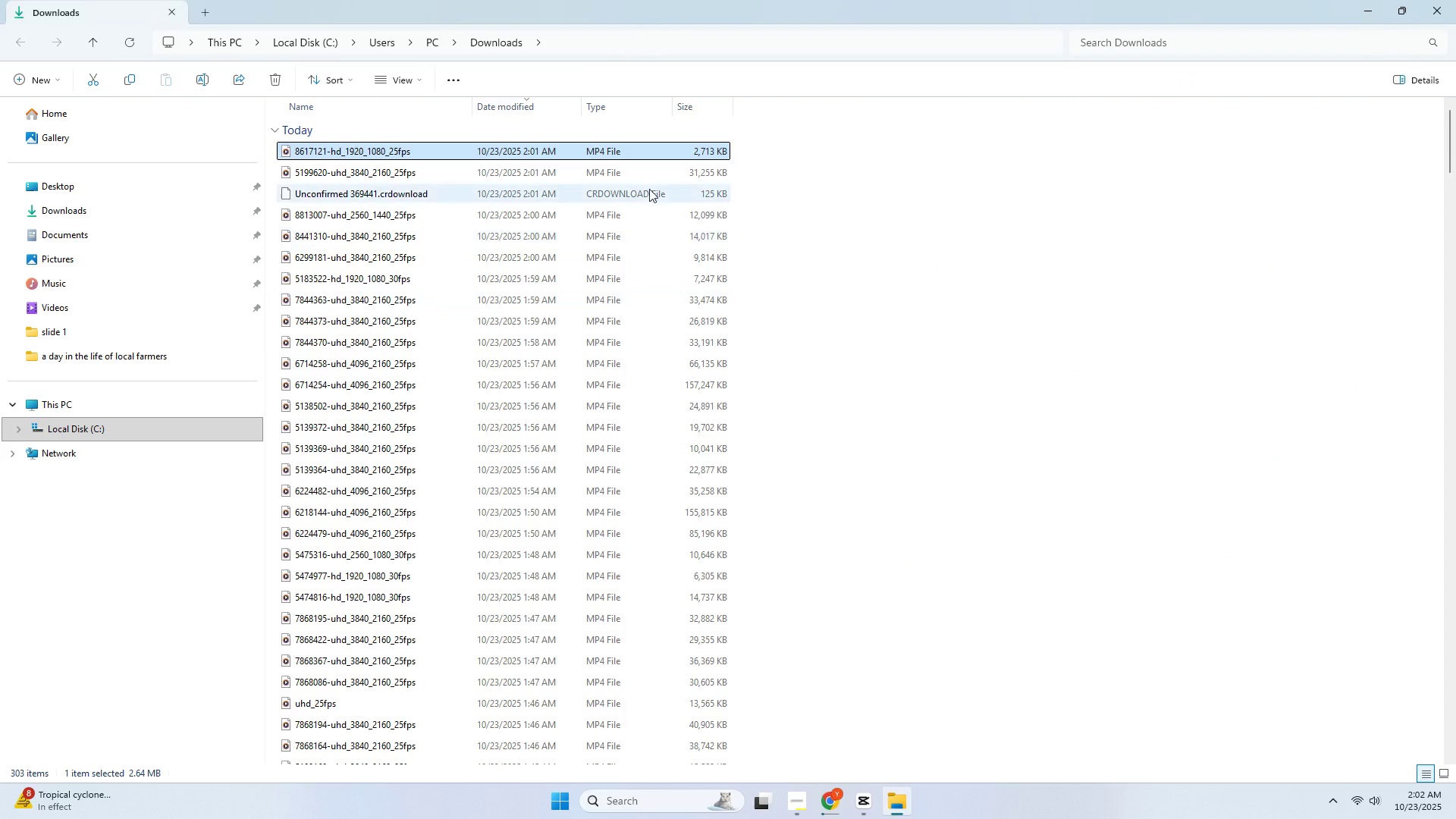 
left_click([848, 196])
 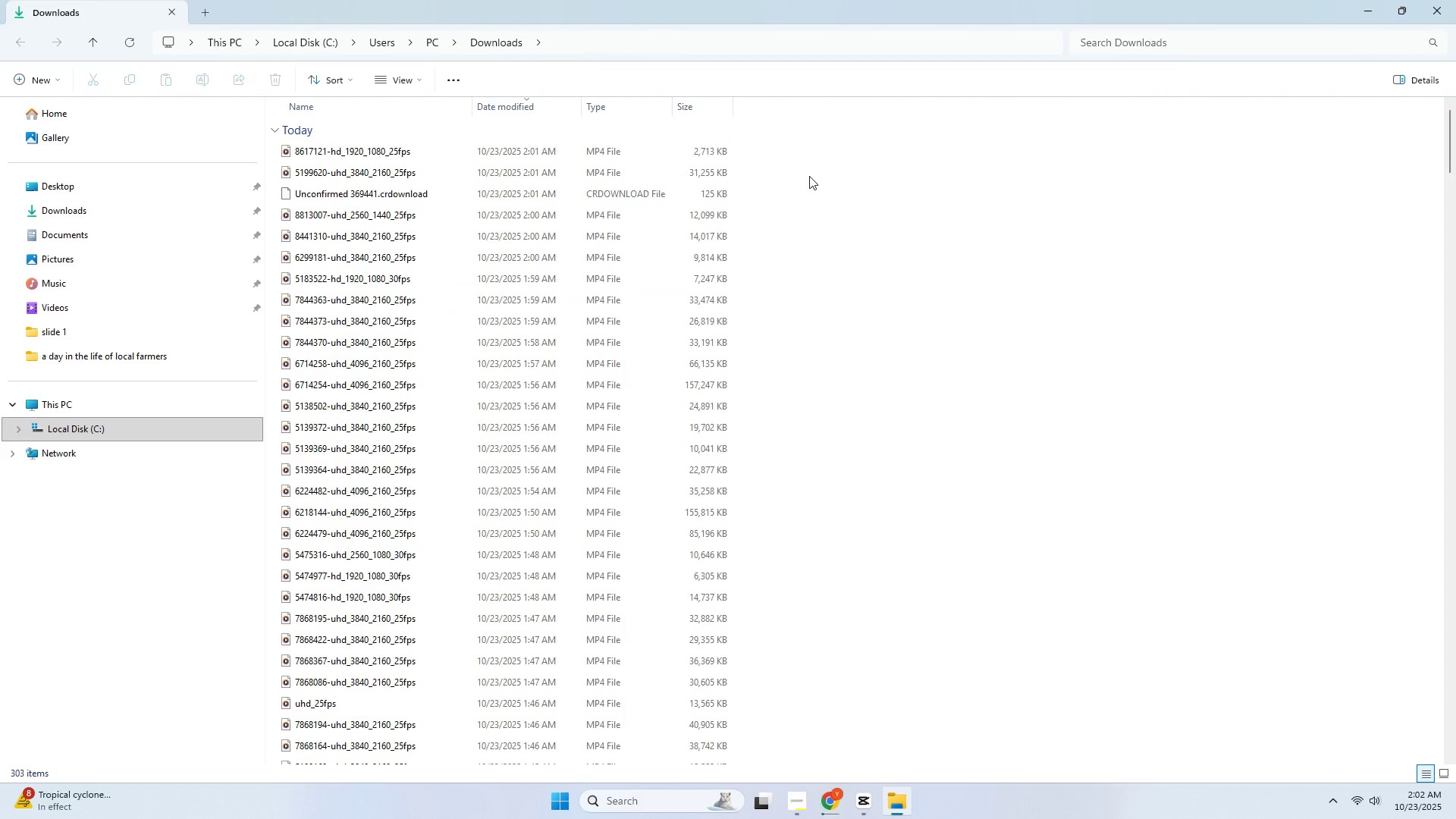 
double_click([809, 176])
 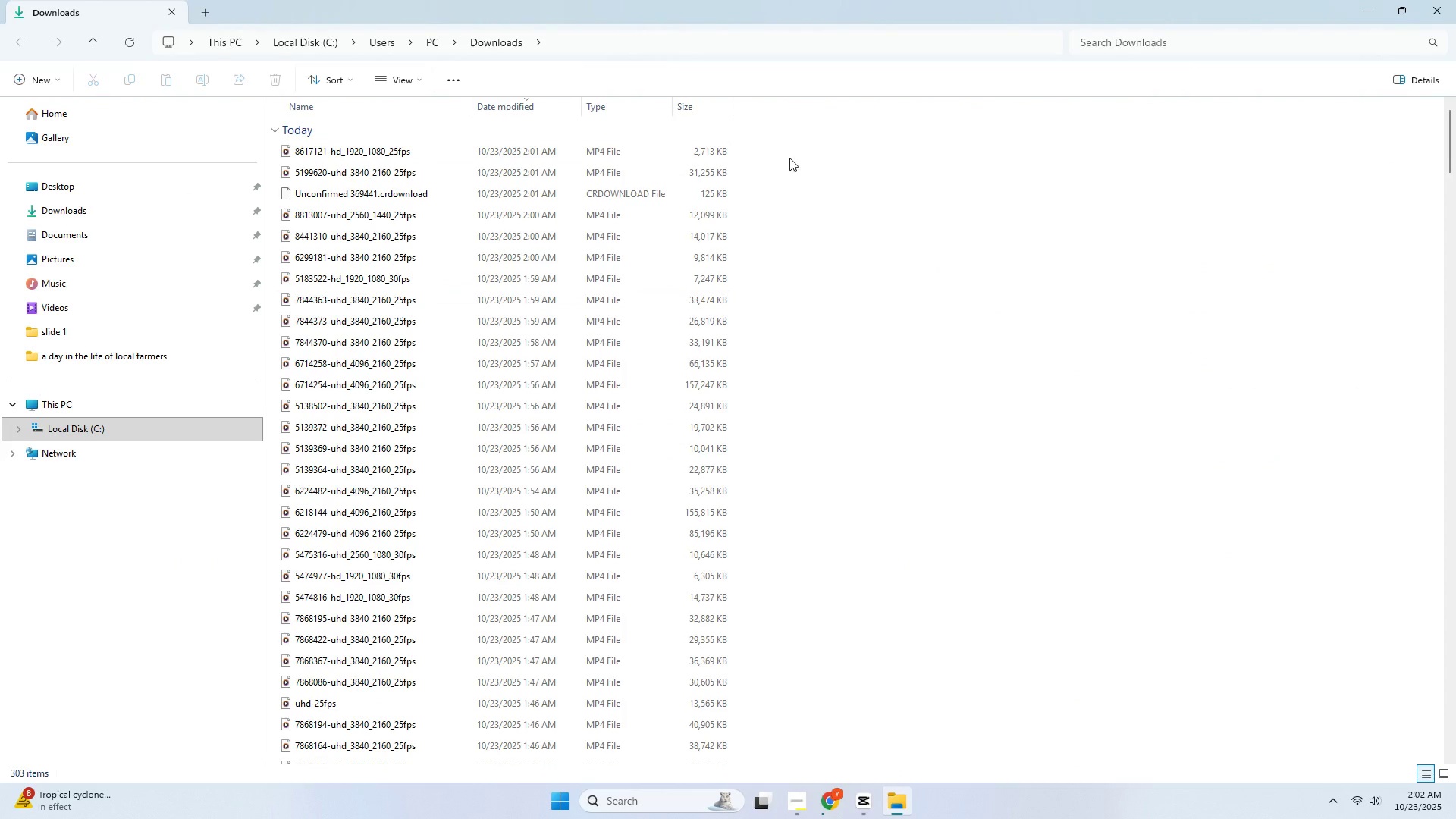 
left_click_drag(start_coordinate=[788, 157], to_coordinate=[706, 172])
 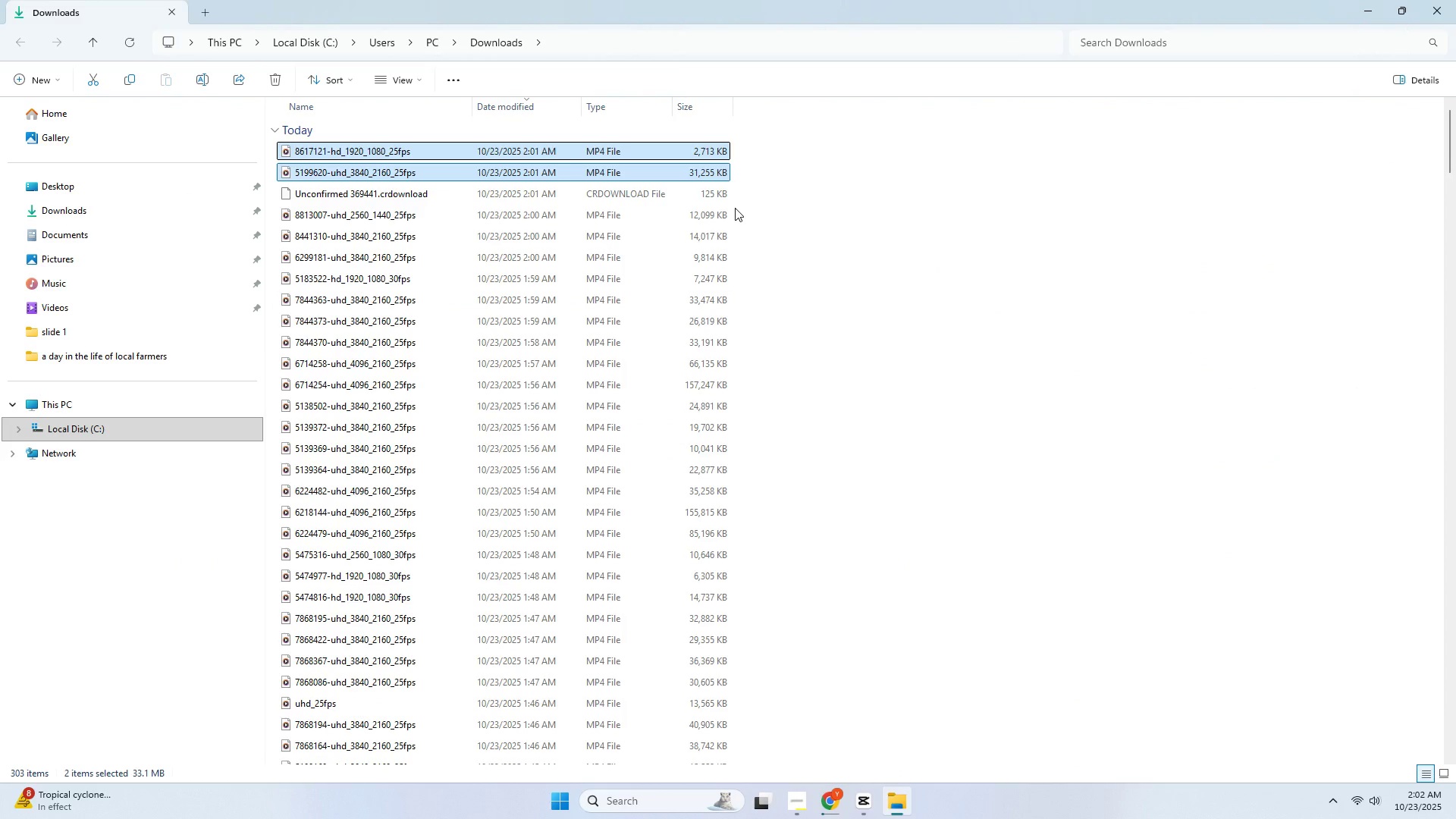 
hold_key(key=ControlLeft, duration=0.66)
 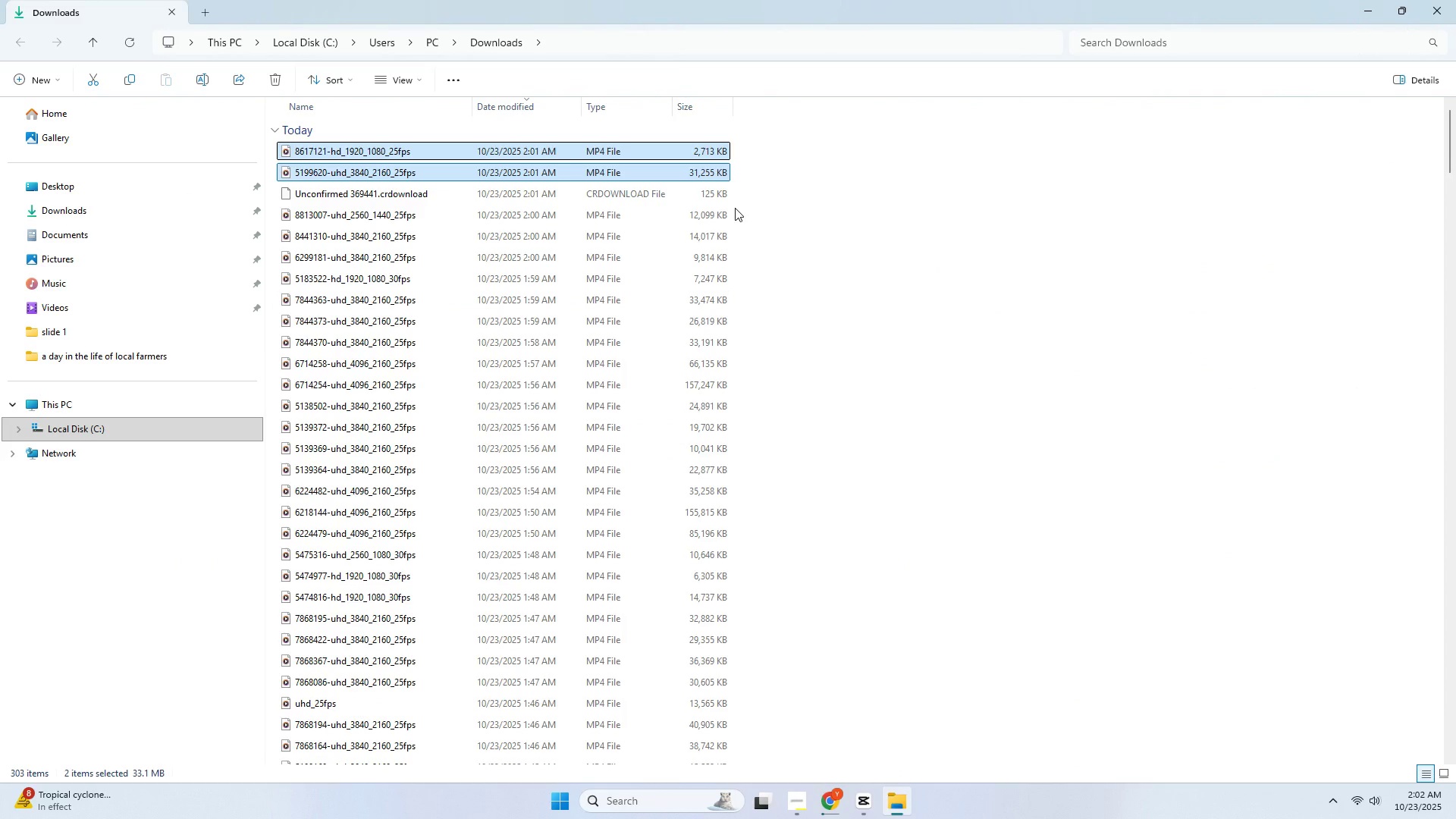 
hold_key(key=ControlLeft, duration=1.5)
left_click_drag(start_coordinate=[736, 211], to_coordinate=[580, 424])
 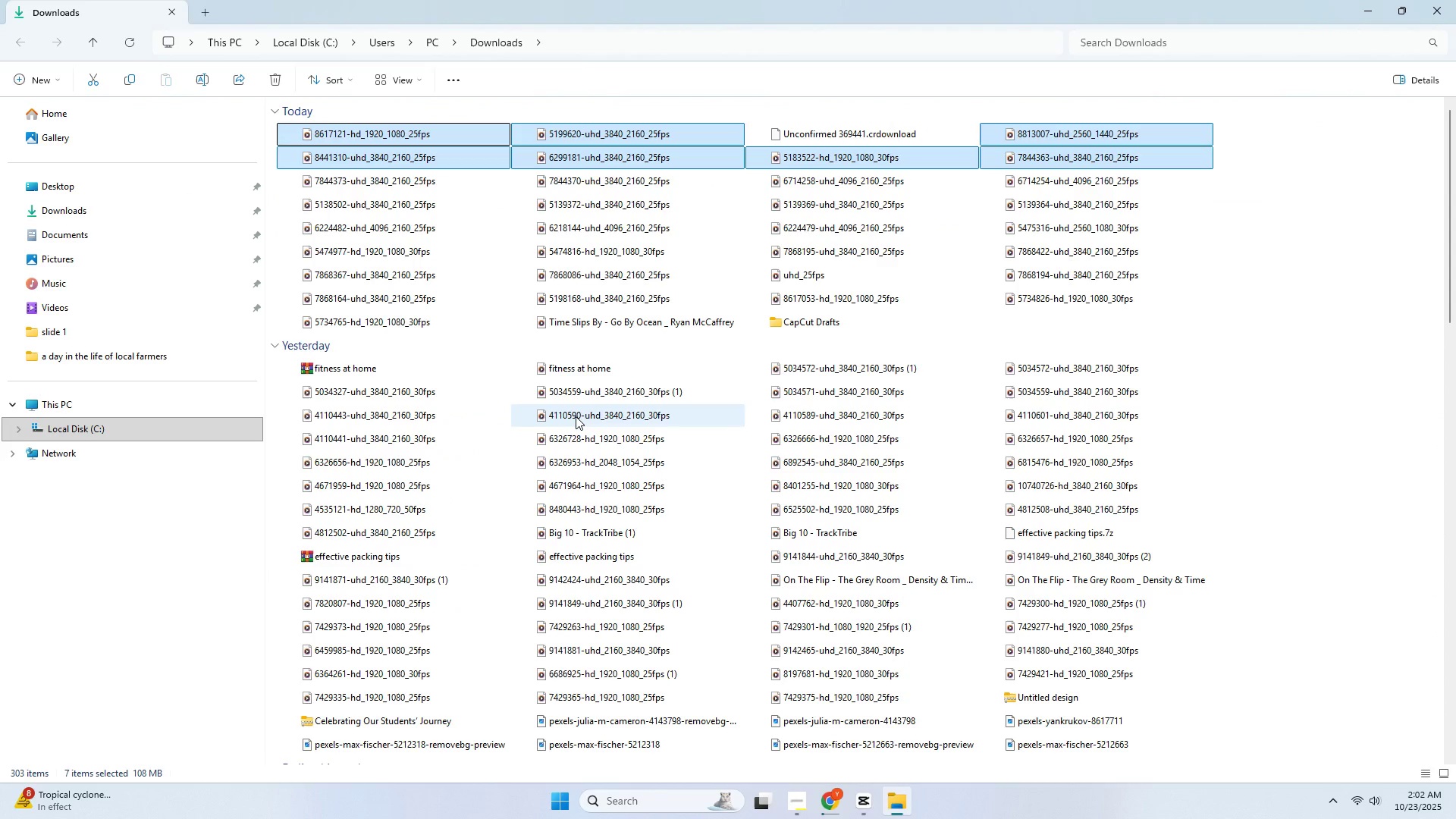 
scroll: coordinate [581, 541], scroll_direction: down, amount: 5.0
 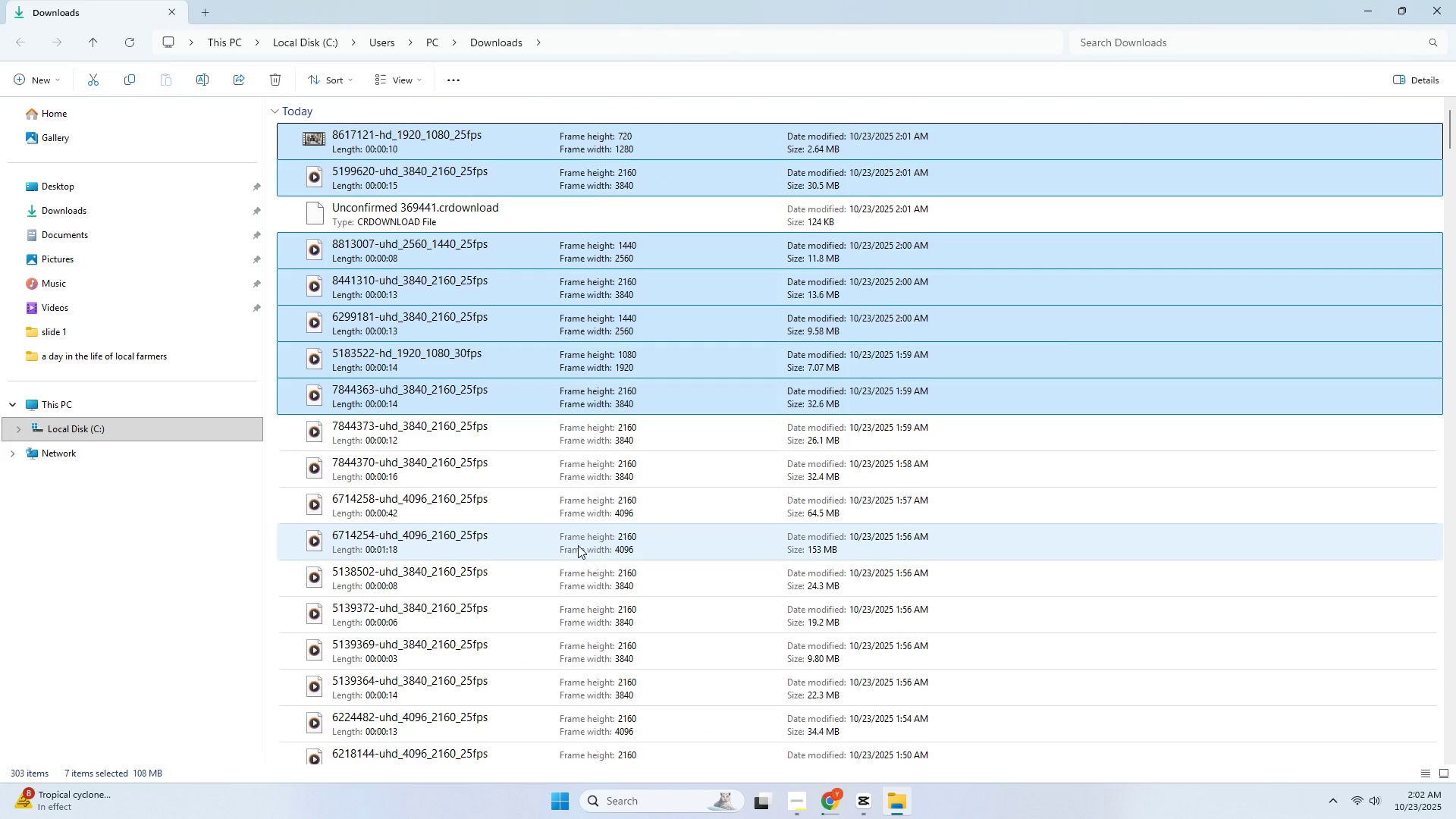 
hold_key(key=ControlLeft, duration=0.98)
scroll: coordinate [580, 424], scroll_direction: up, amount: 4.0
 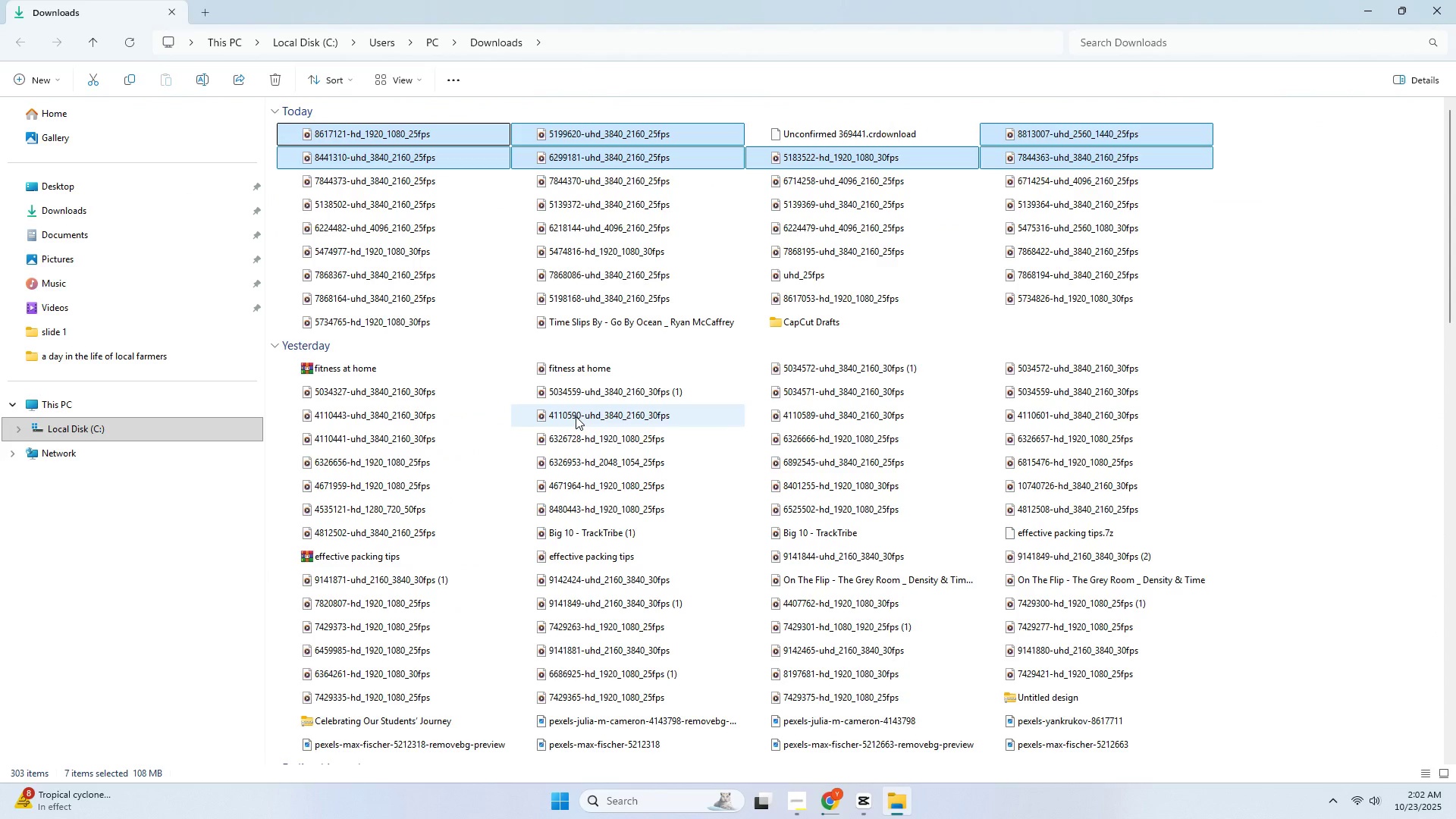 
key(Control+Z)
 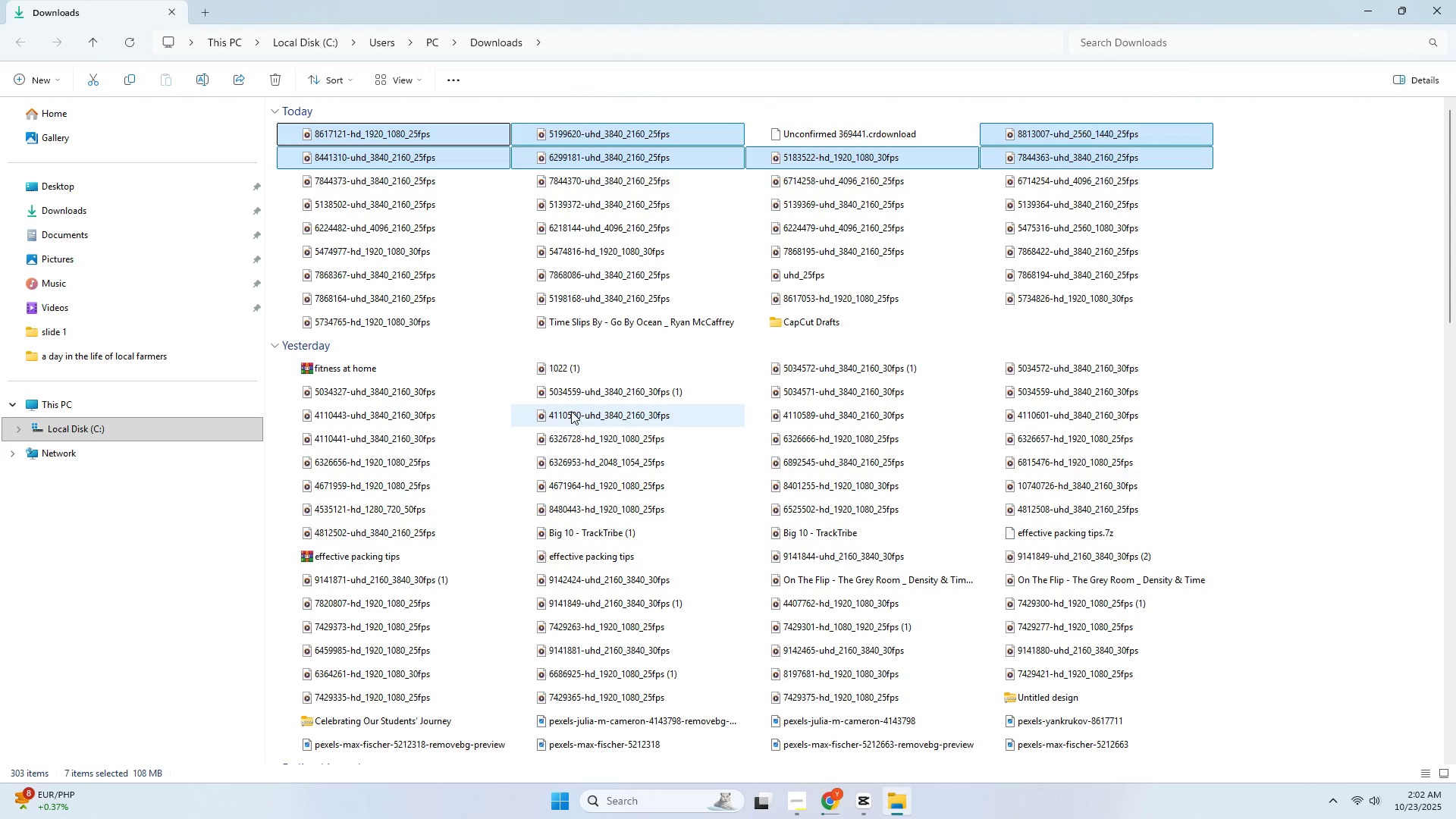 
key(Control+Z)
 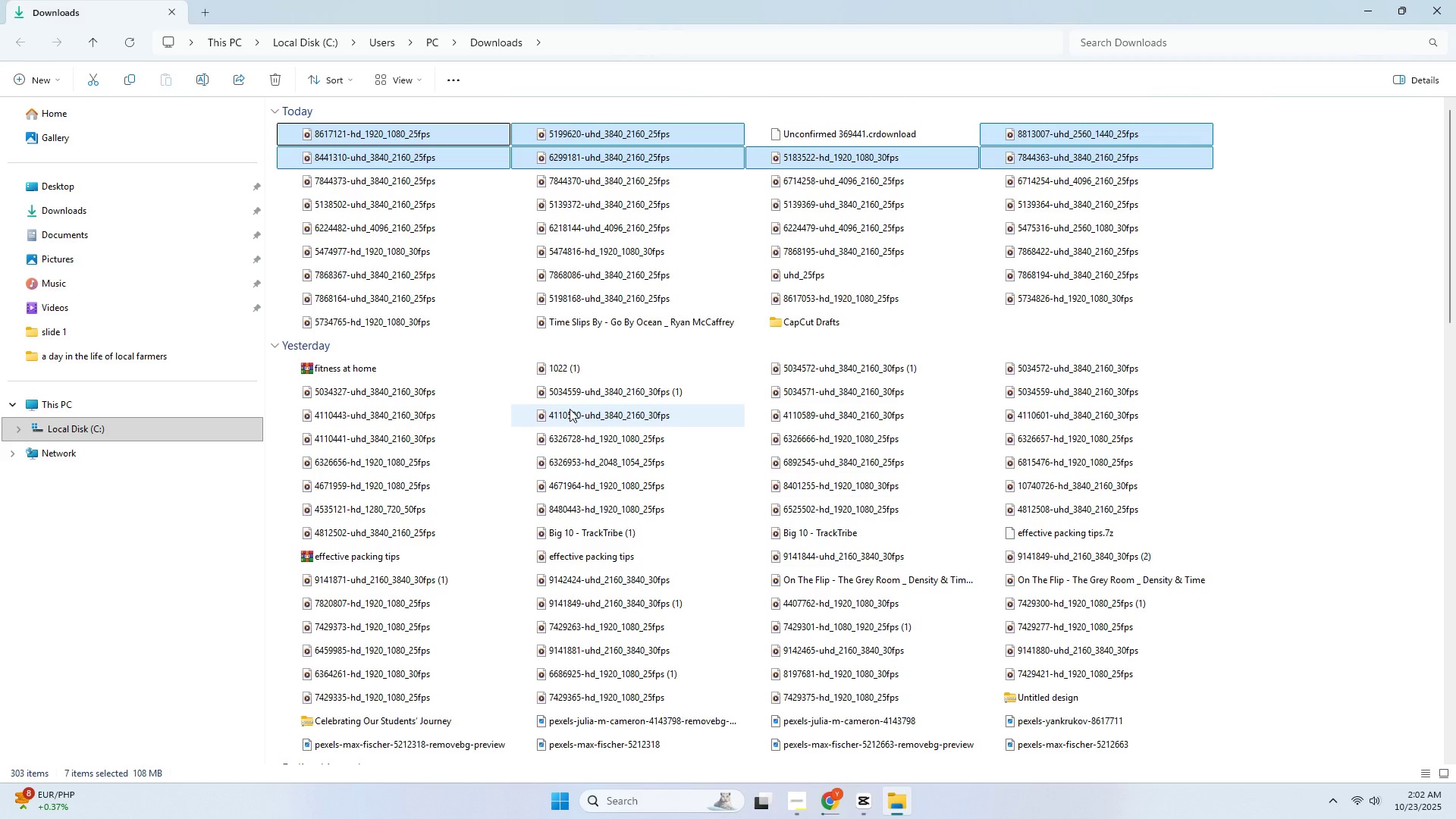 
scroll: coordinate [567, 369], scroll_direction: up, amount: 7.0
 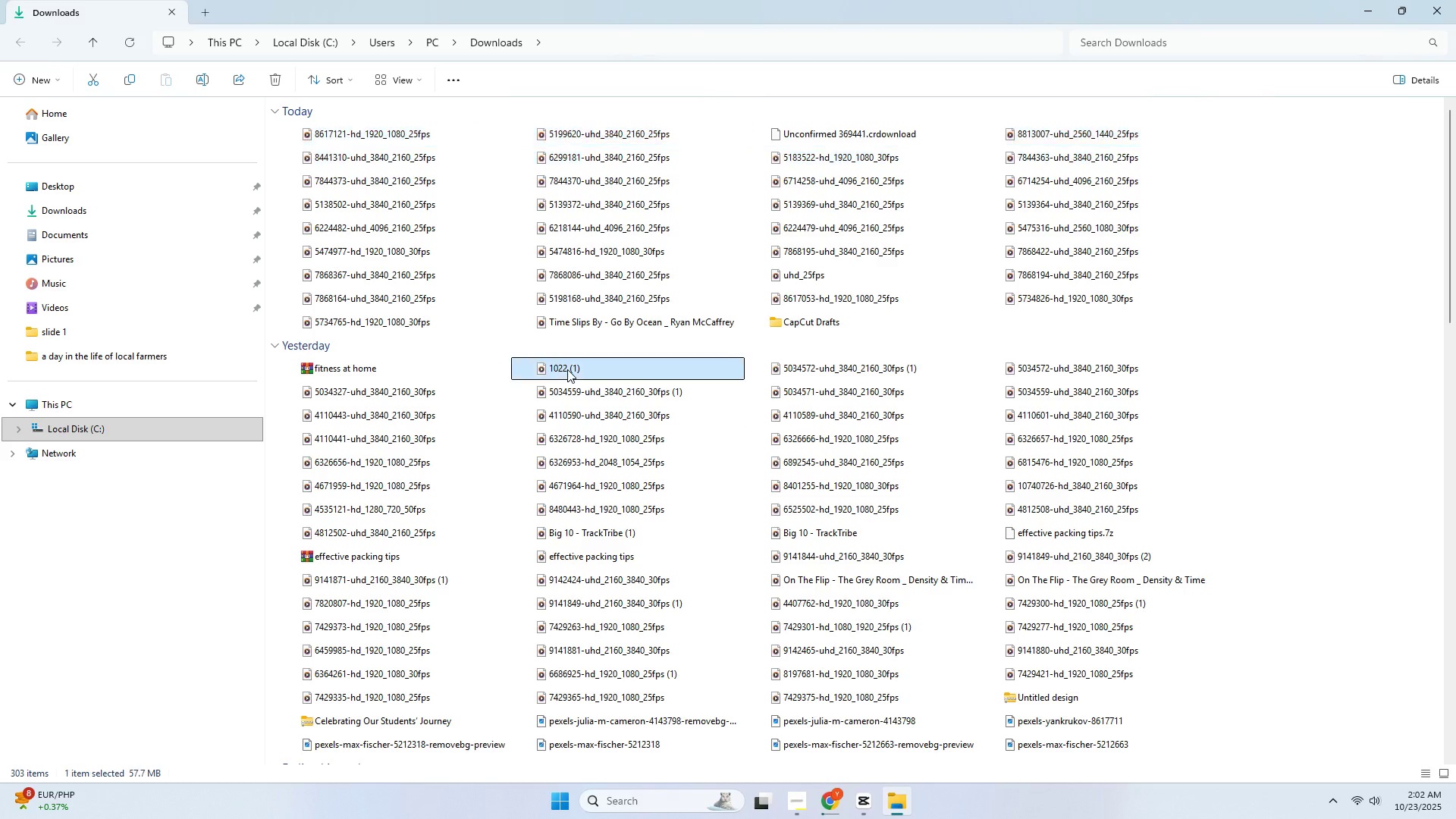 
left_click([567, 369])
 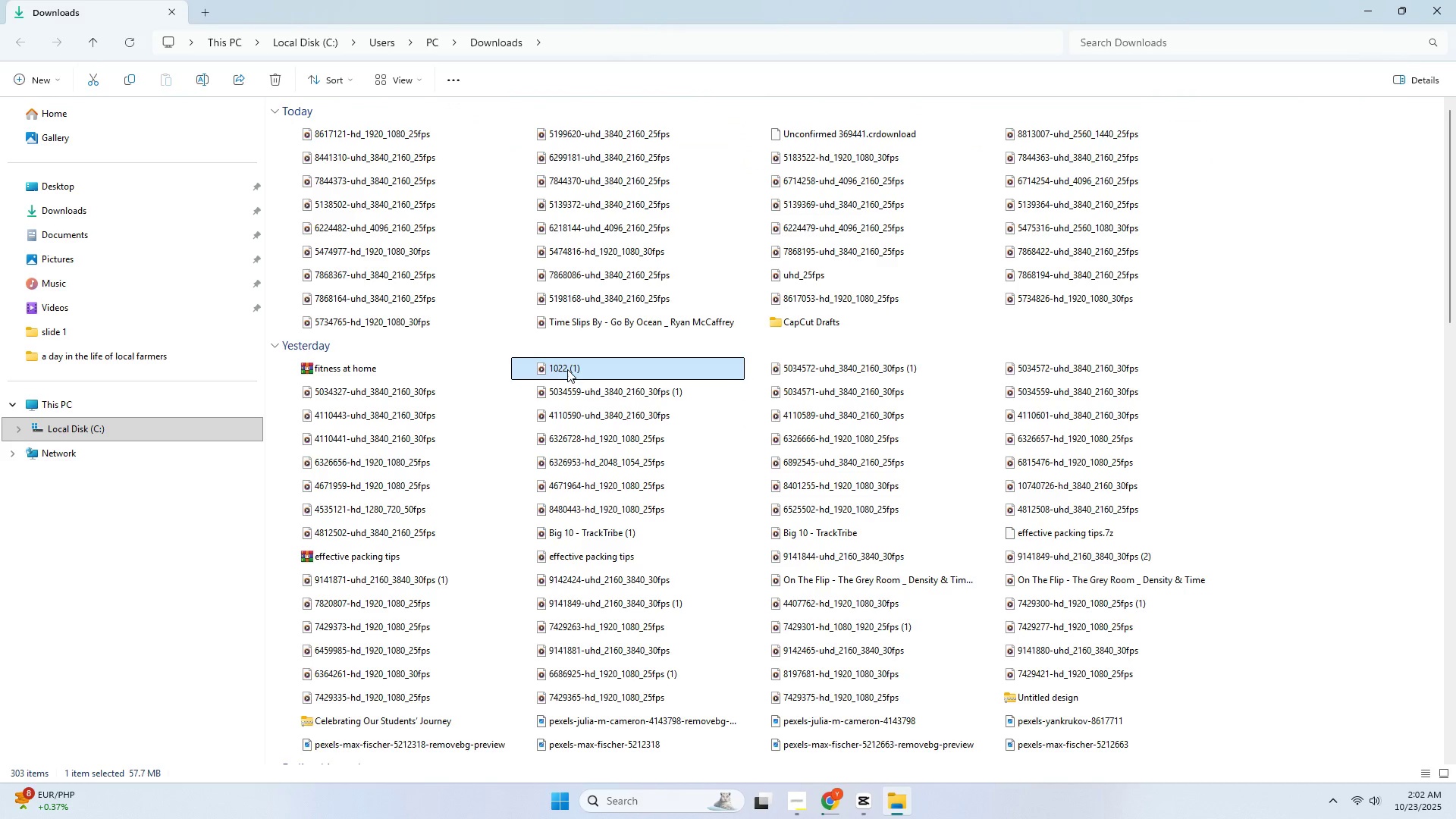 
hold_key(key=ControlLeft, duration=0.49)
scroll: coordinate [567, 367], scroll_direction: down, amount: 1.0
 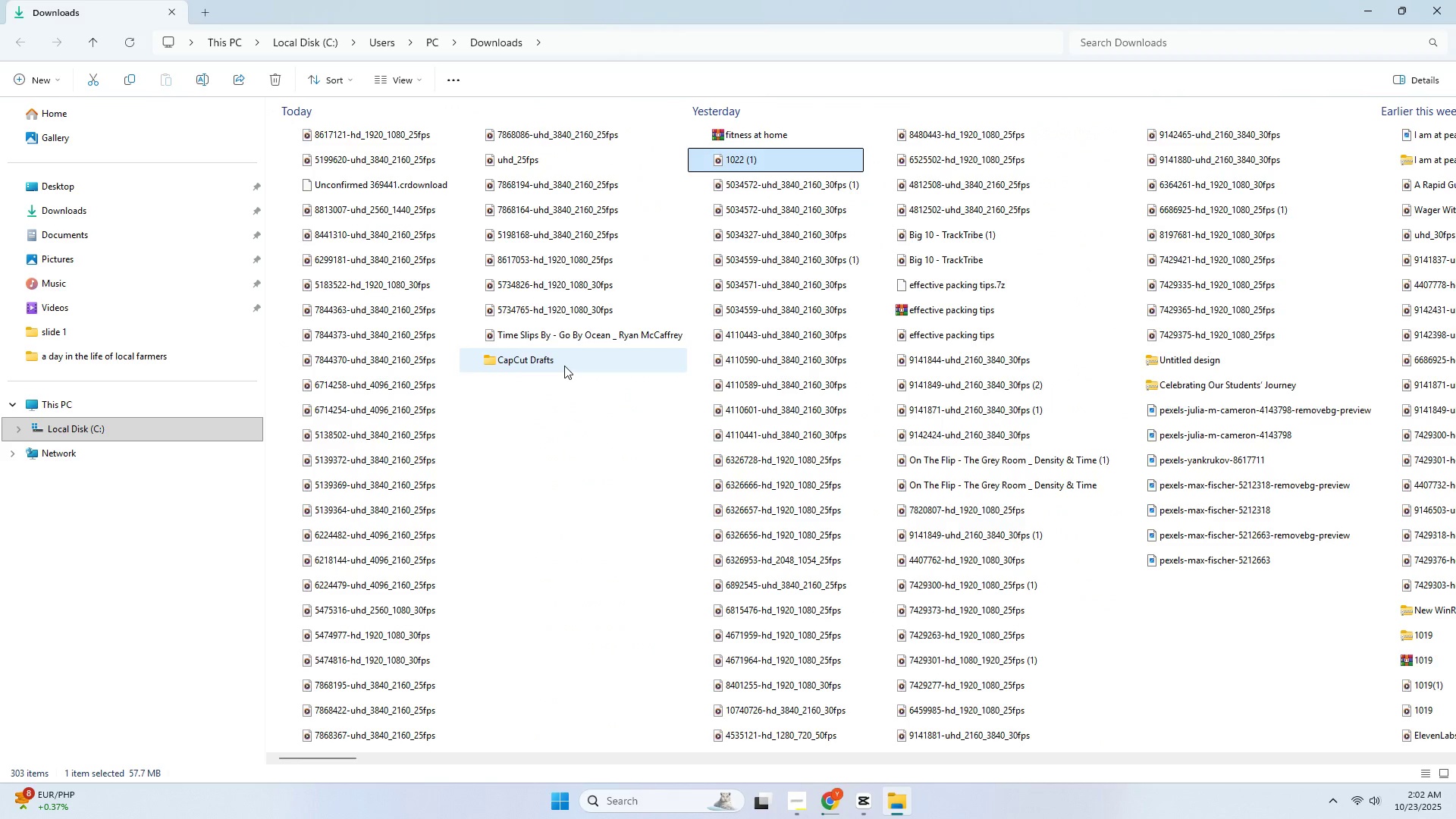 
hold_key(key=ControlLeft, duration=0.71)
scroll: coordinate [564, 366], scroll_direction: down, amount: 1.0
 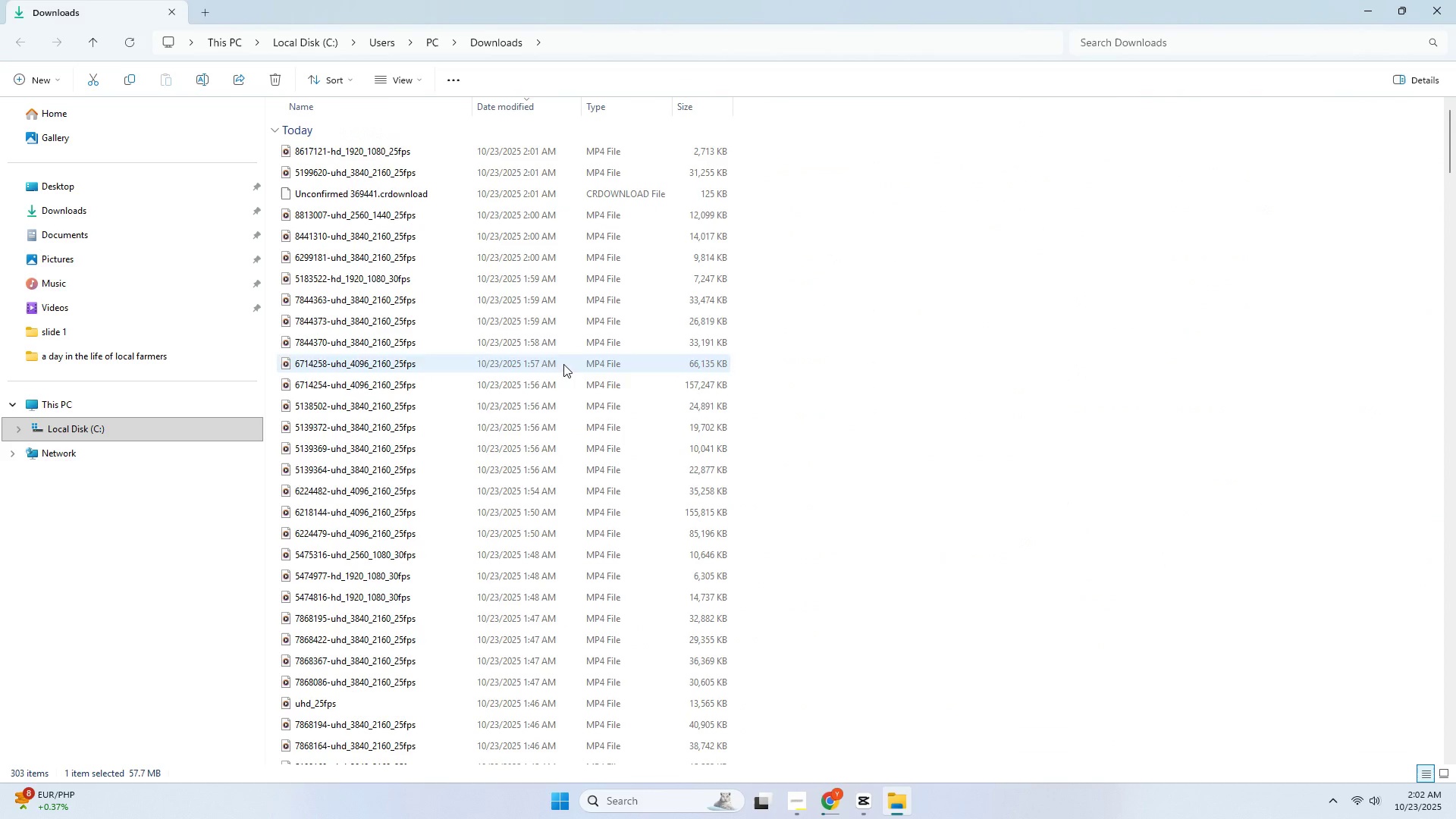 
scroll: coordinate [660, 325], scroll_direction: up, amount: 3.0
 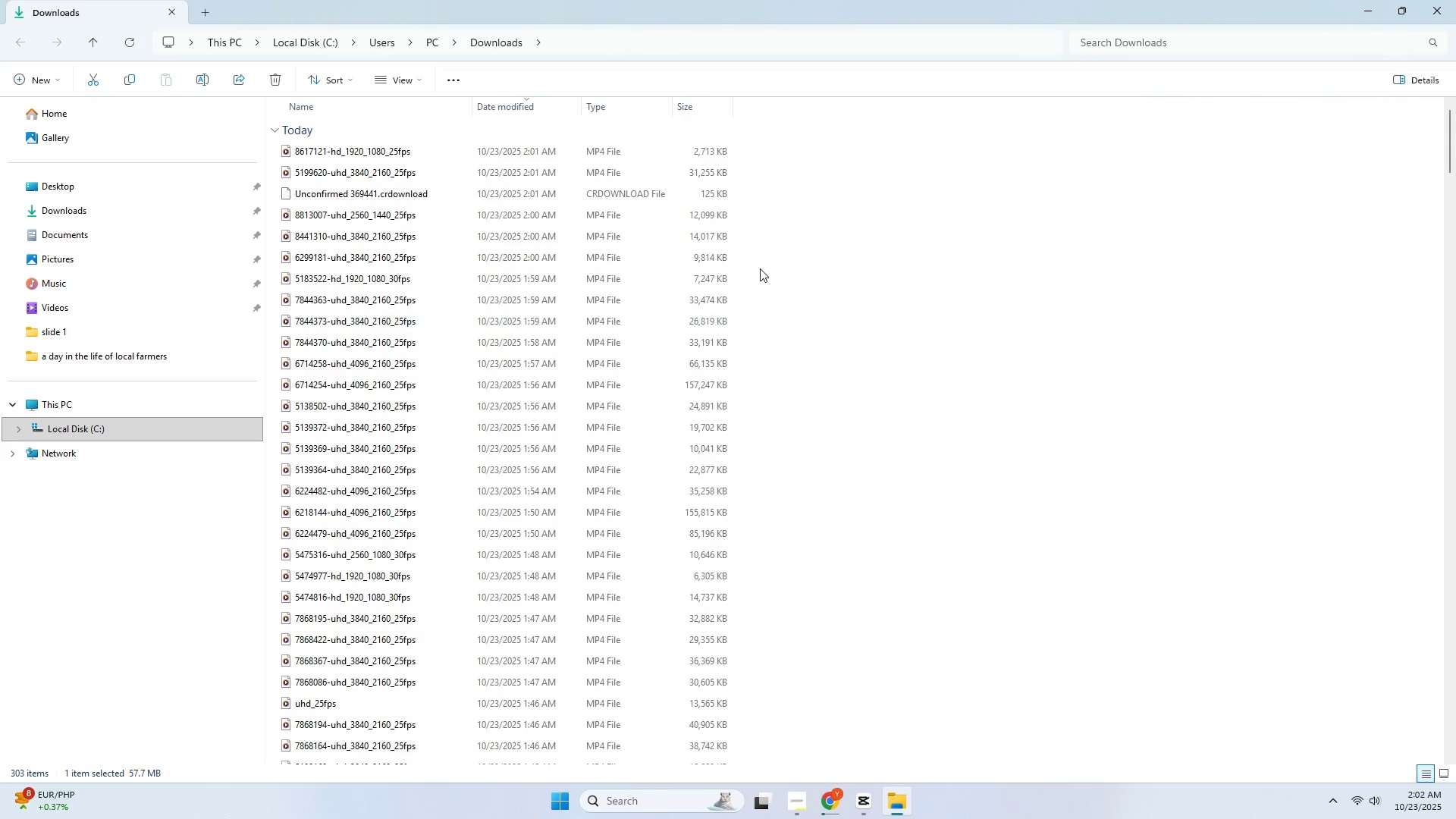 
left_click([760, 268])
 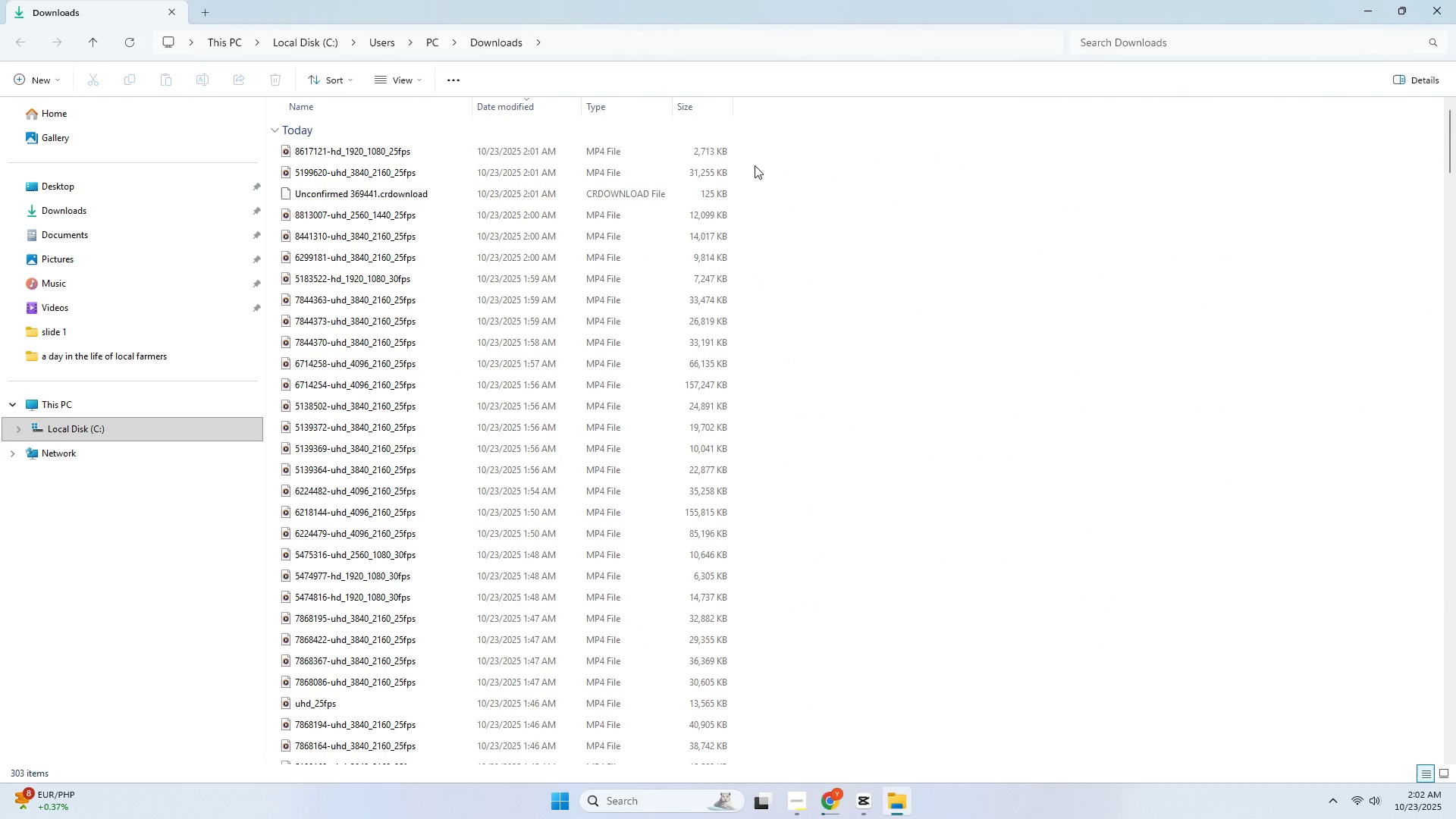 
left_click_drag(start_coordinate=[750, 158], to_coordinate=[711, 173])
 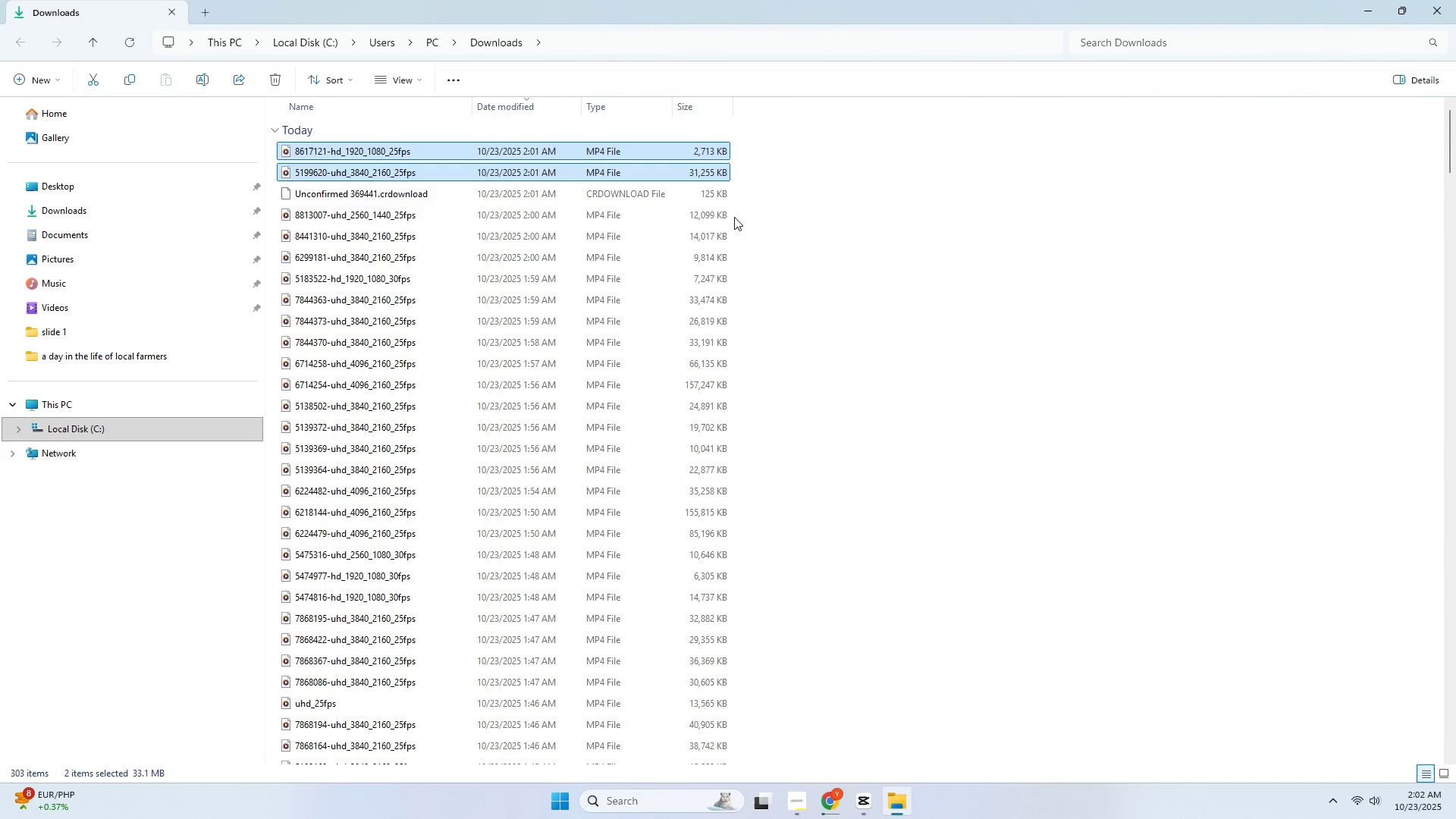 
hold_key(key=ControlLeft, duration=1.53)
left_click_drag(start_coordinate=[733, 218], to_coordinate=[692, 249])
 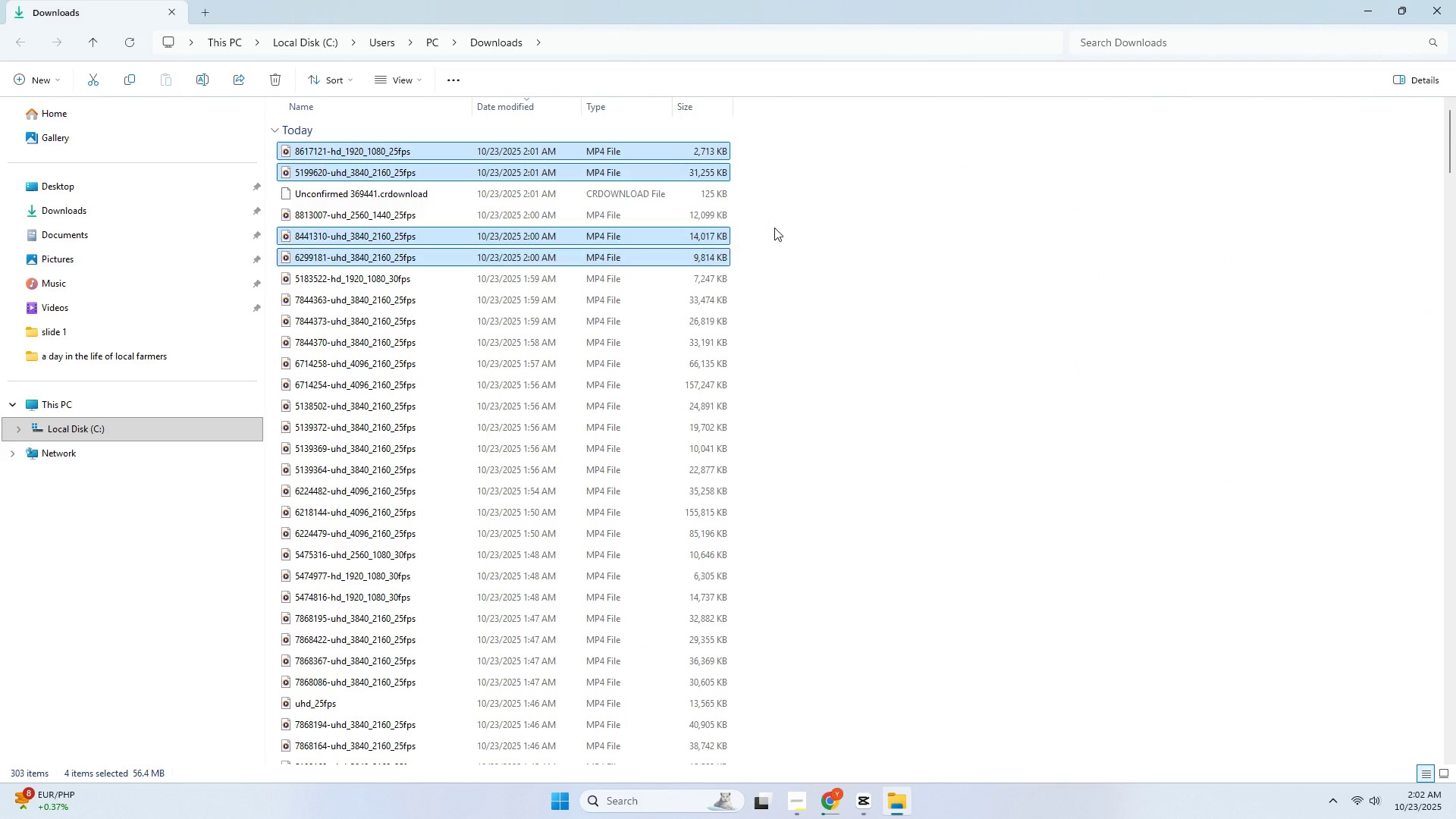 
hold_key(key=ControlLeft, duration=0.47)
left_click([774, 228])
 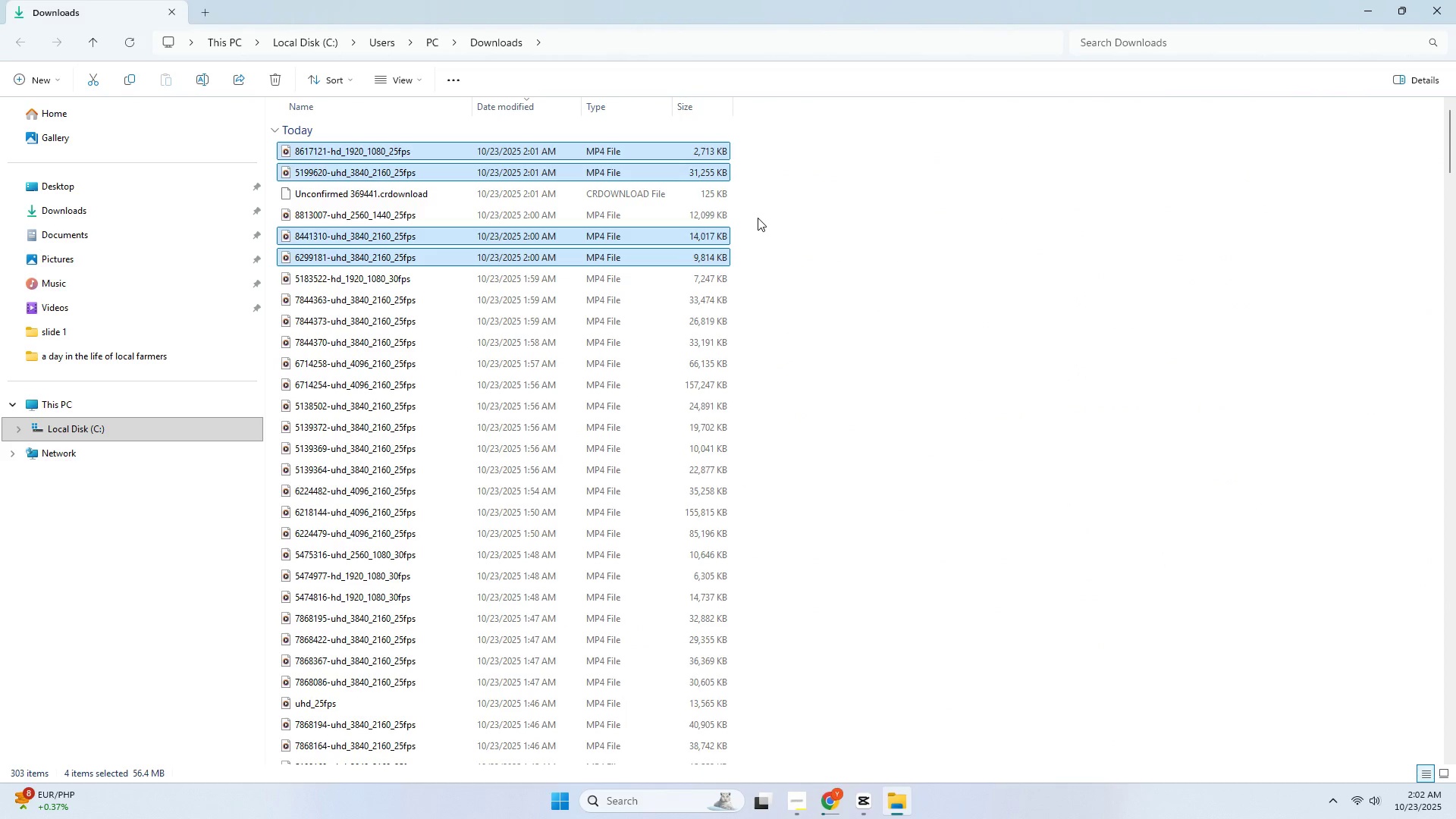 
left_click([758, 218])
 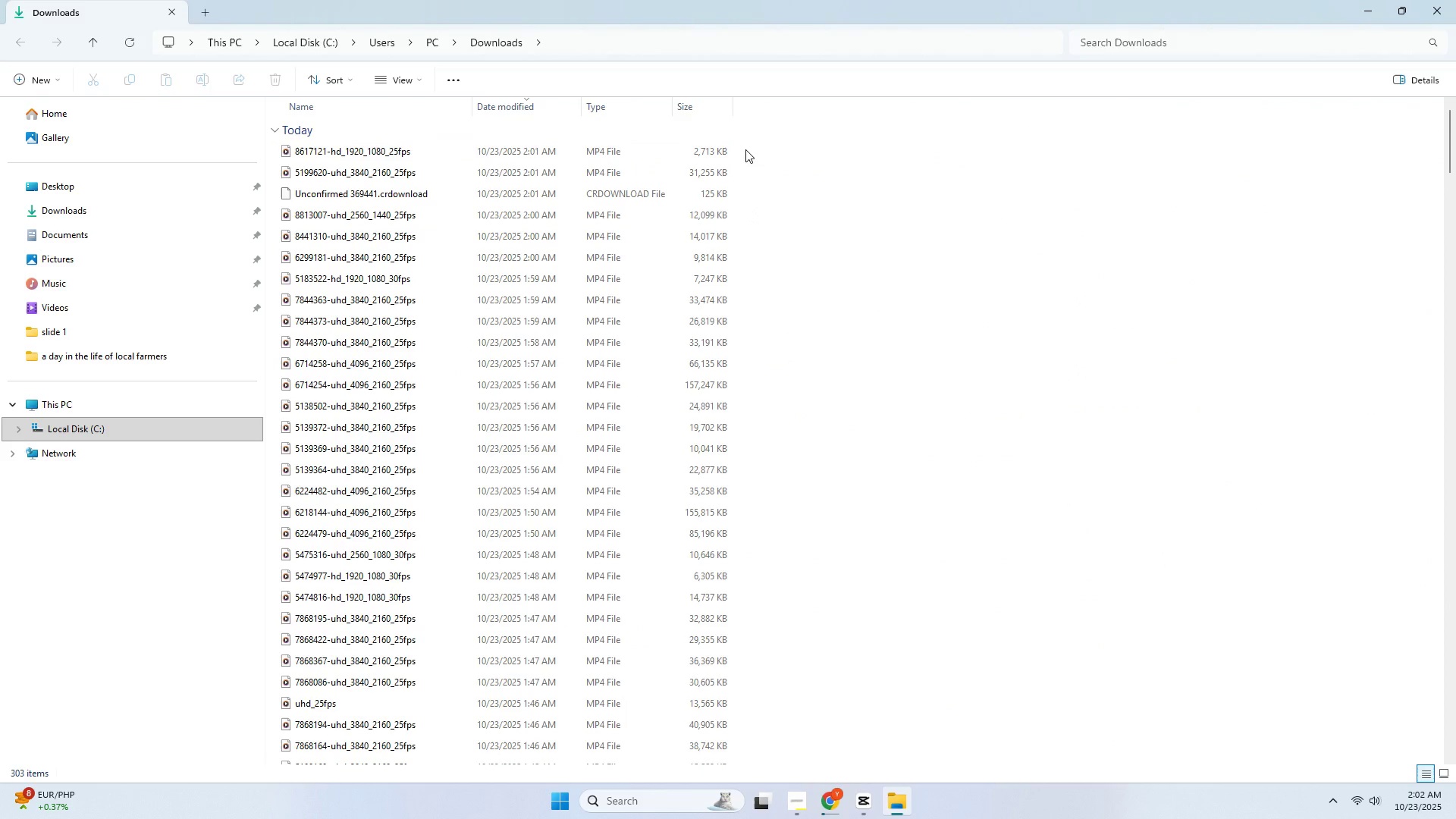 
left_click_drag(start_coordinate=[745, 149], to_coordinate=[714, 168])
 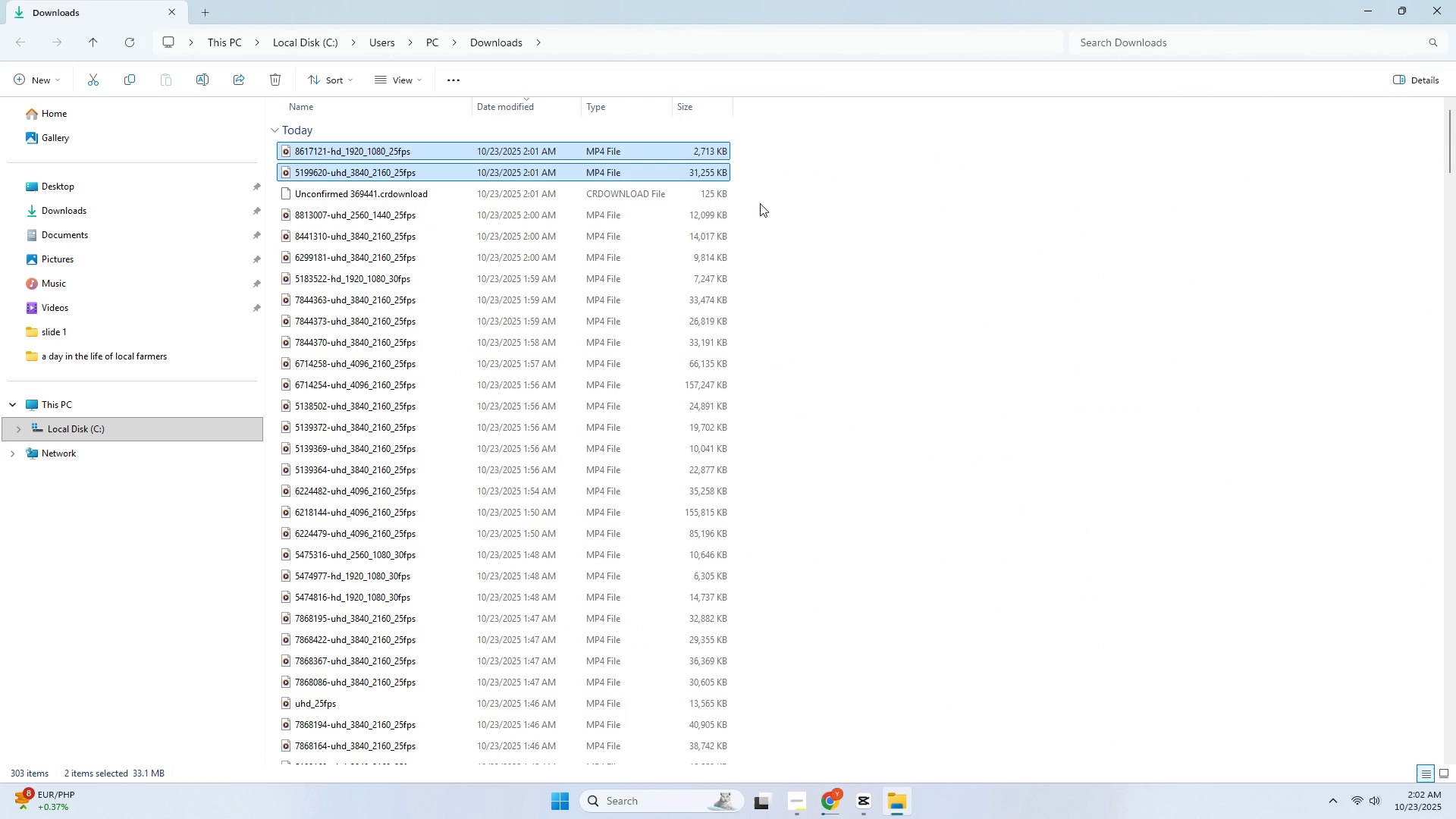 
hold_key(key=ControlLeft, duration=1.52)
left_click_drag(start_coordinate=[747, 213], to_coordinate=[441, 711])
 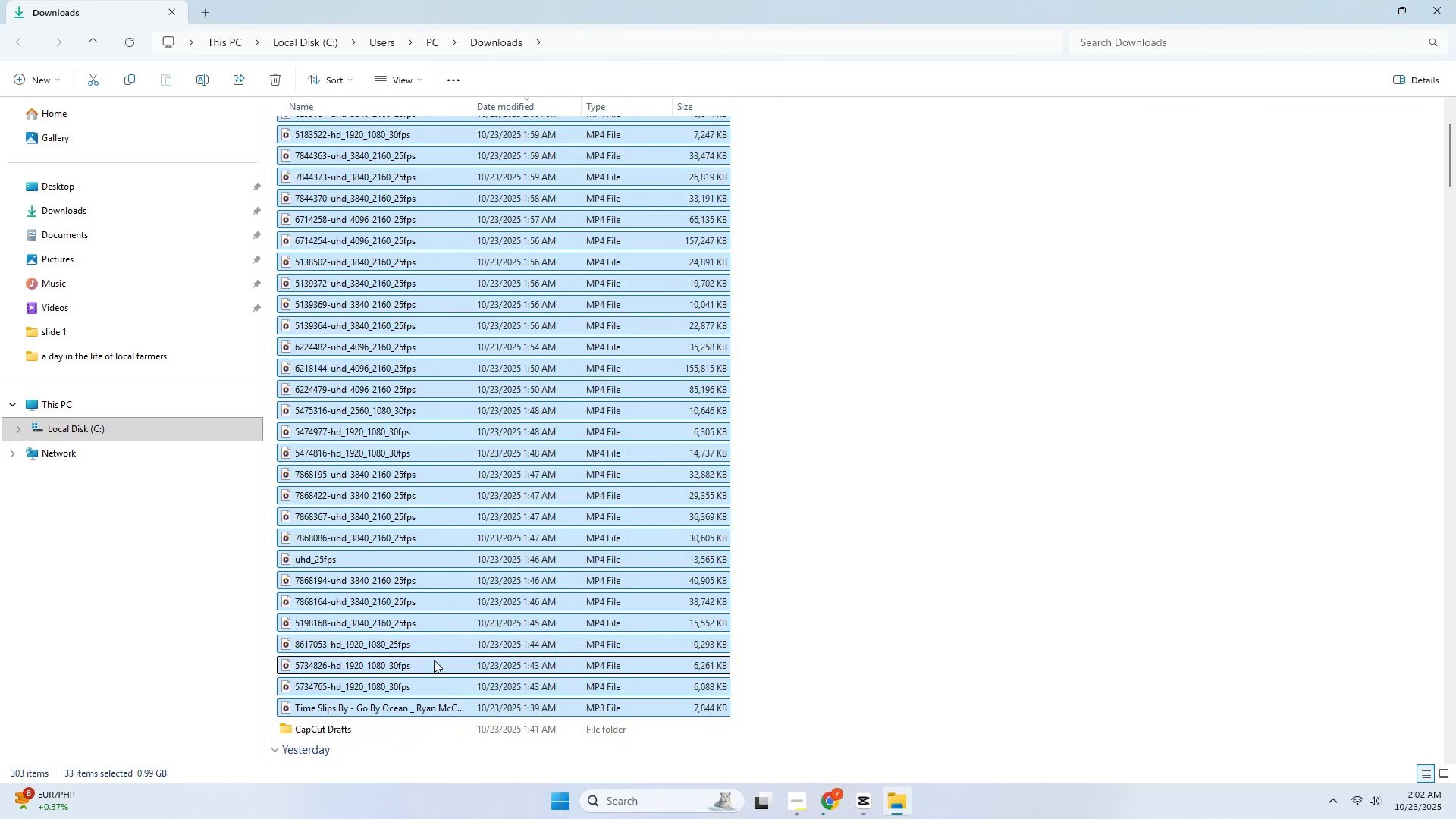 
hold_key(key=ControlLeft, duration=1.52)
 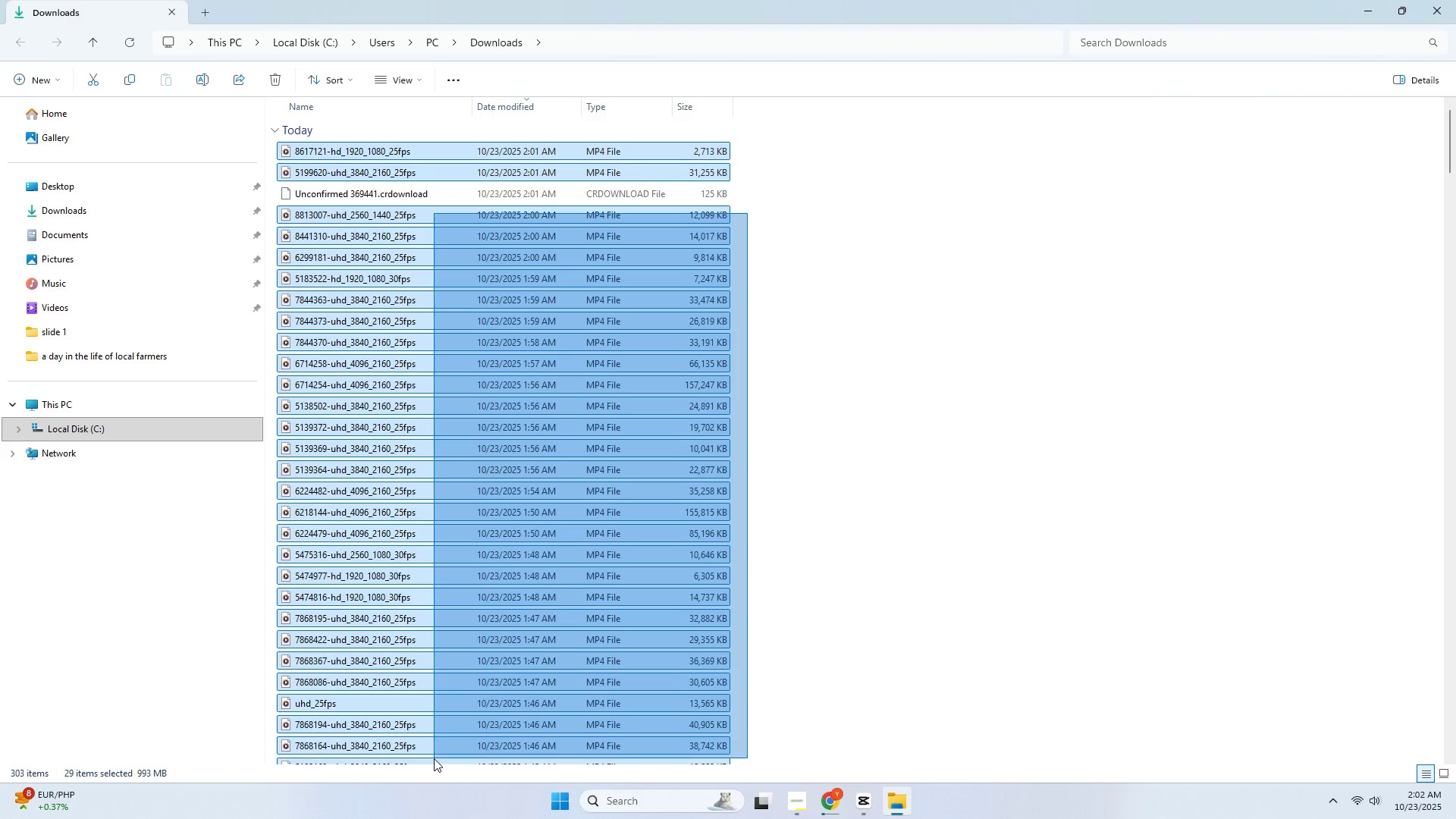 
hold_key(key=ControlLeft, duration=1.51)
 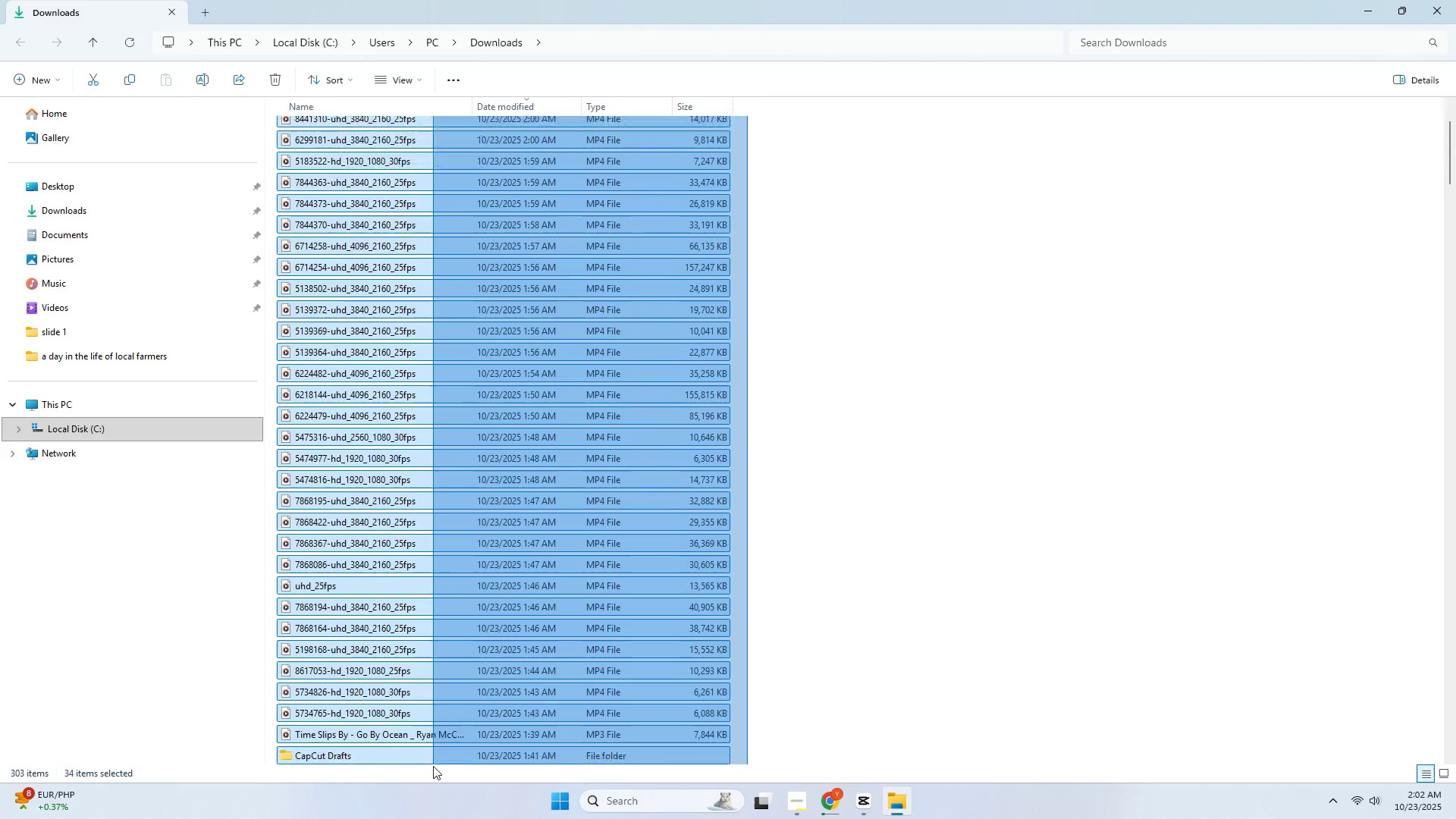 
hold_key(key=ControlLeft, duration=1.53)
 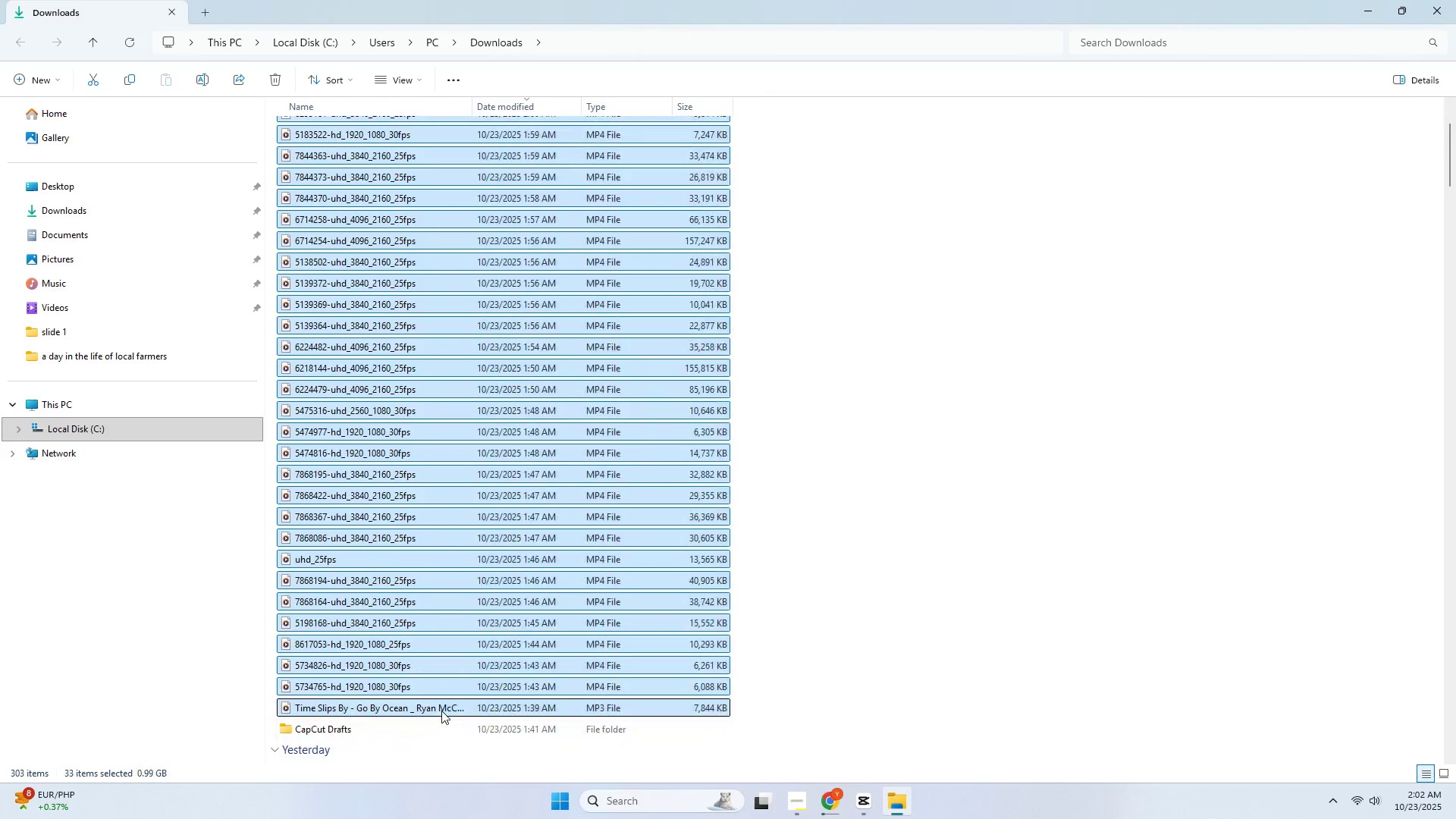 
key(Control+ControlLeft)
 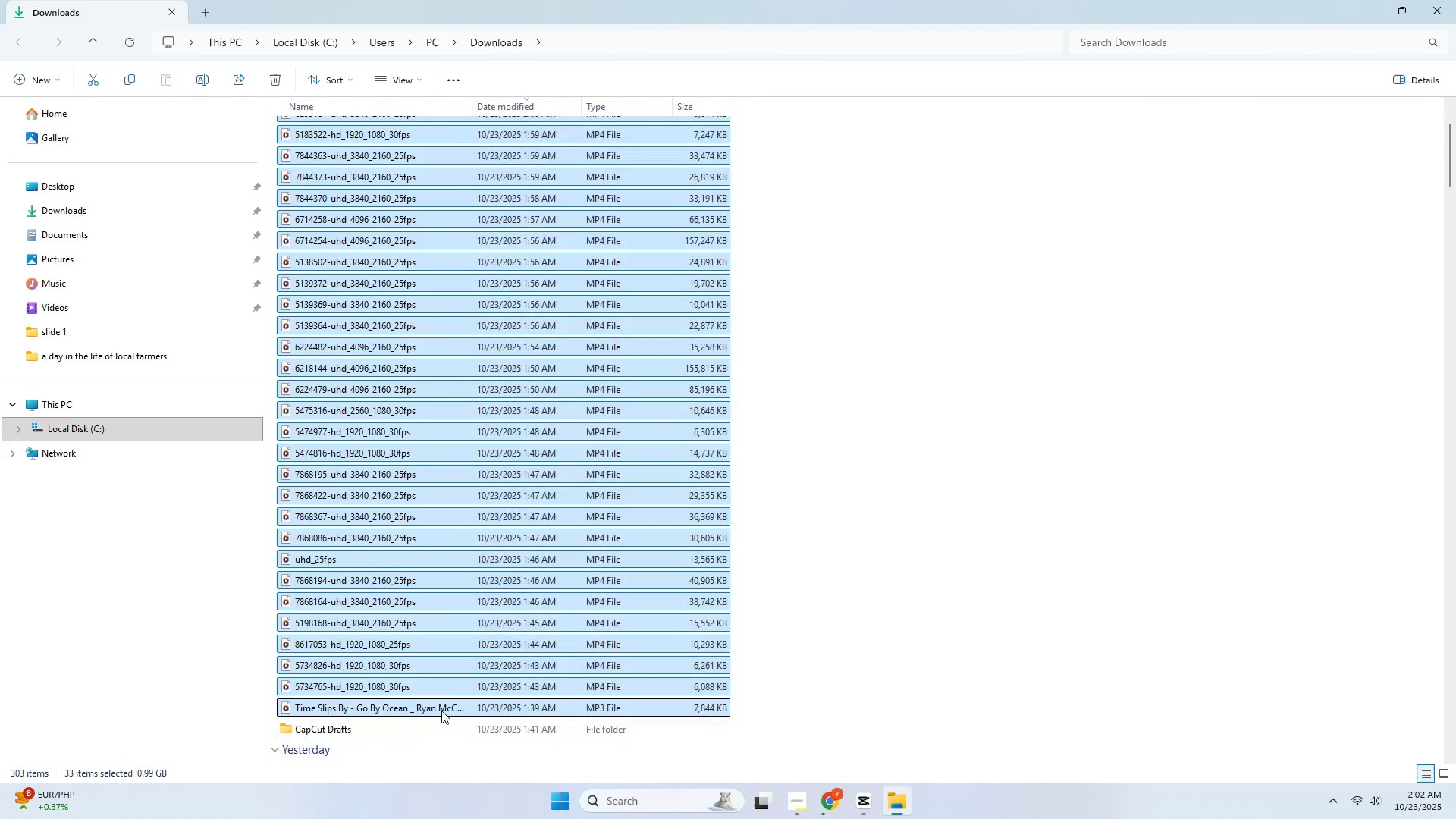 
key(Control+ControlLeft)
 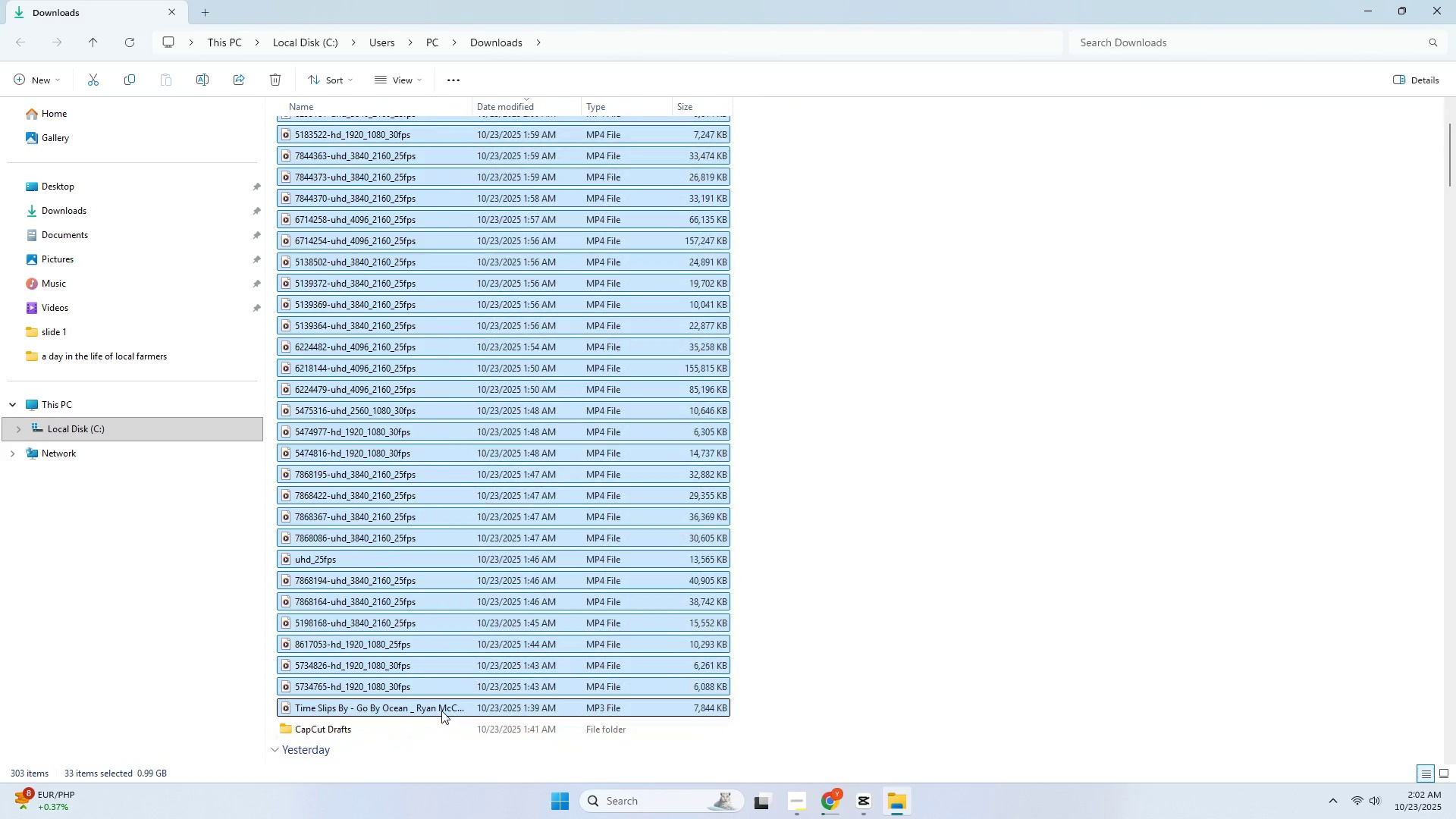 
key(Control+ControlLeft)
 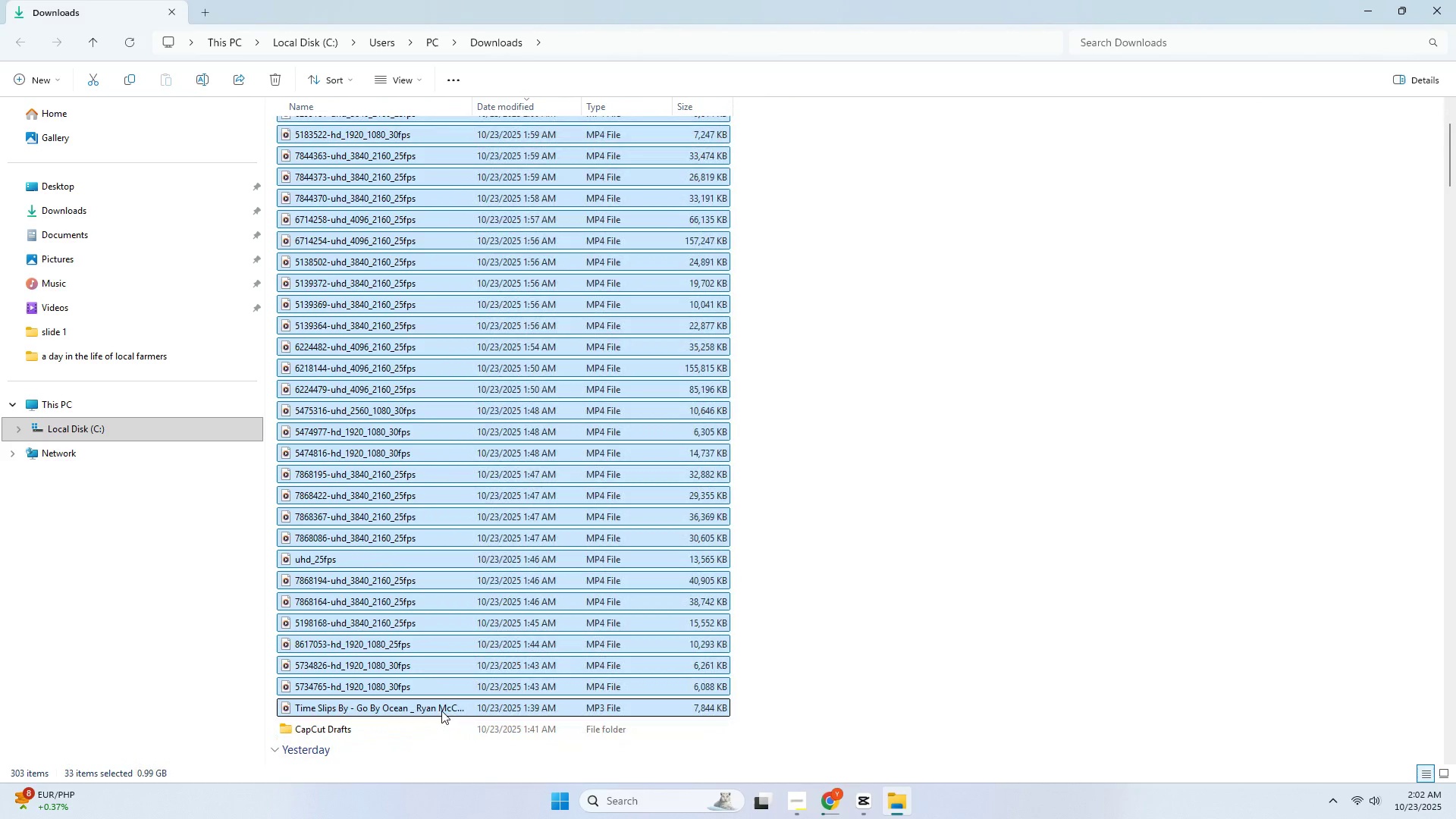 
key(Control+ControlLeft)
 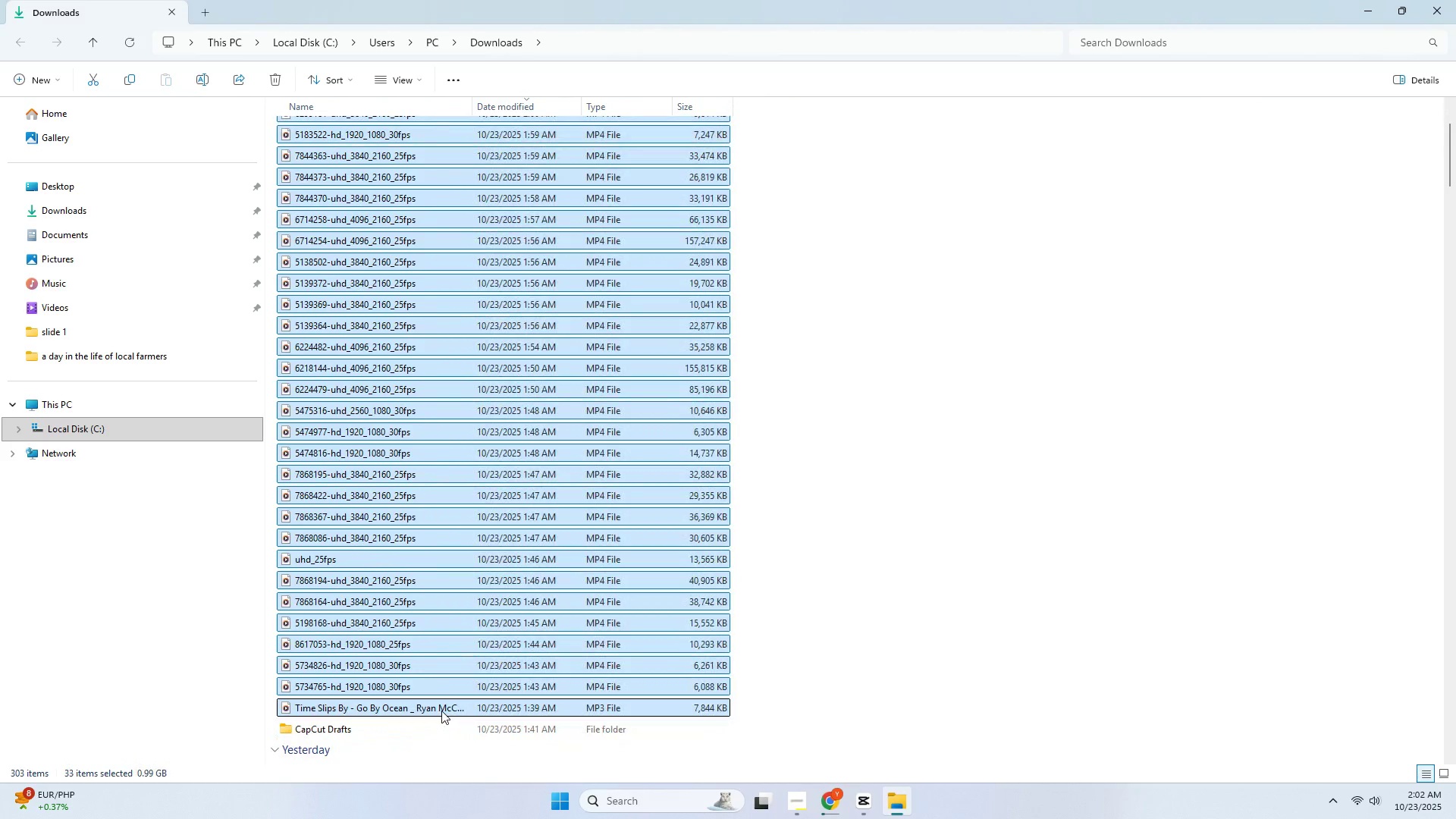 
key(Control+ControlLeft)
 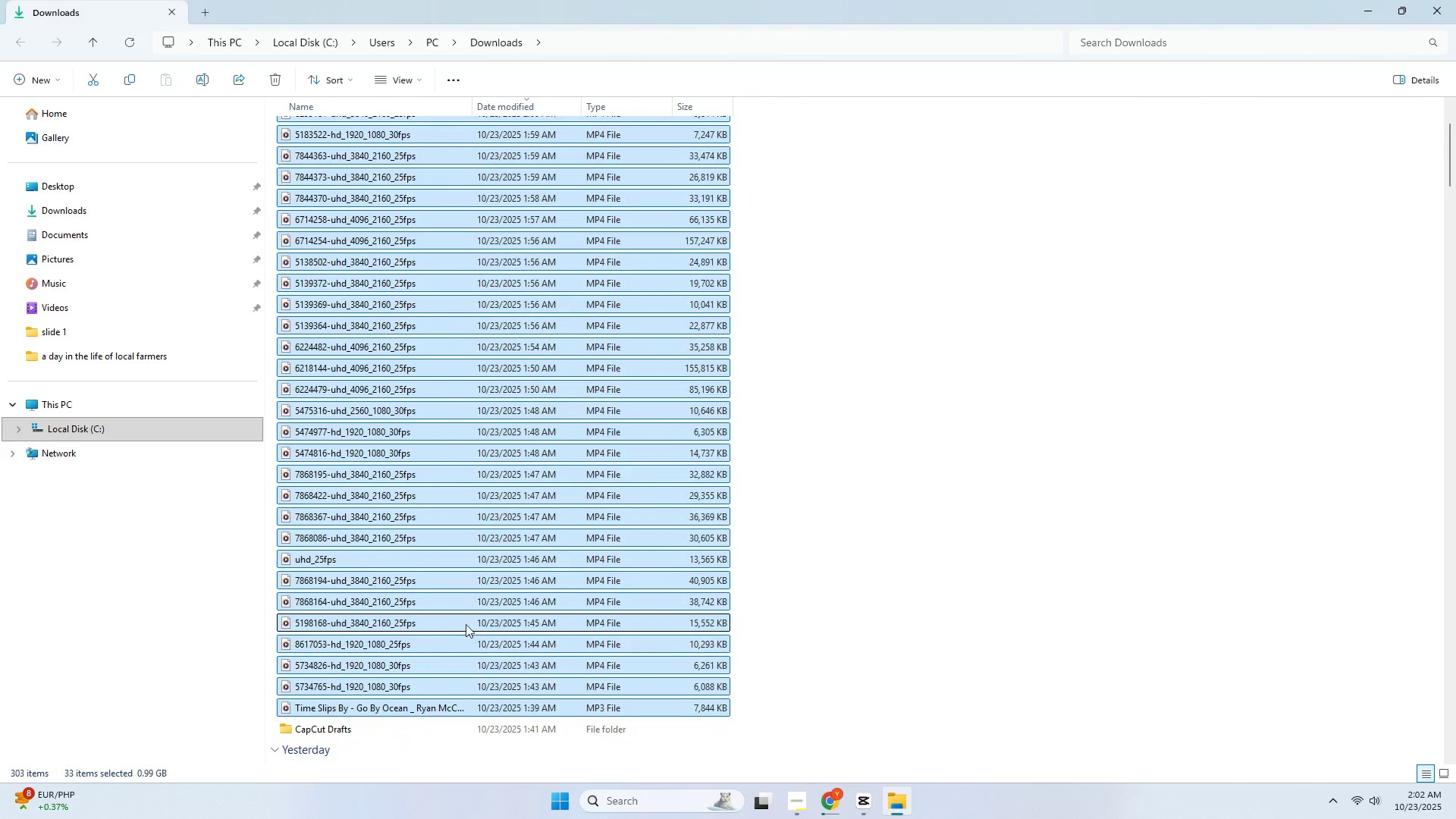 
left_click_drag(start_coordinate=[463, 622], to_coordinate=[479, 284])
 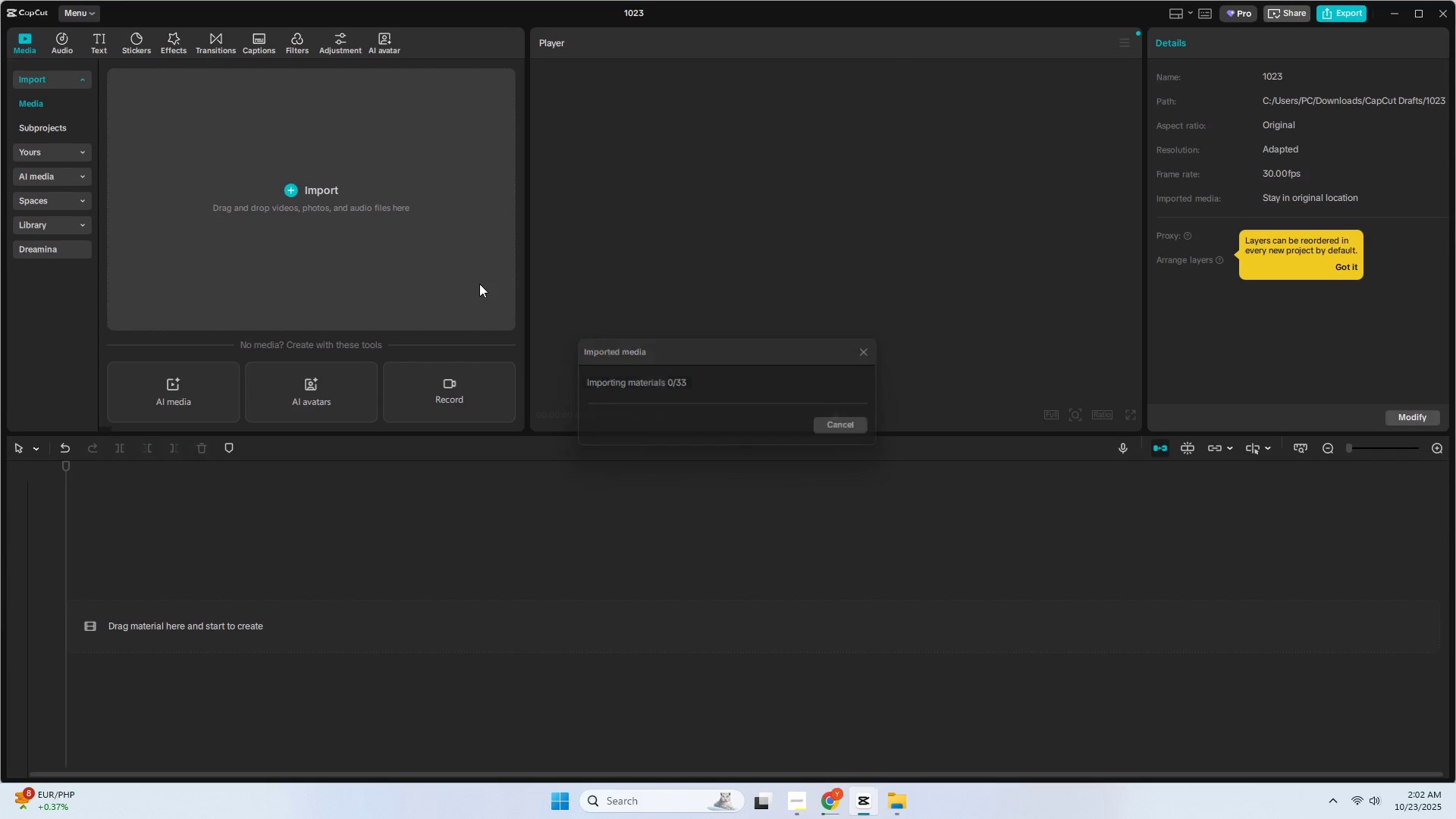 
key(Alt+Tab)
 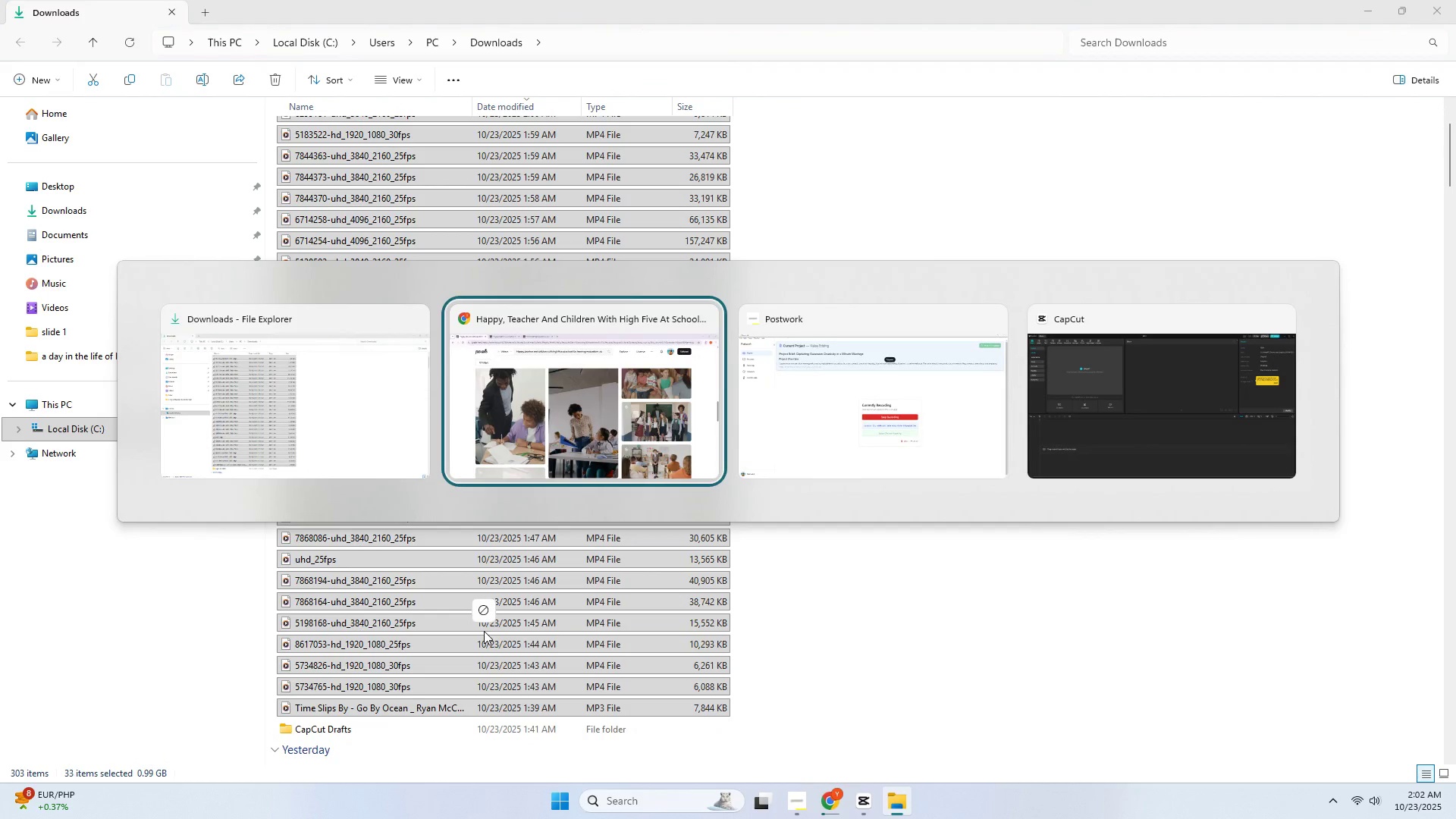 
key(Alt+Tab)
 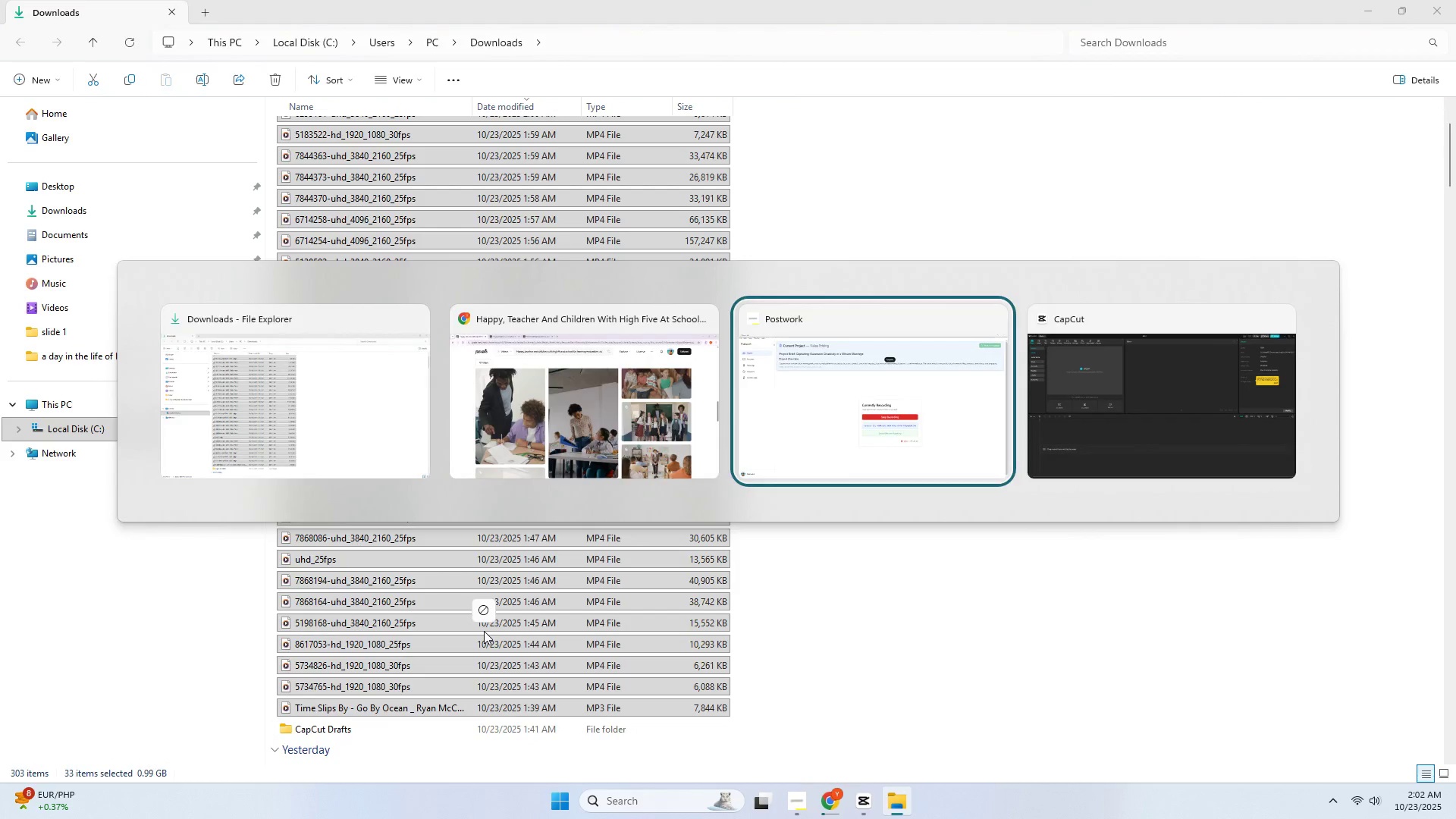 
key(Alt+Tab)
 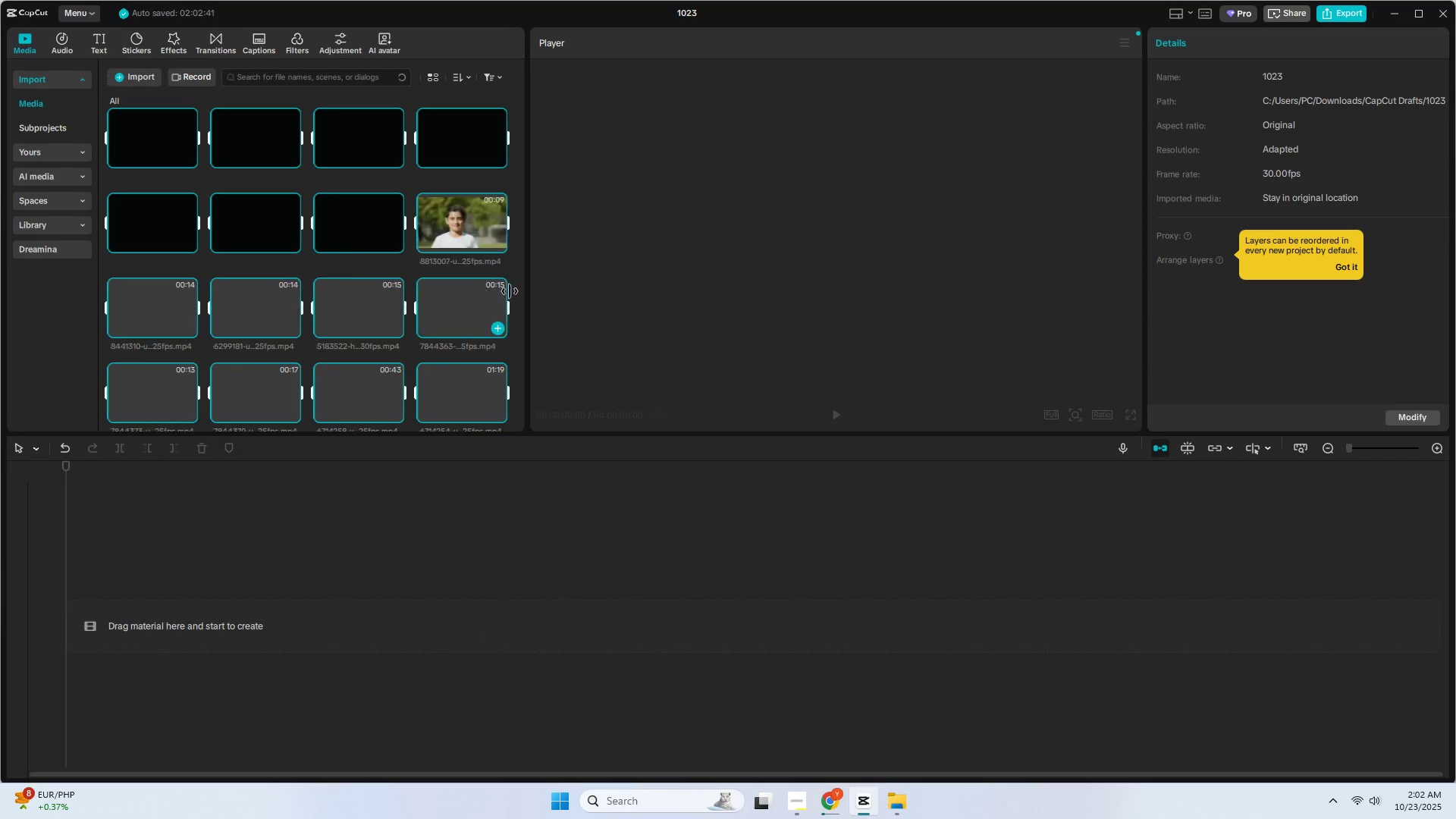 
left_click([526, 311])
 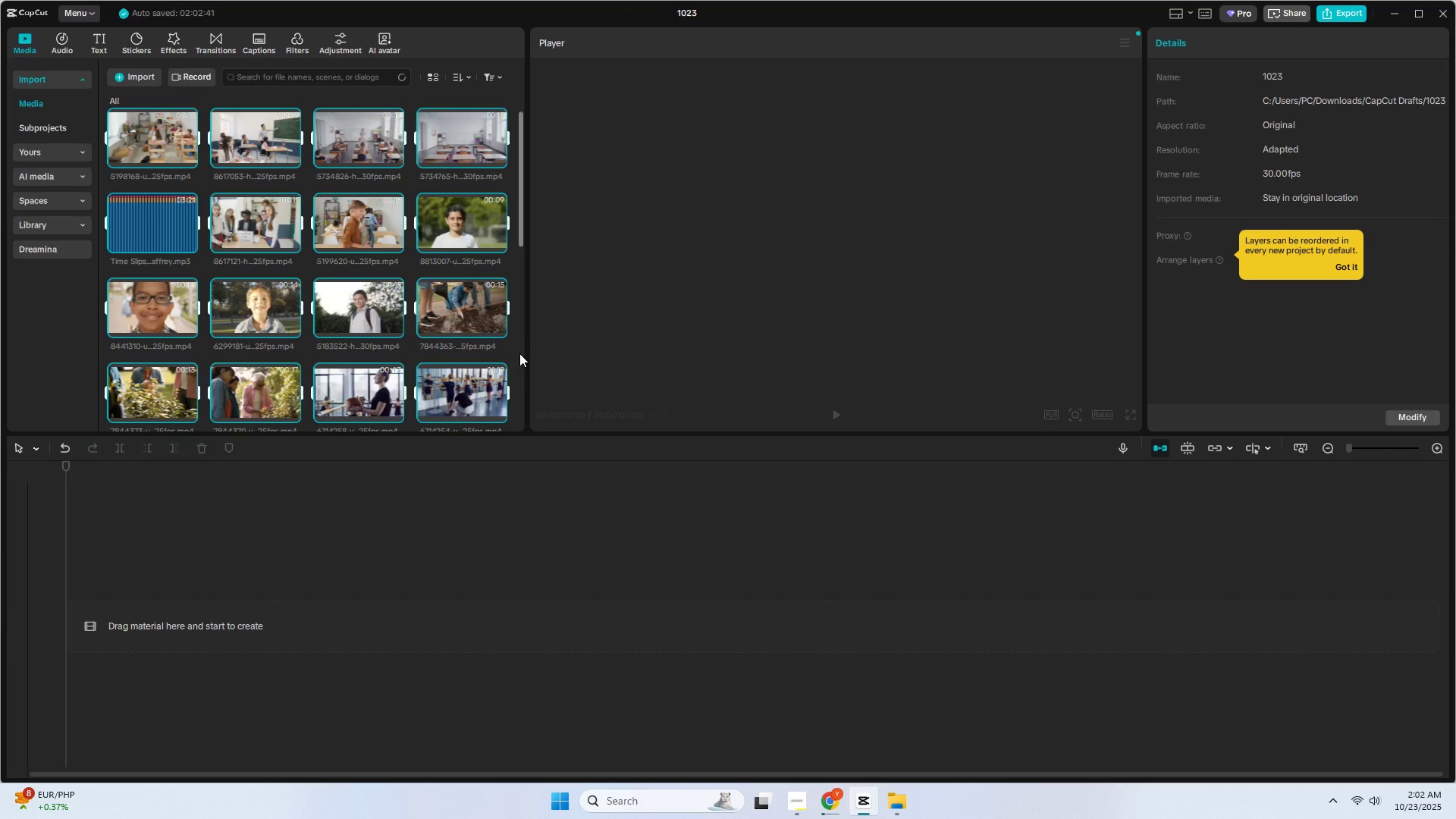 
left_click([519, 353])
 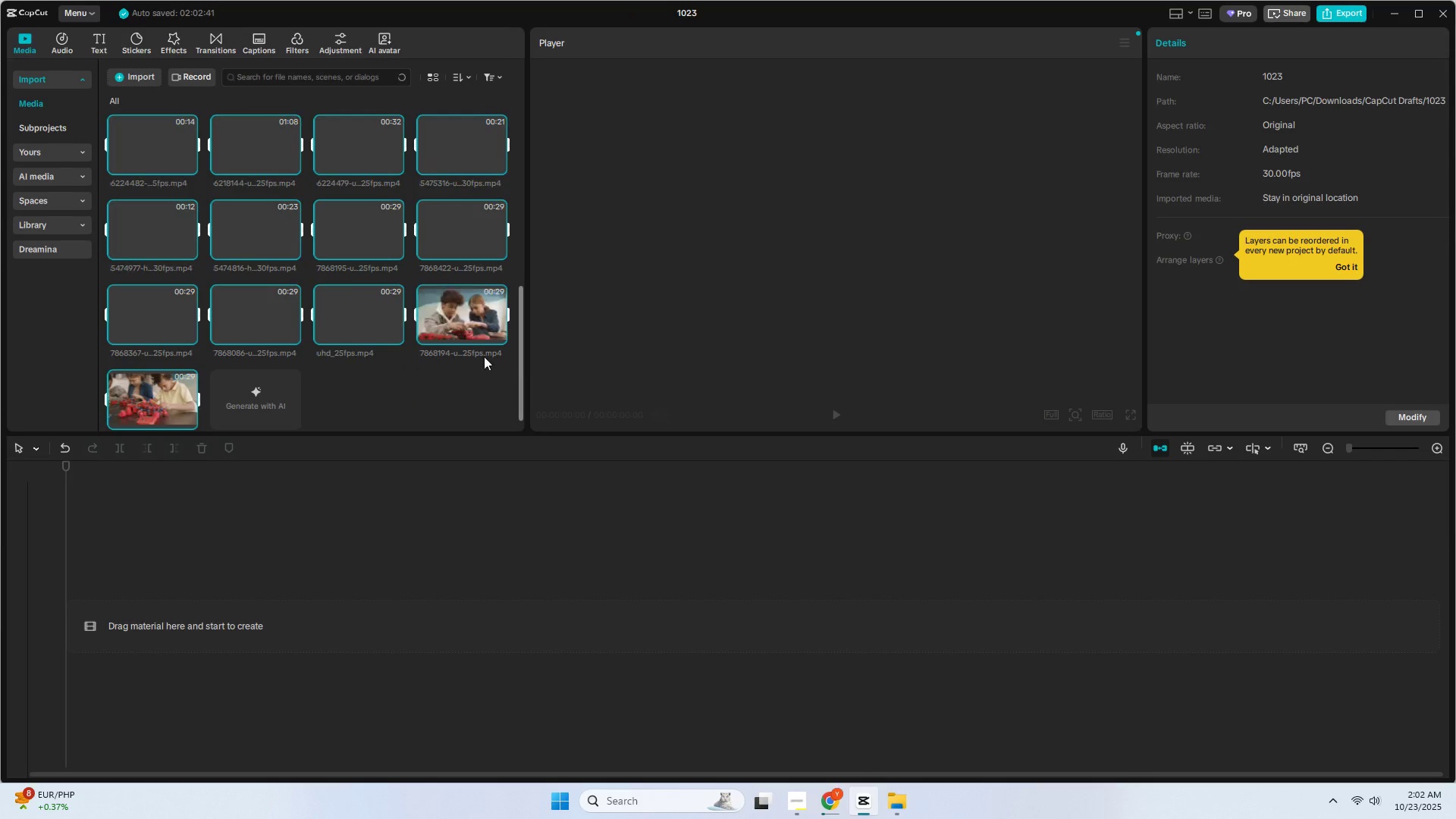 
scroll: coordinate [479, 361], scroll_direction: up, amount: 10.0
 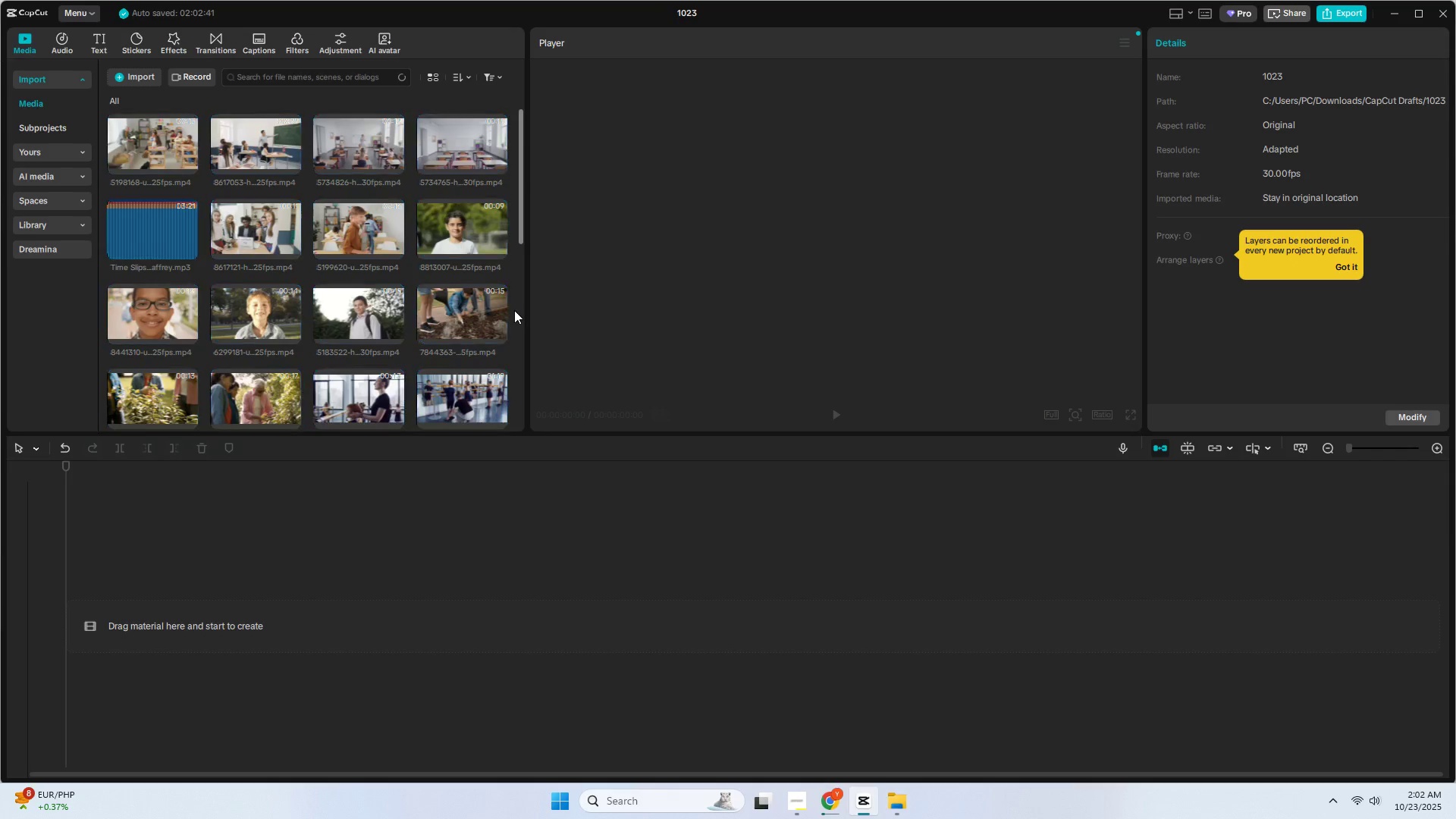 
left_click([514, 310])
 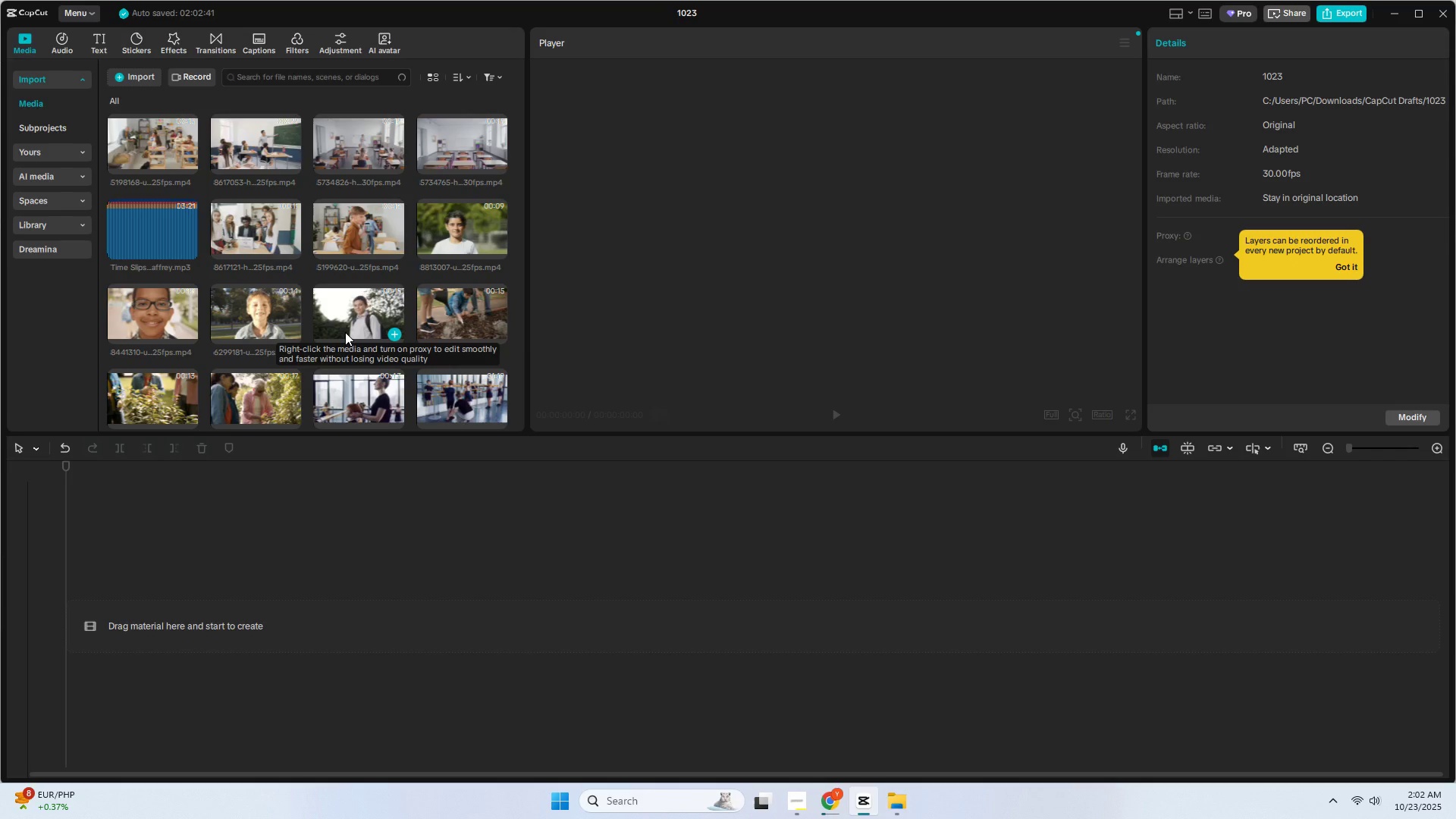 
wait(14.28)
 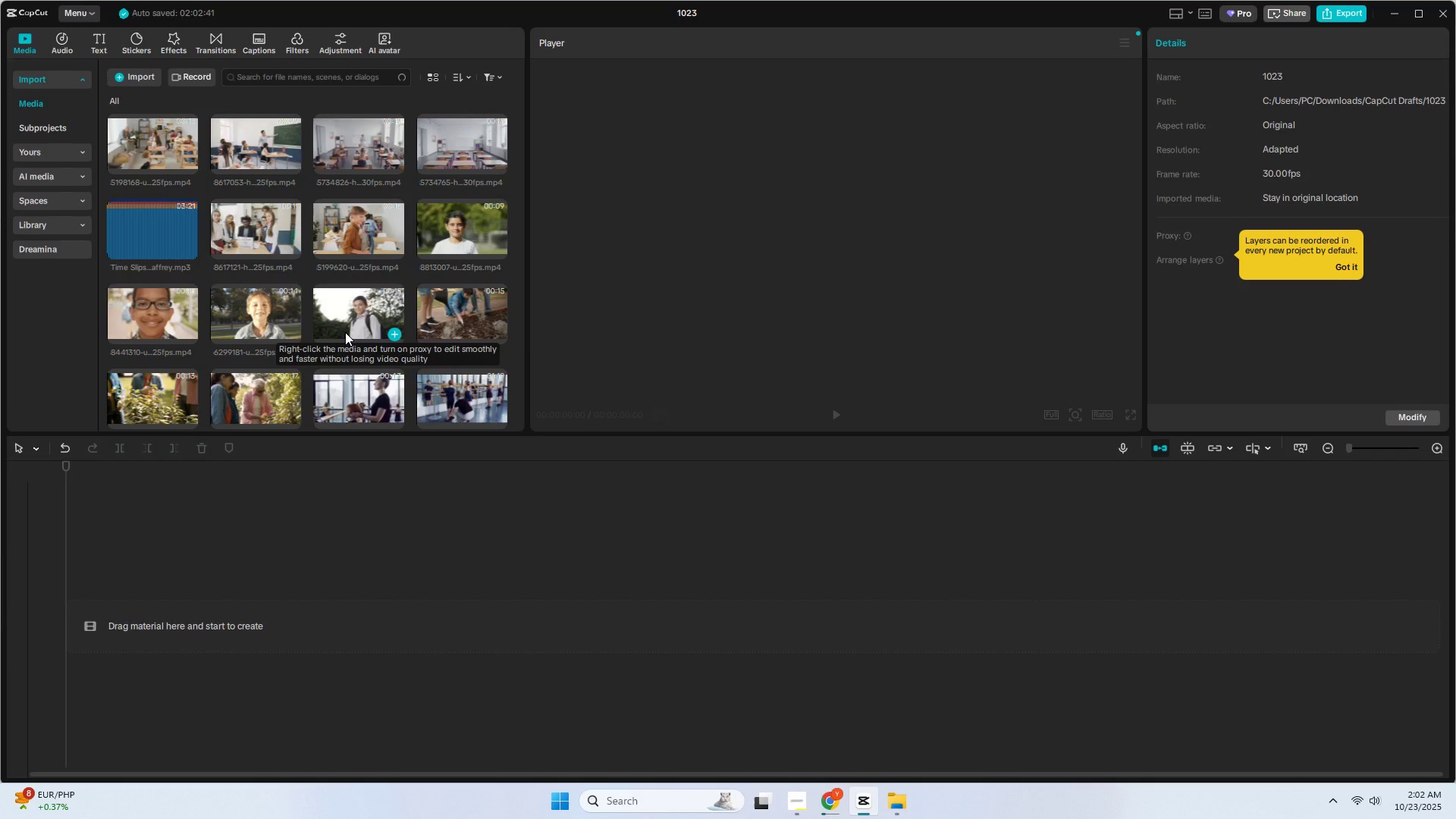 
left_click_drag(start_coordinate=[163, 231], to_coordinate=[97, 654])
 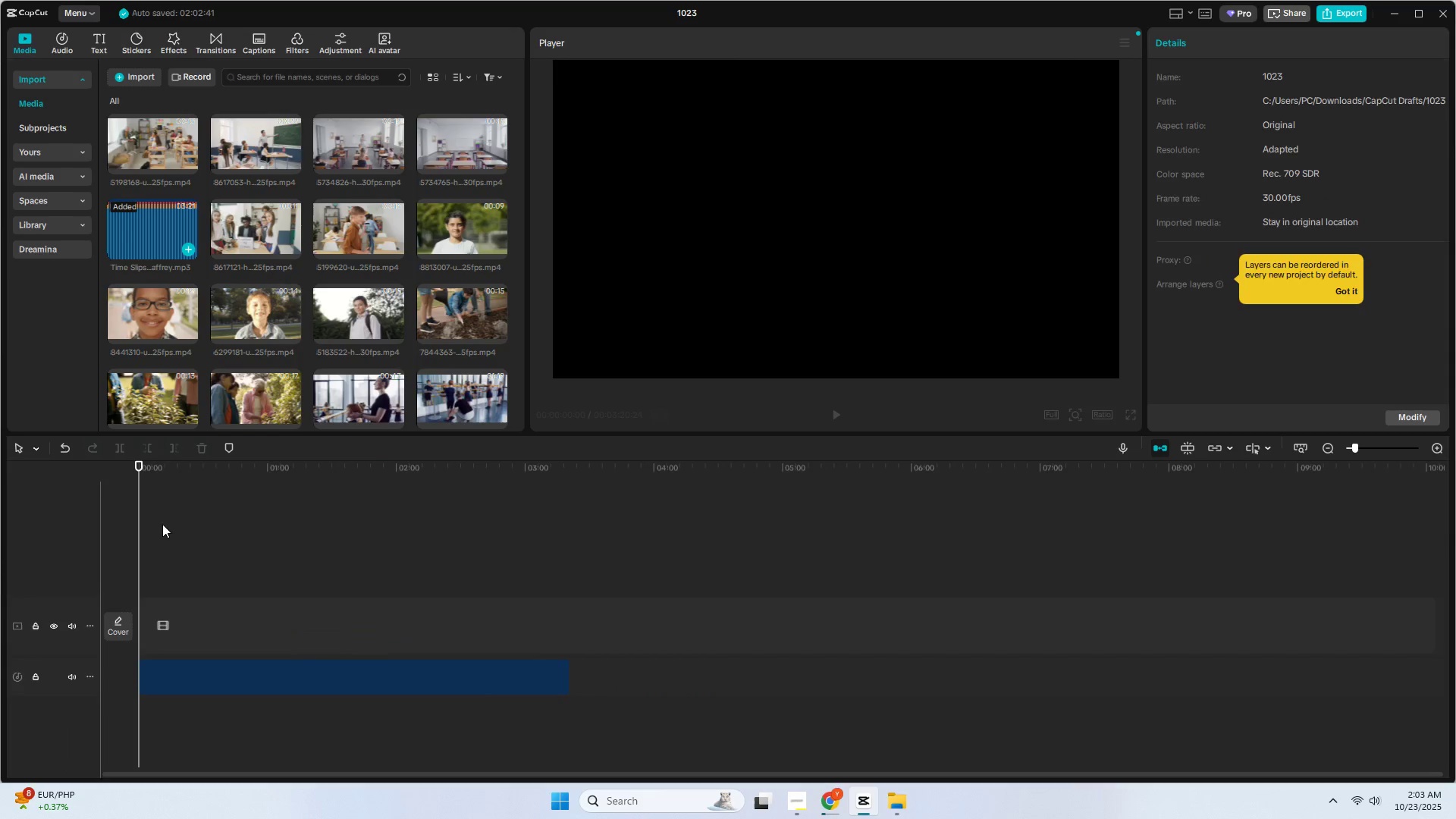 
key(Space)
 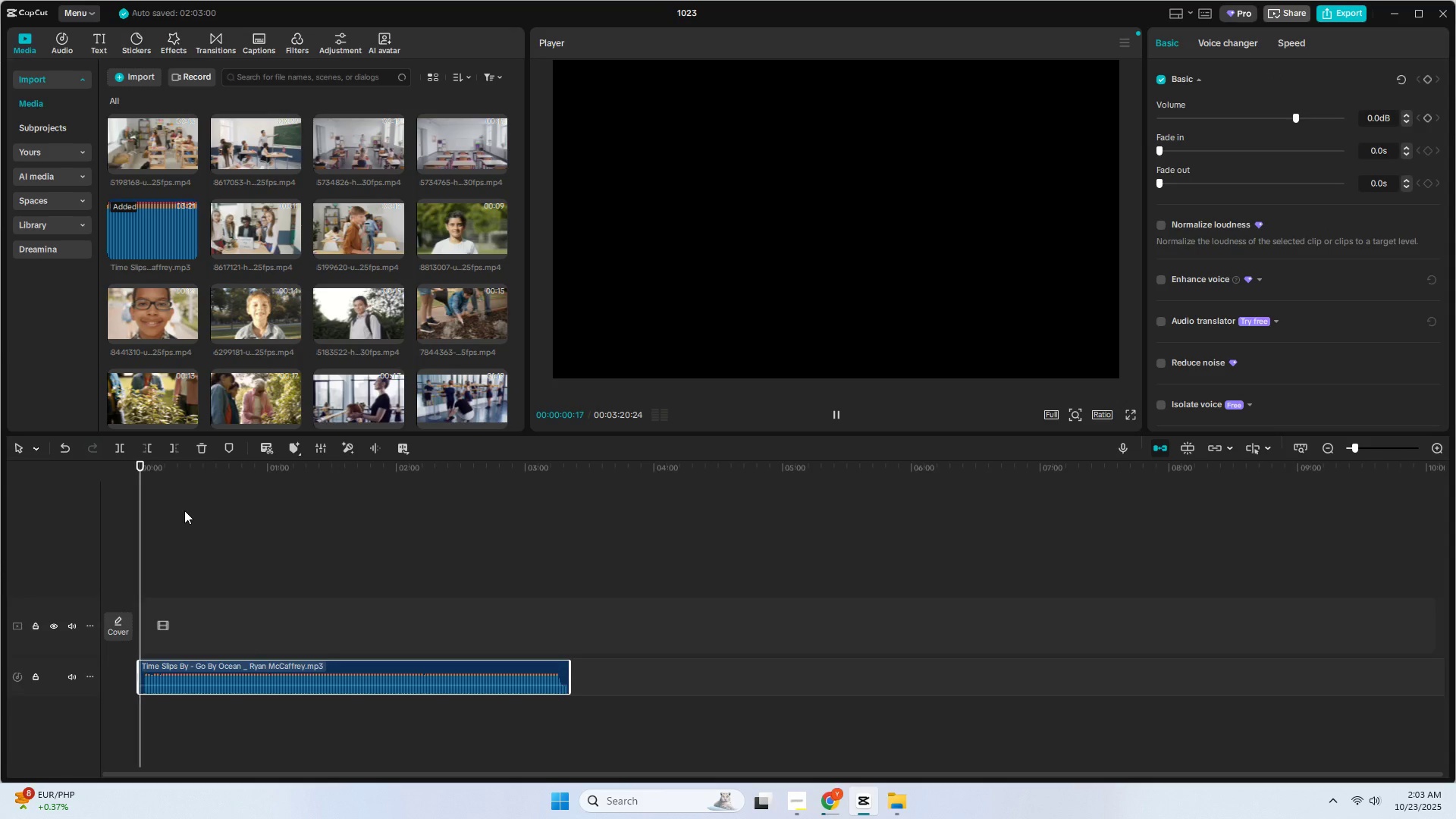 
key(Space)
 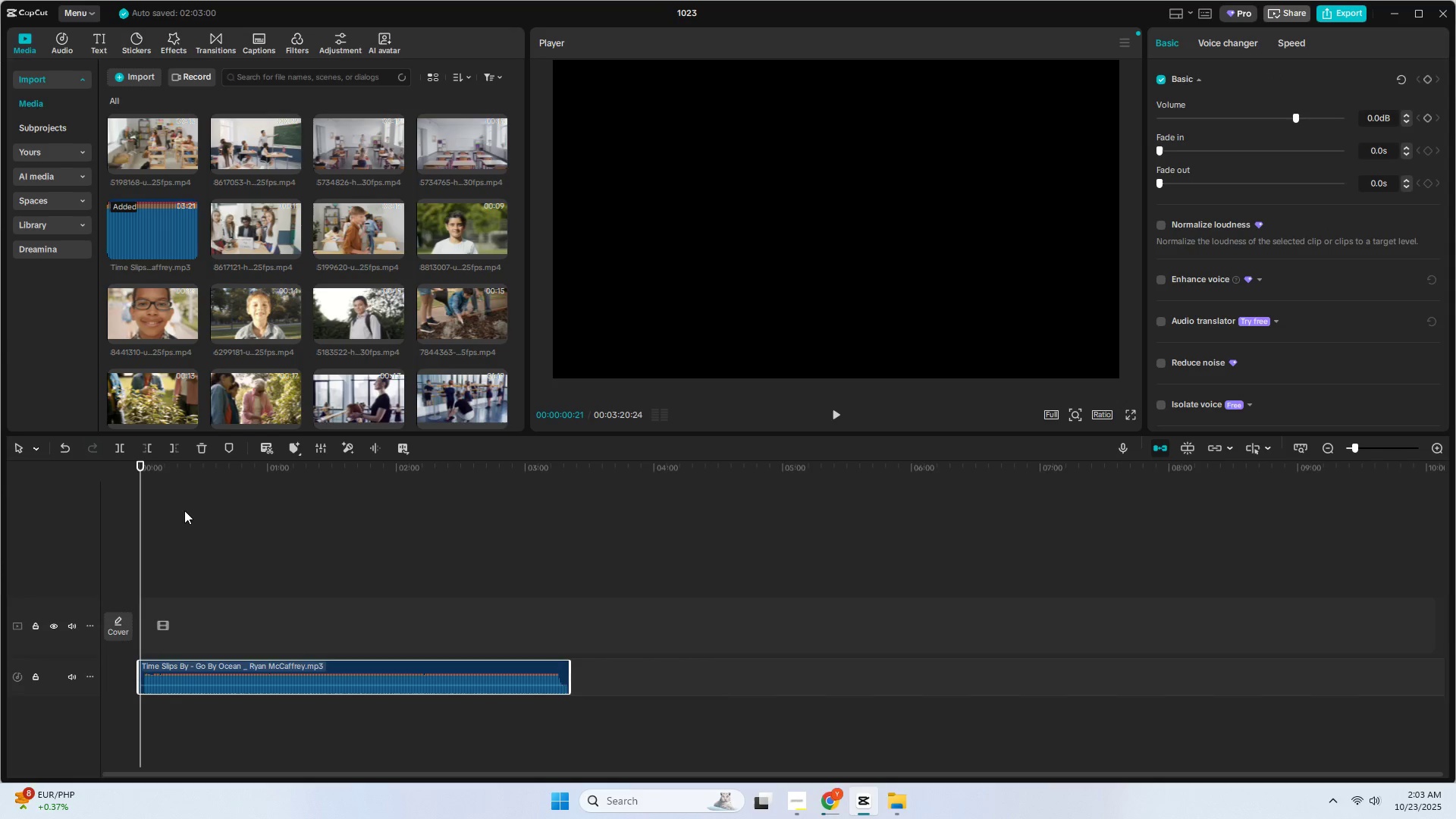 
key(Space)
 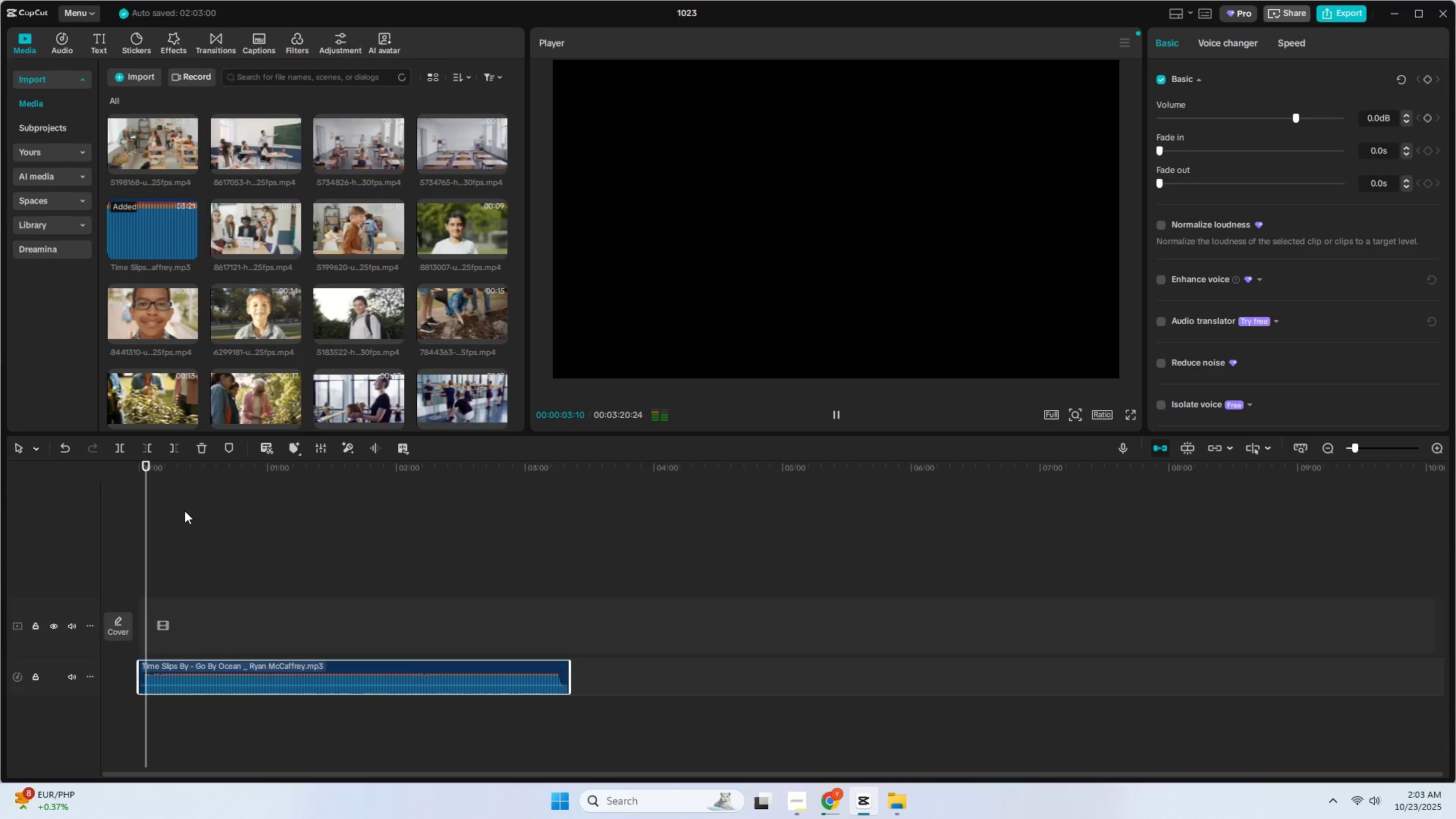 
key(Space)
 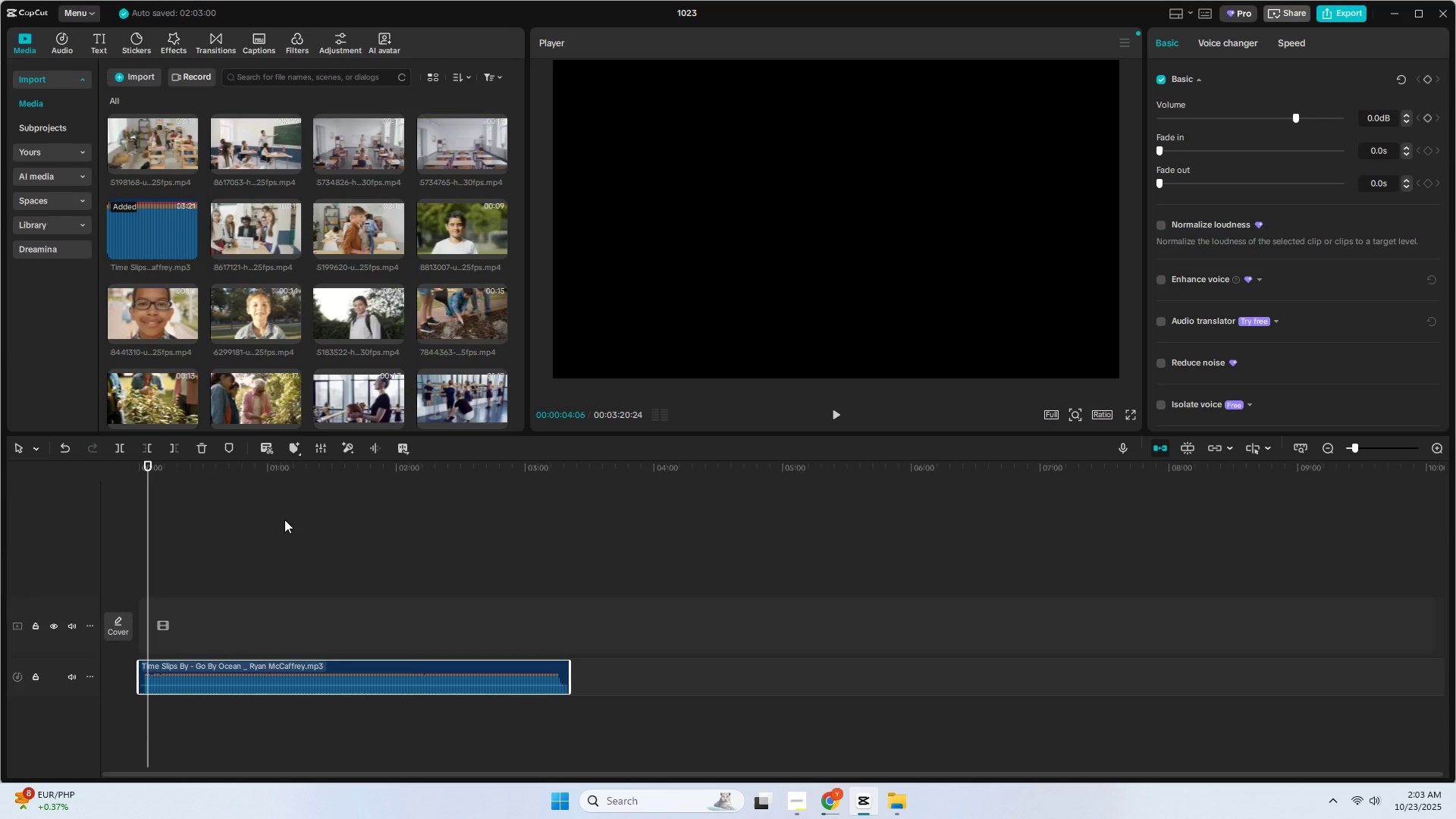 
scroll: coordinate [307, 330], scroll_direction: down, amount: 4.0
 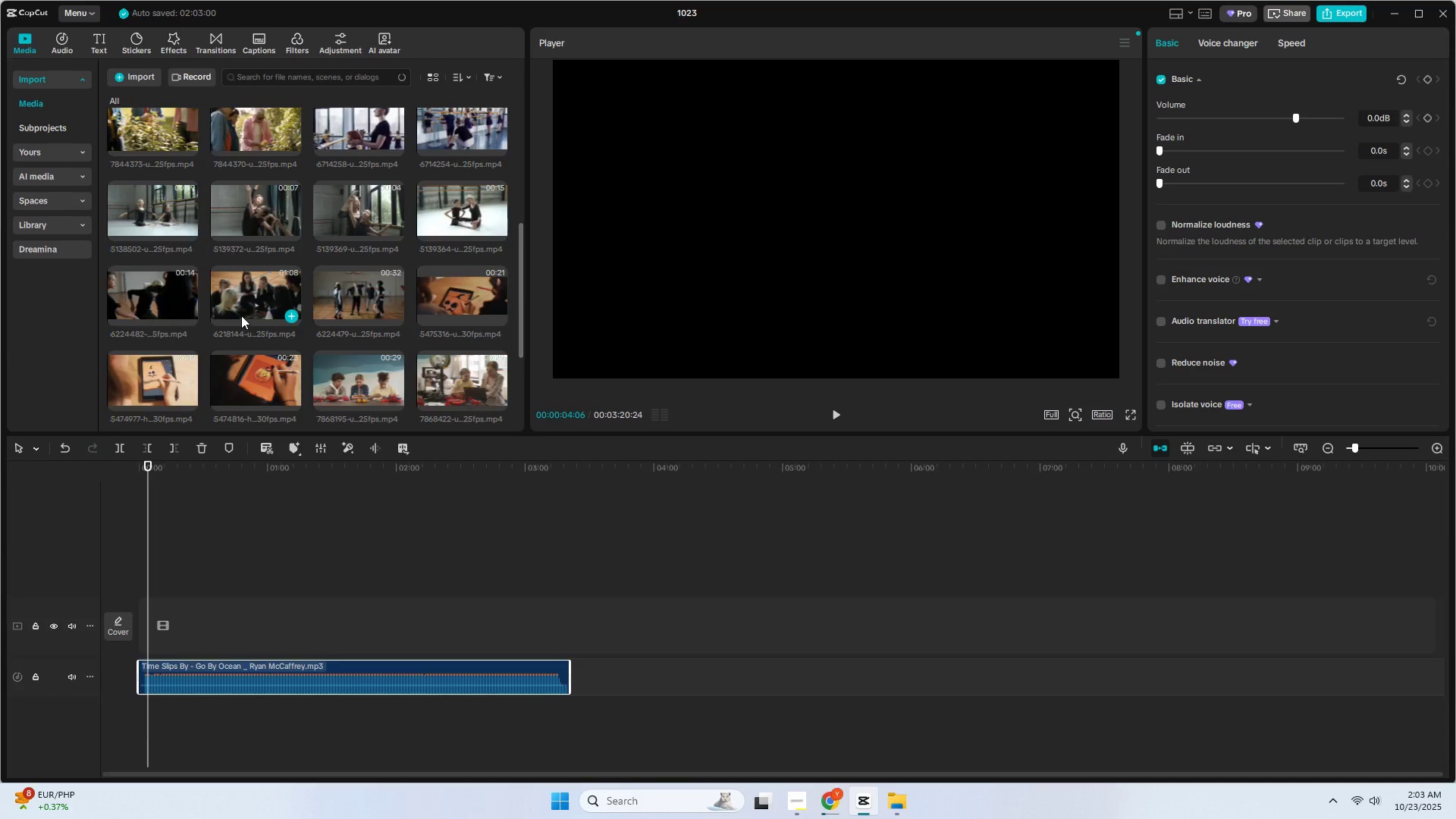 
scroll: coordinate [240, 315], scroll_direction: up, amount: 6.0
 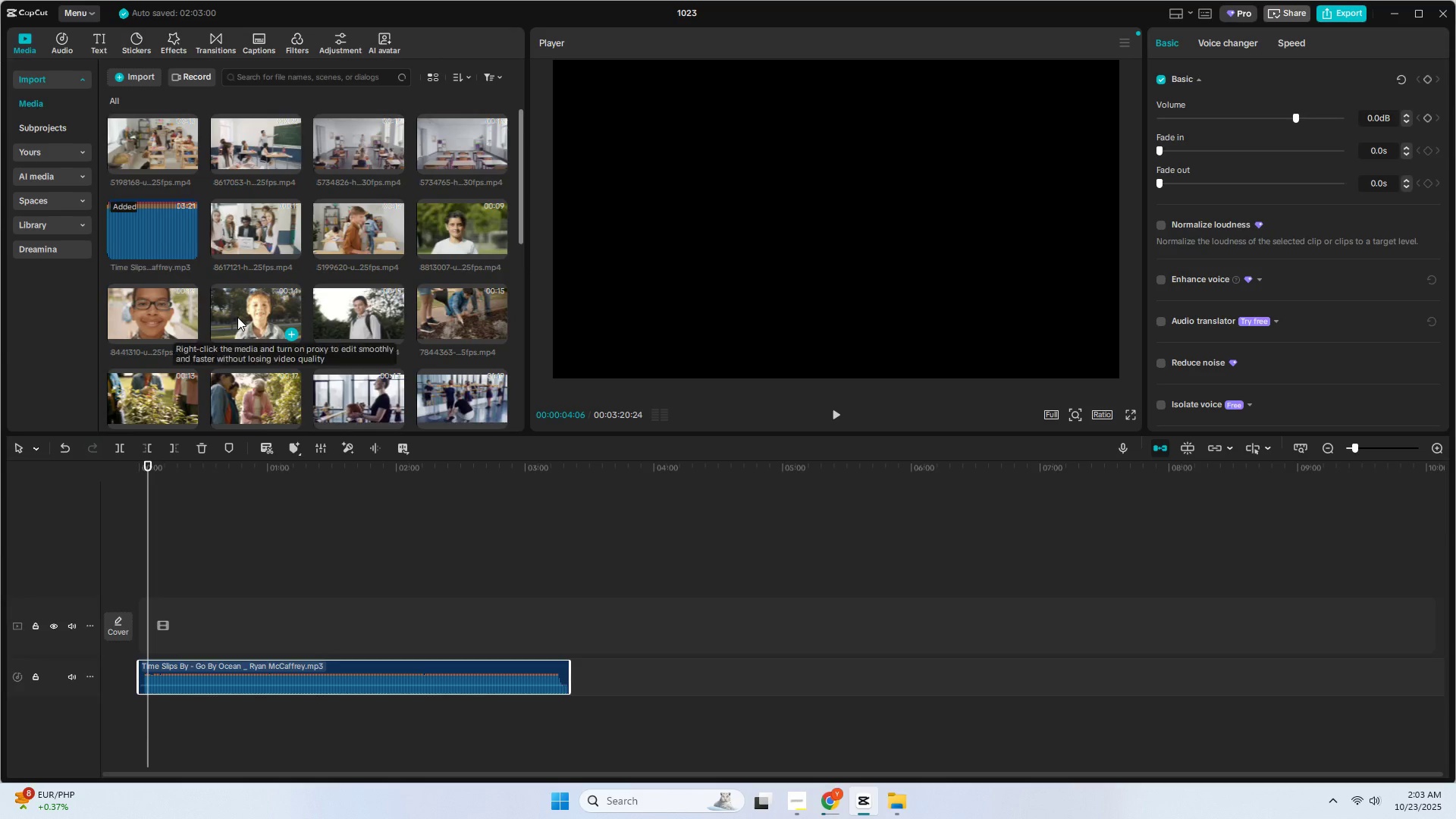 
scroll: coordinate [236, 320], scroll_direction: down, amount: 6.0
 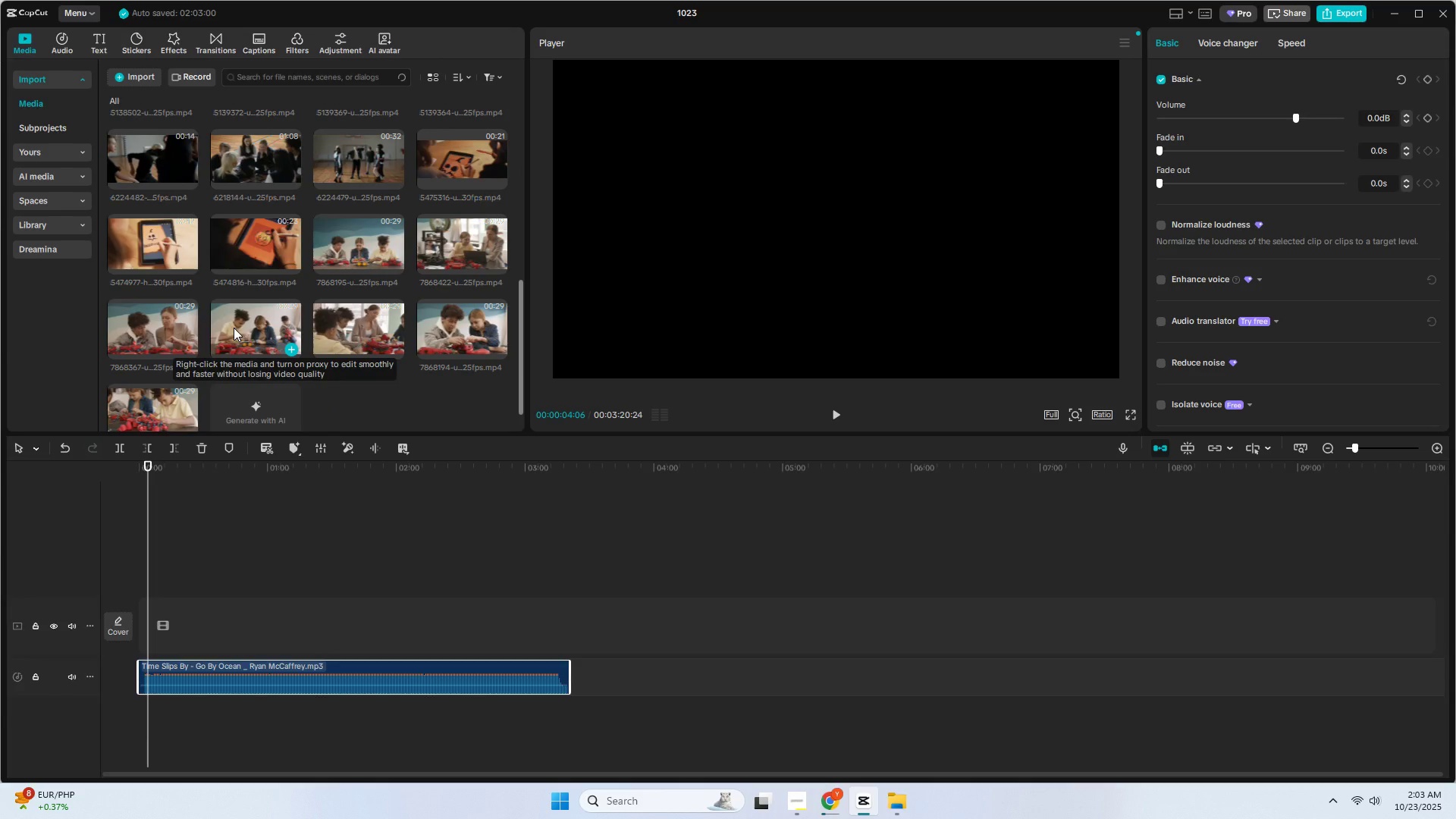 
scroll: coordinate [234, 328], scroll_direction: up, amount: 9.0
 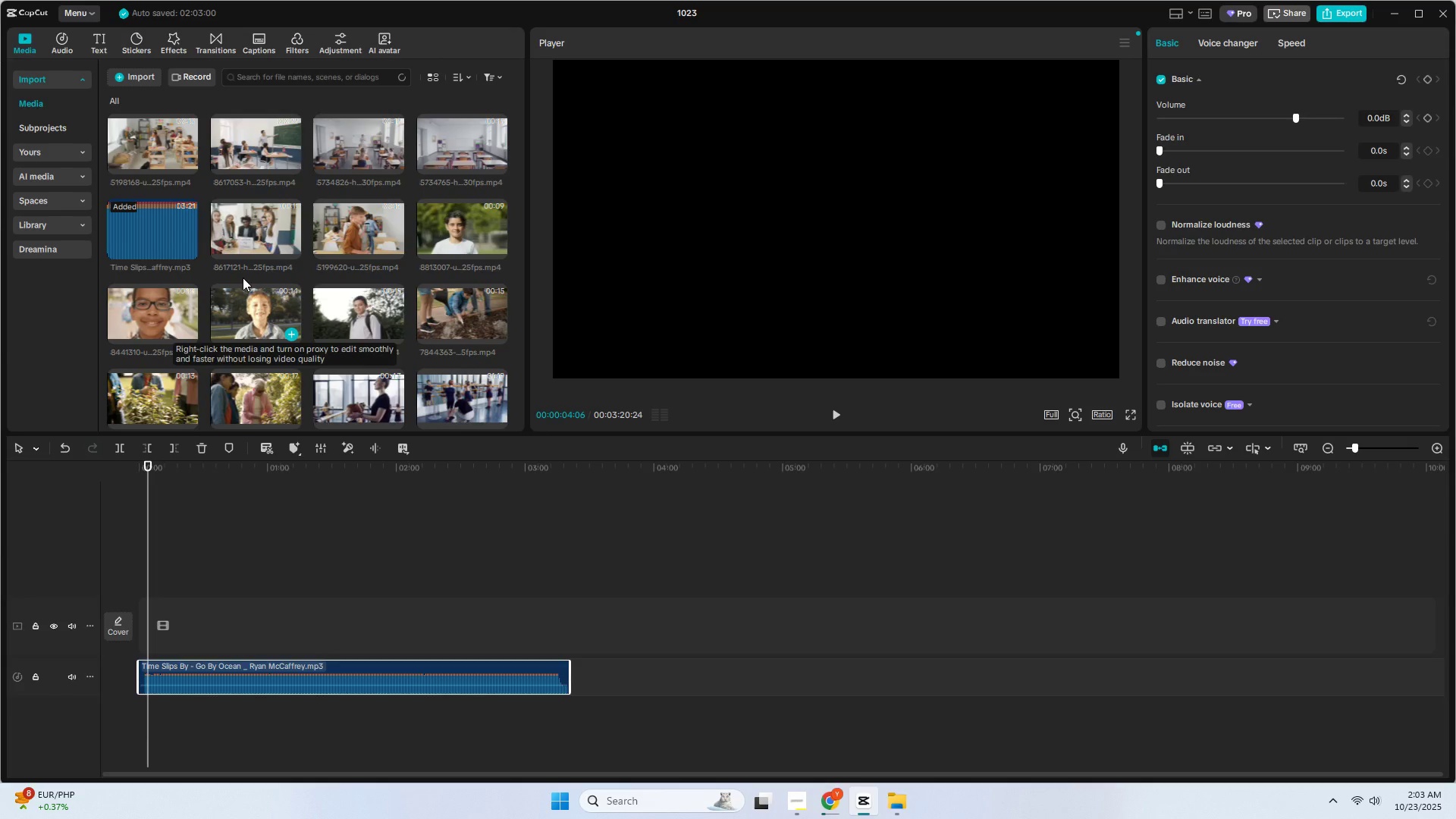 
mouse_move([250, 213])
 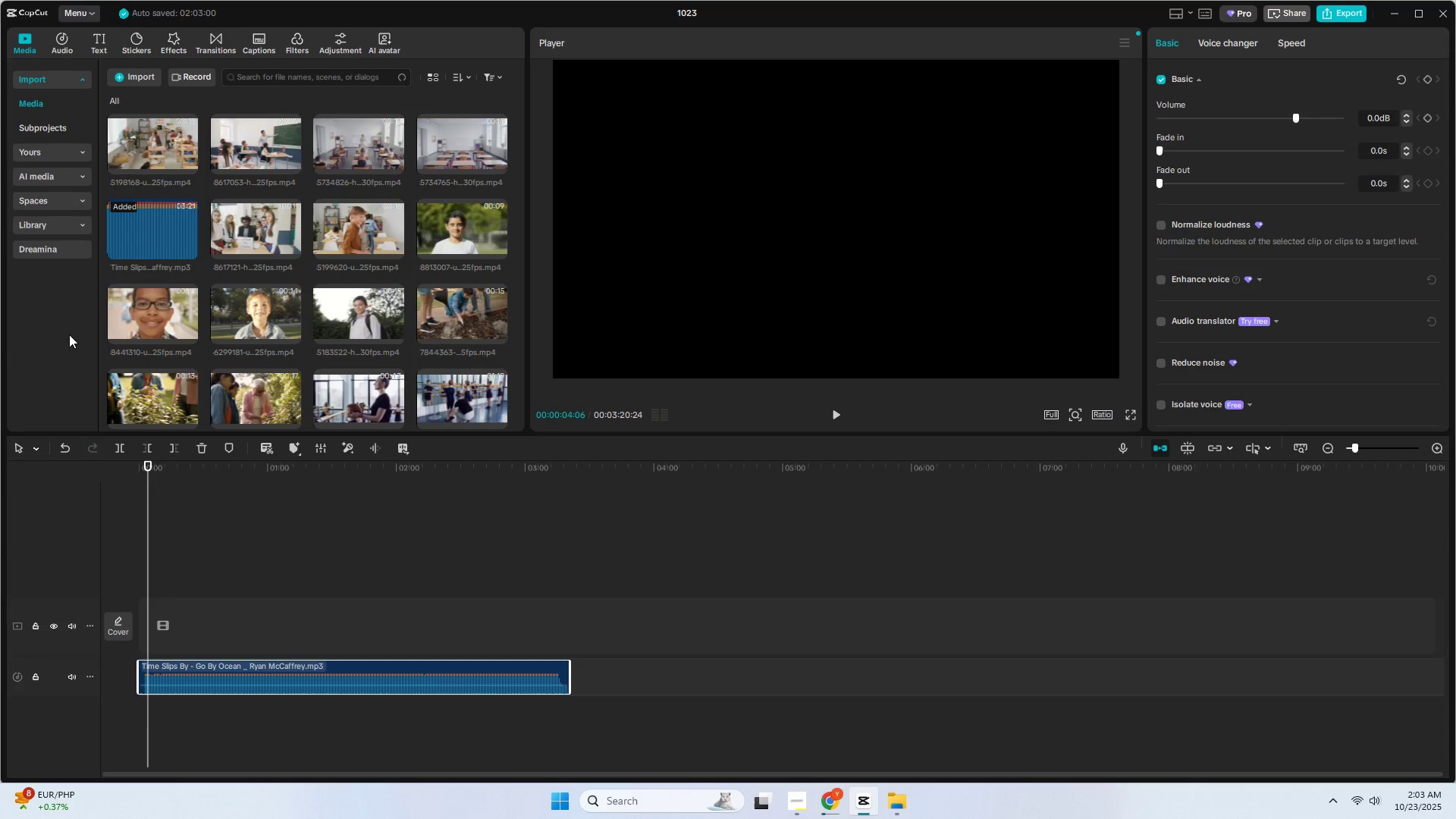 
scroll: coordinate [130, 301], scroll_direction: down, amount: 2.0
 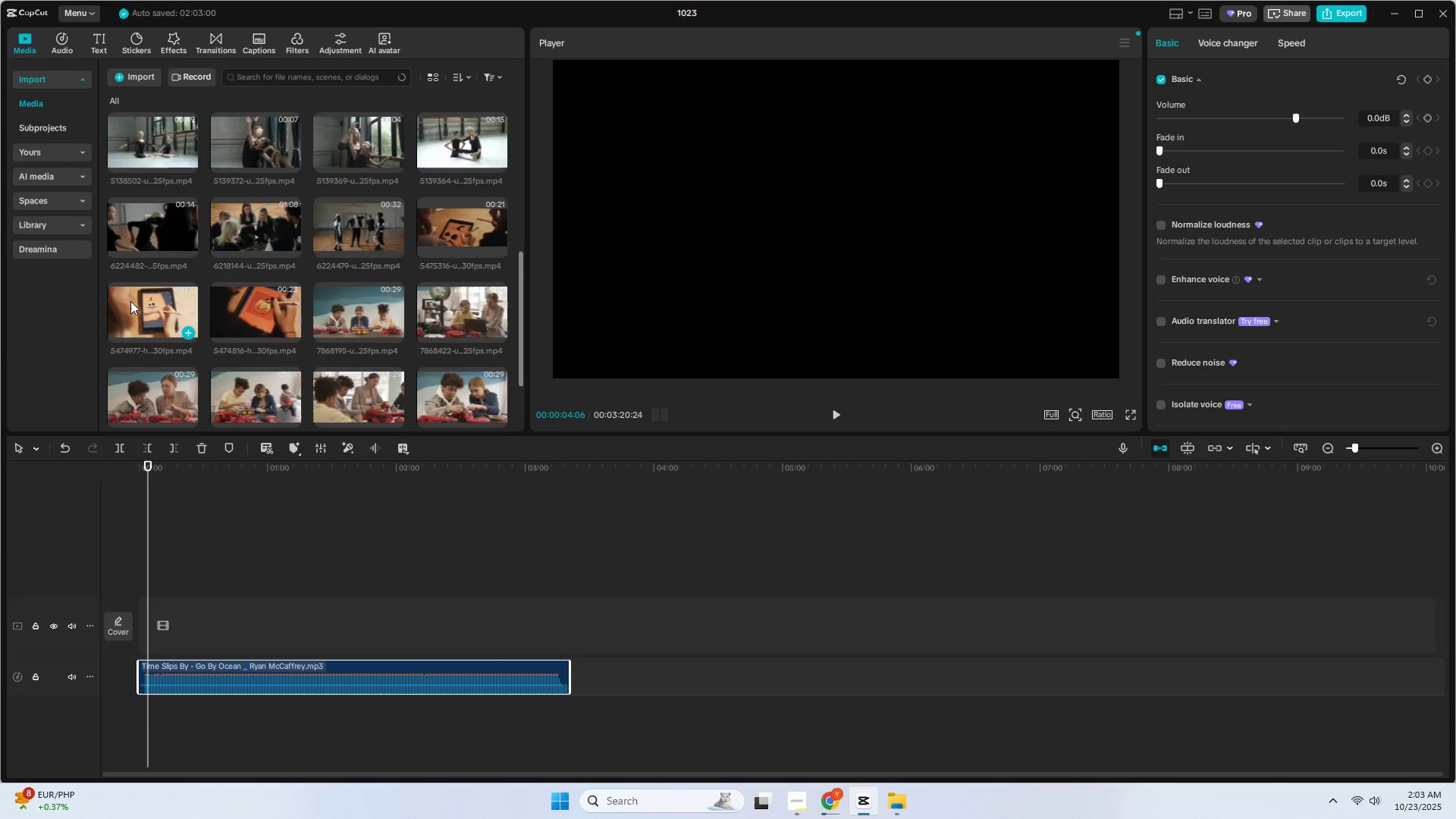 
scroll: coordinate [136, 293], scroll_direction: up, amount: 8.0
 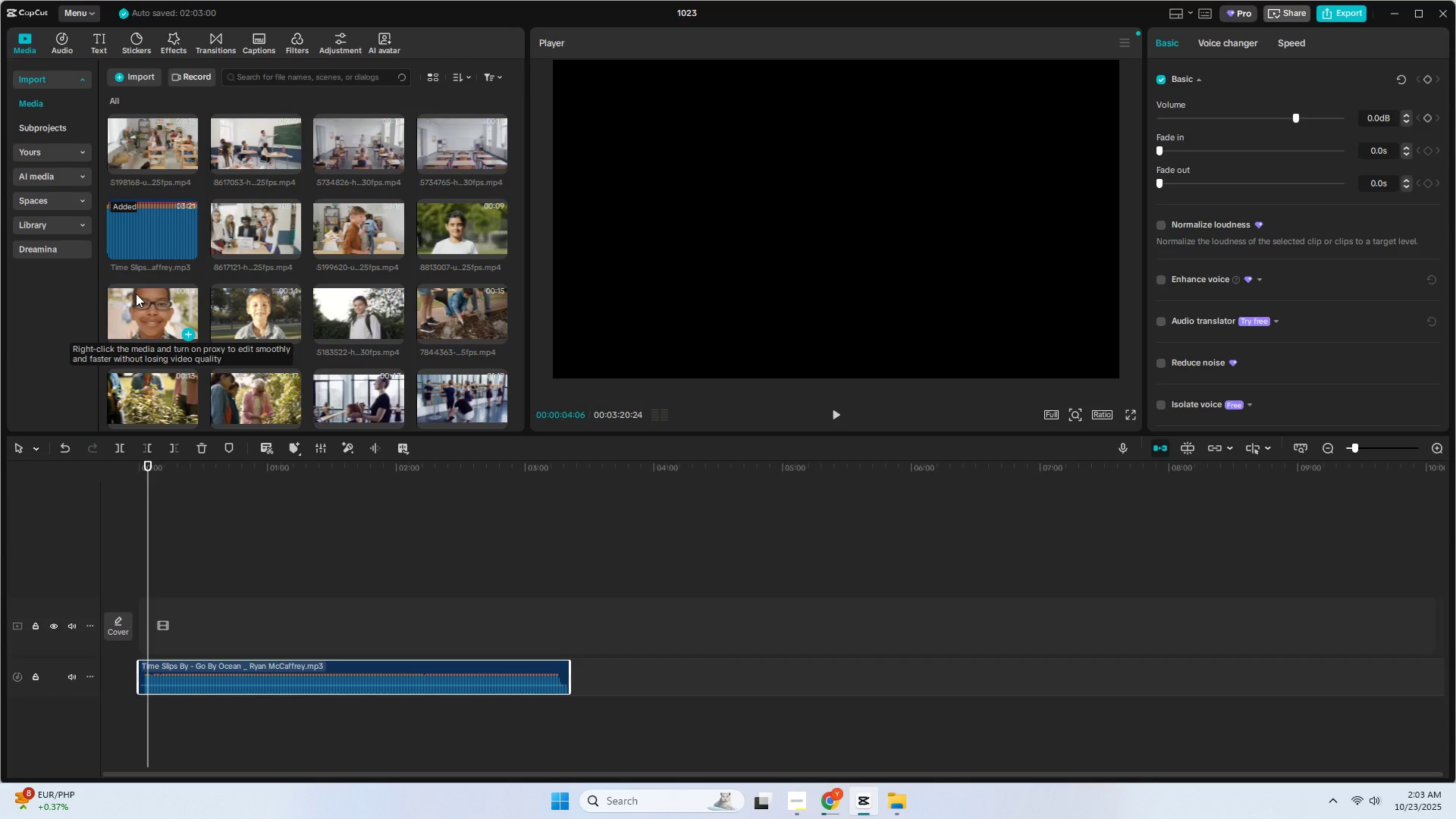 
scroll: coordinate [267, 265], scroll_direction: down, amount: 5.0
 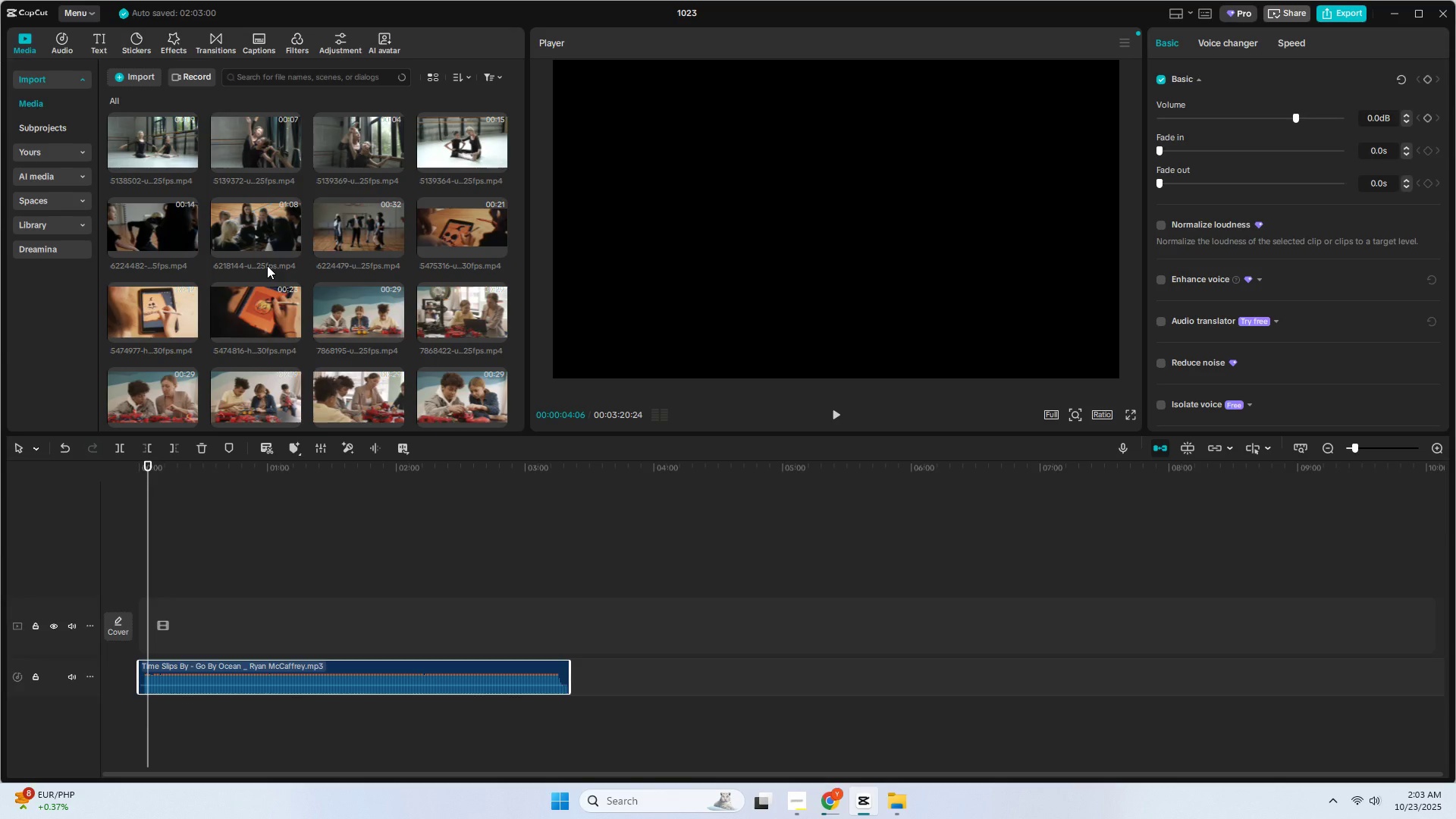 
scroll: coordinate [267, 265], scroll_direction: up, amount: 3.0
 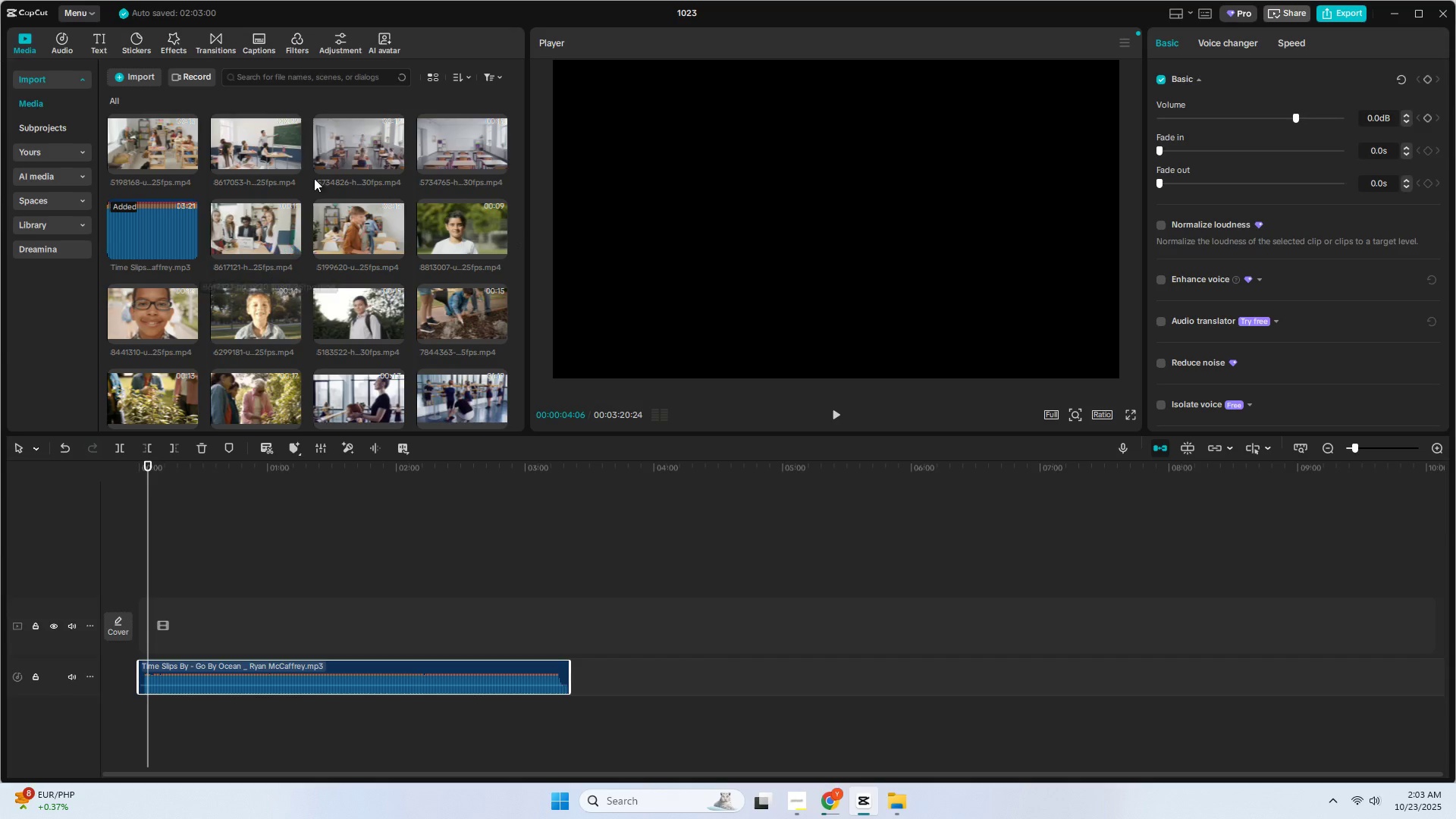 
left_click_drag(start_coordinate=[441, 142], to_coordinate=[138, 617])
 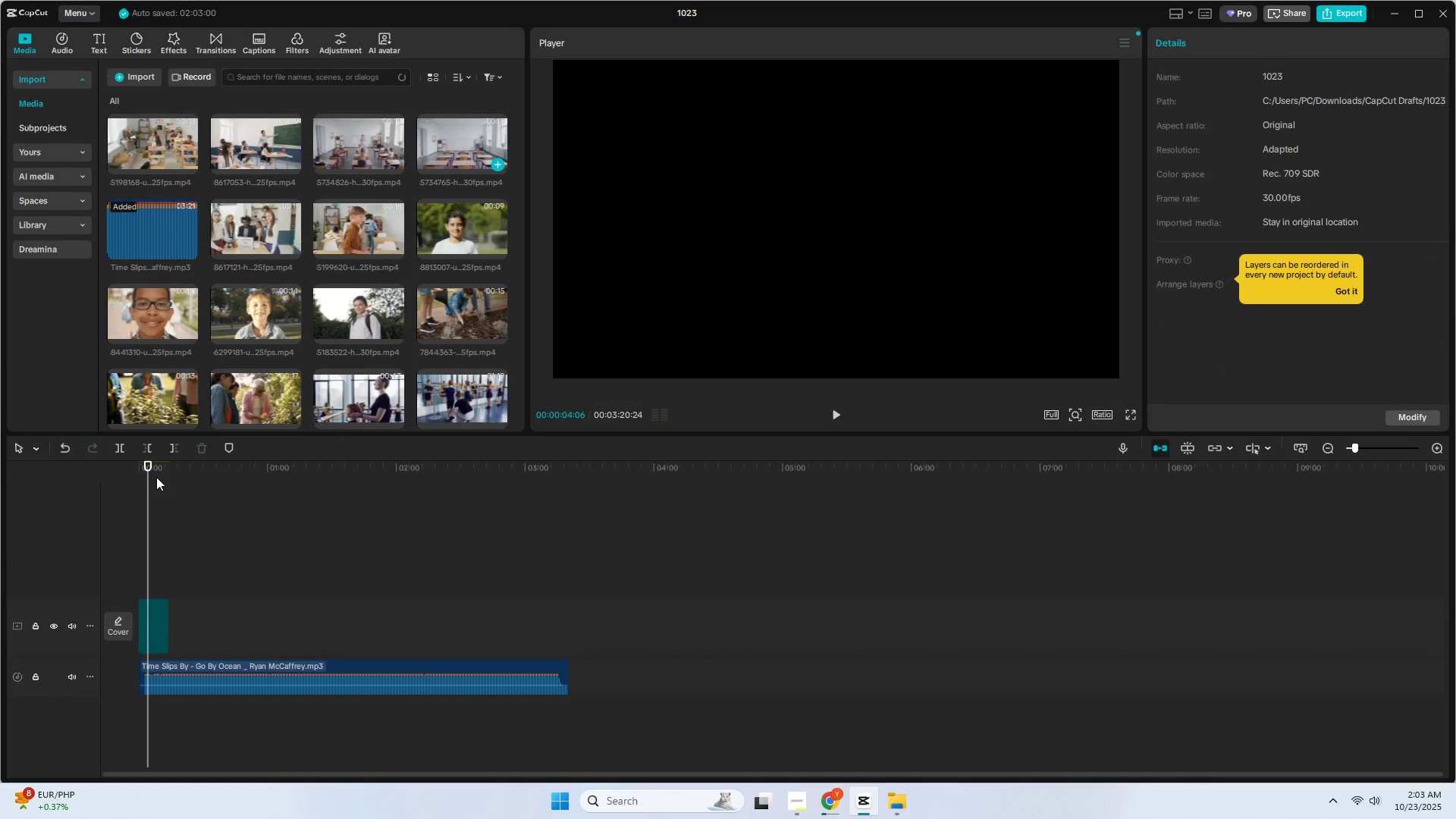 
left_click_drag(start_coordinate=[152, 461], to_coordinate=[135, 462])
 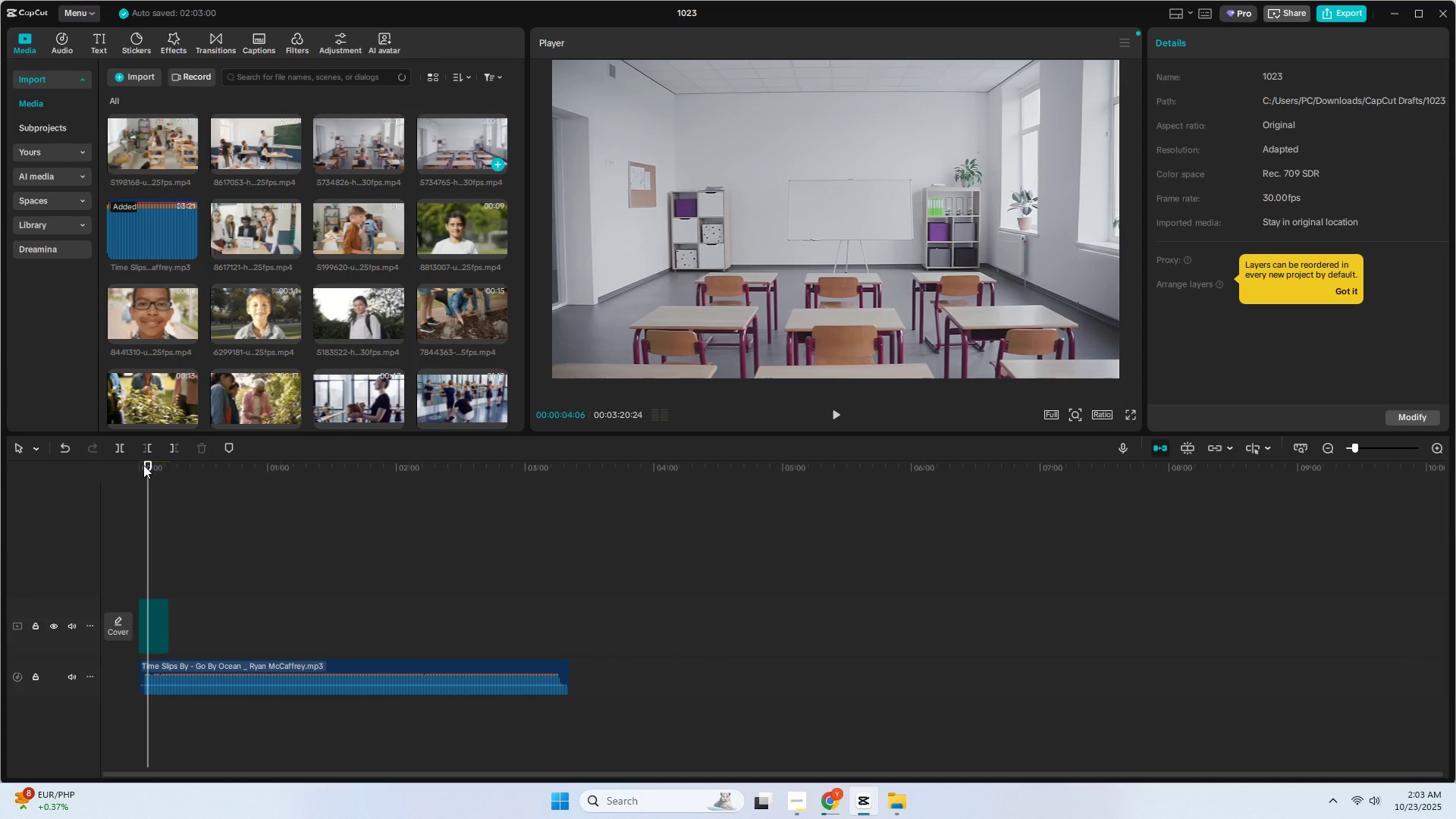 
left_click_drag(start_coordinate=[144, 466], to_coordinate=[135, 467])
 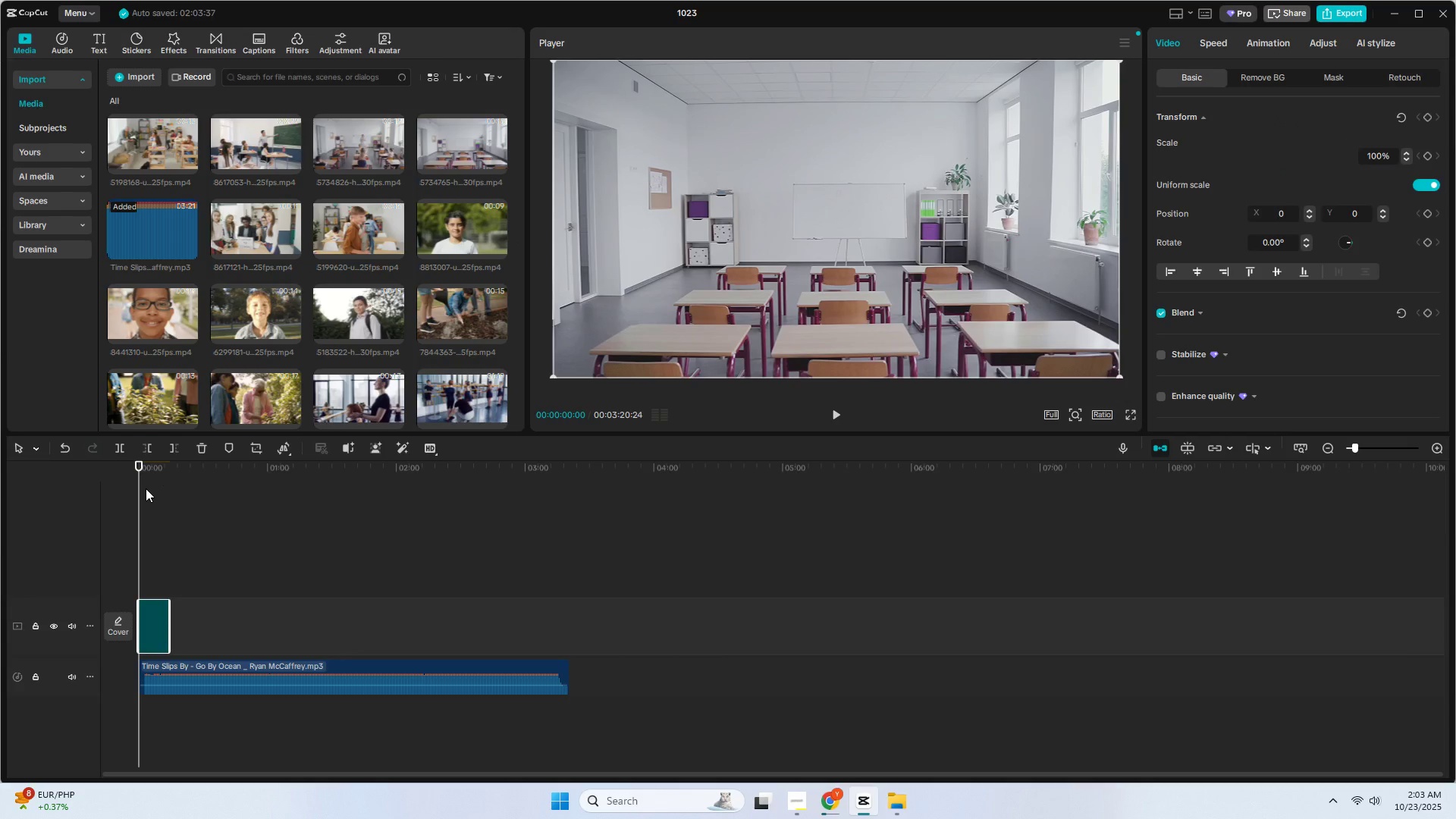 
key(Space)
 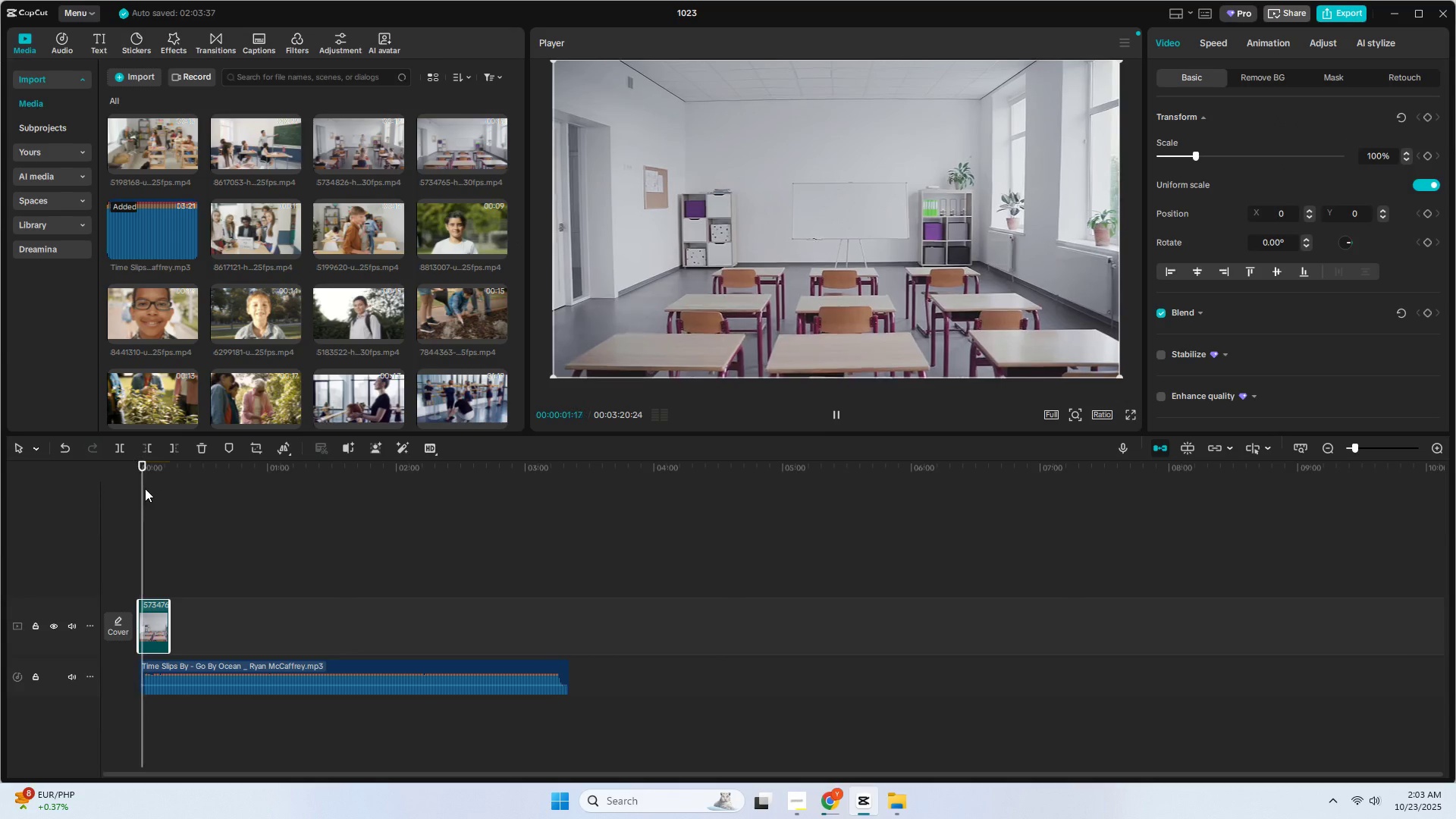 
key(Space)
 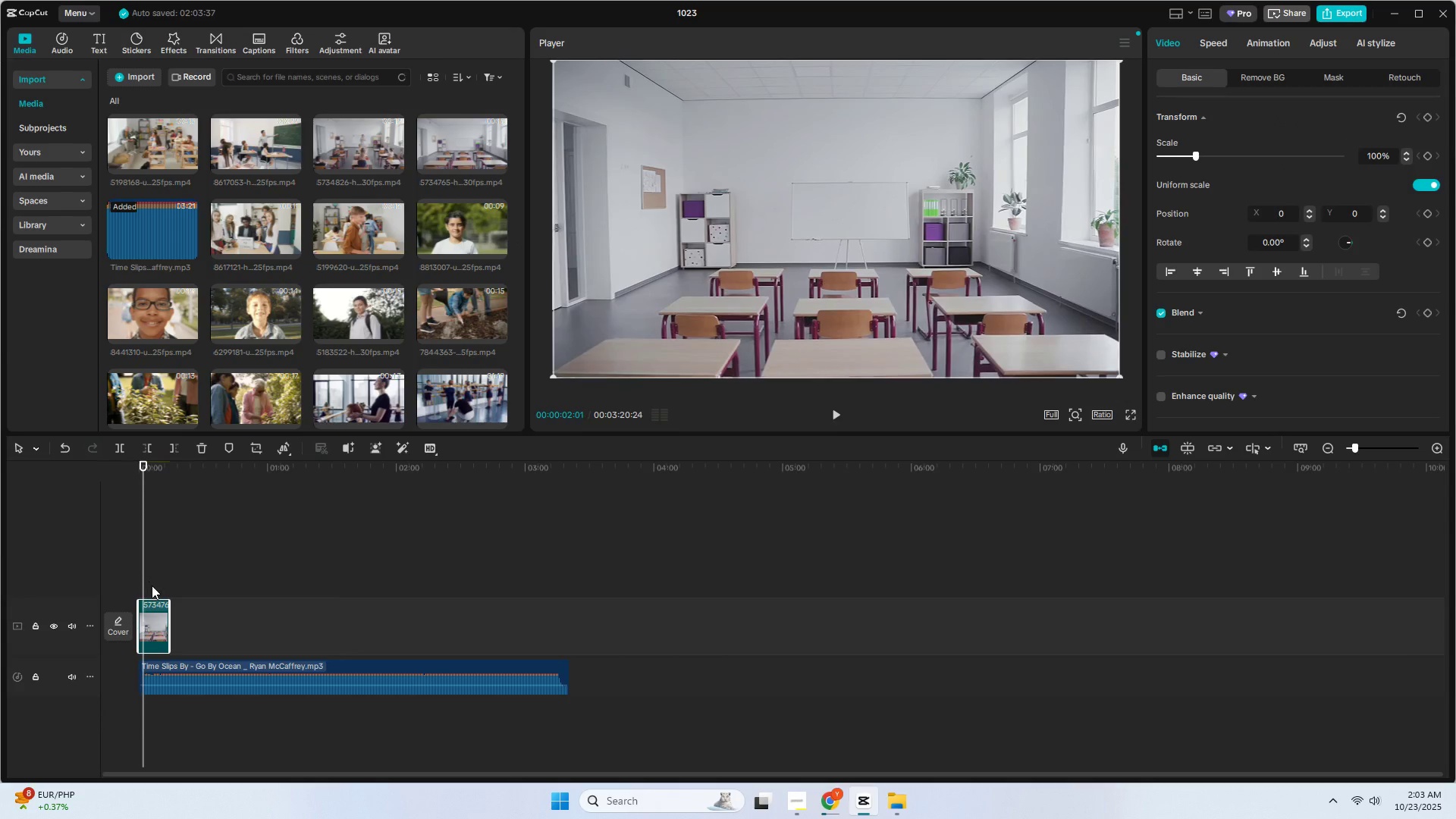 
key(Space)
 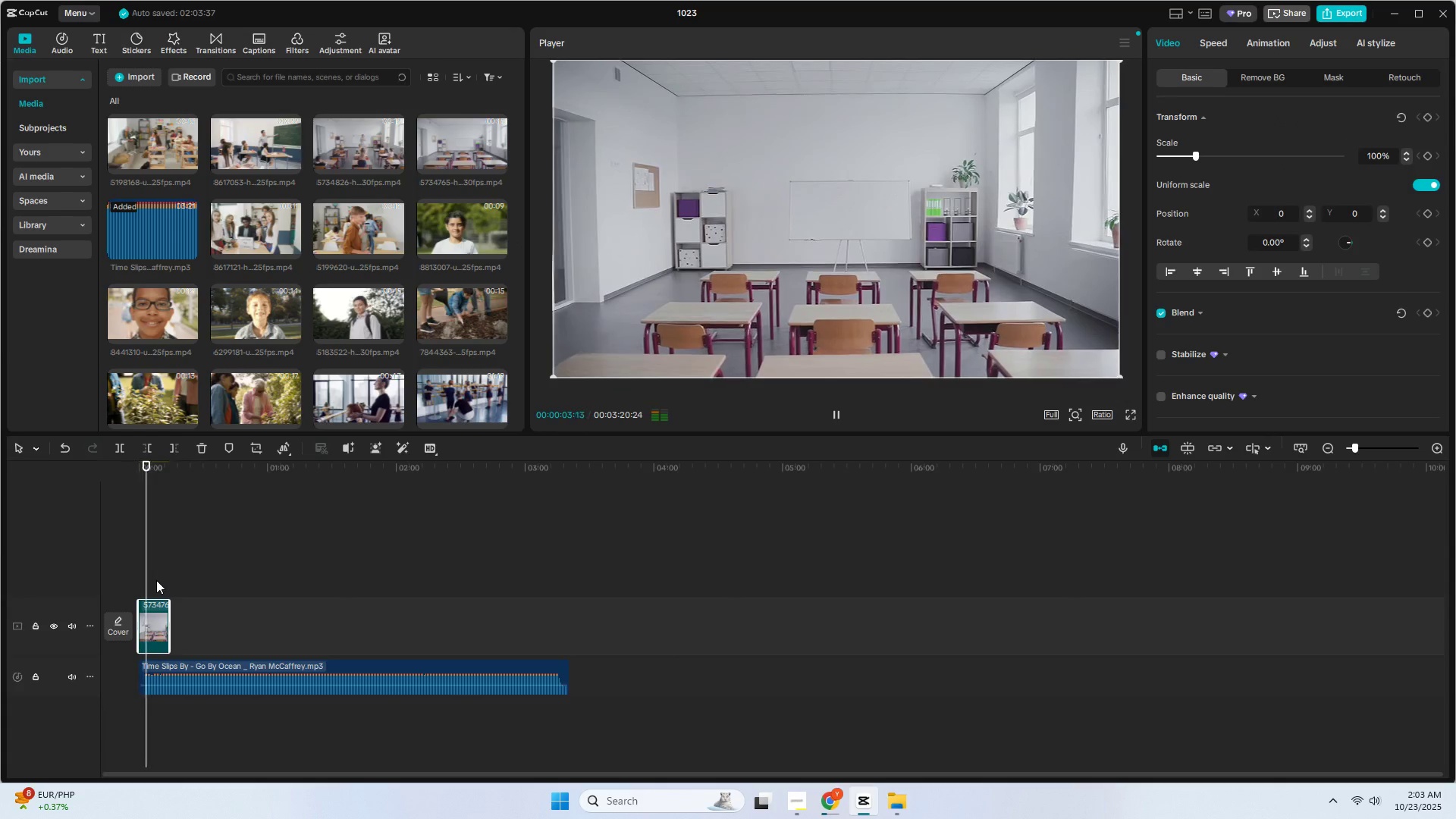 
key(Space)
 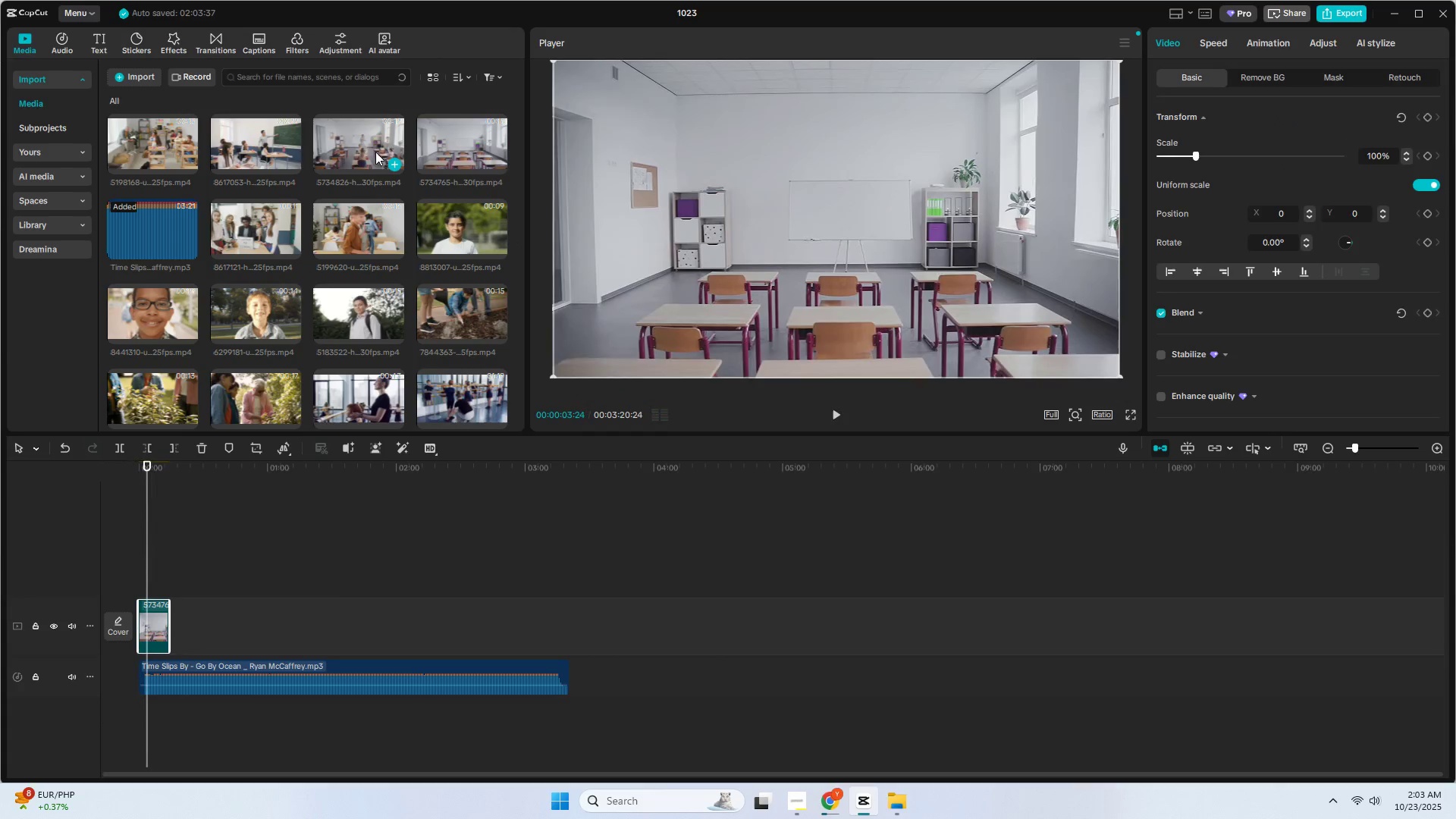 
left_click_drag(start_coordinate=[367, 143], to_coordinate=[166, 625])
 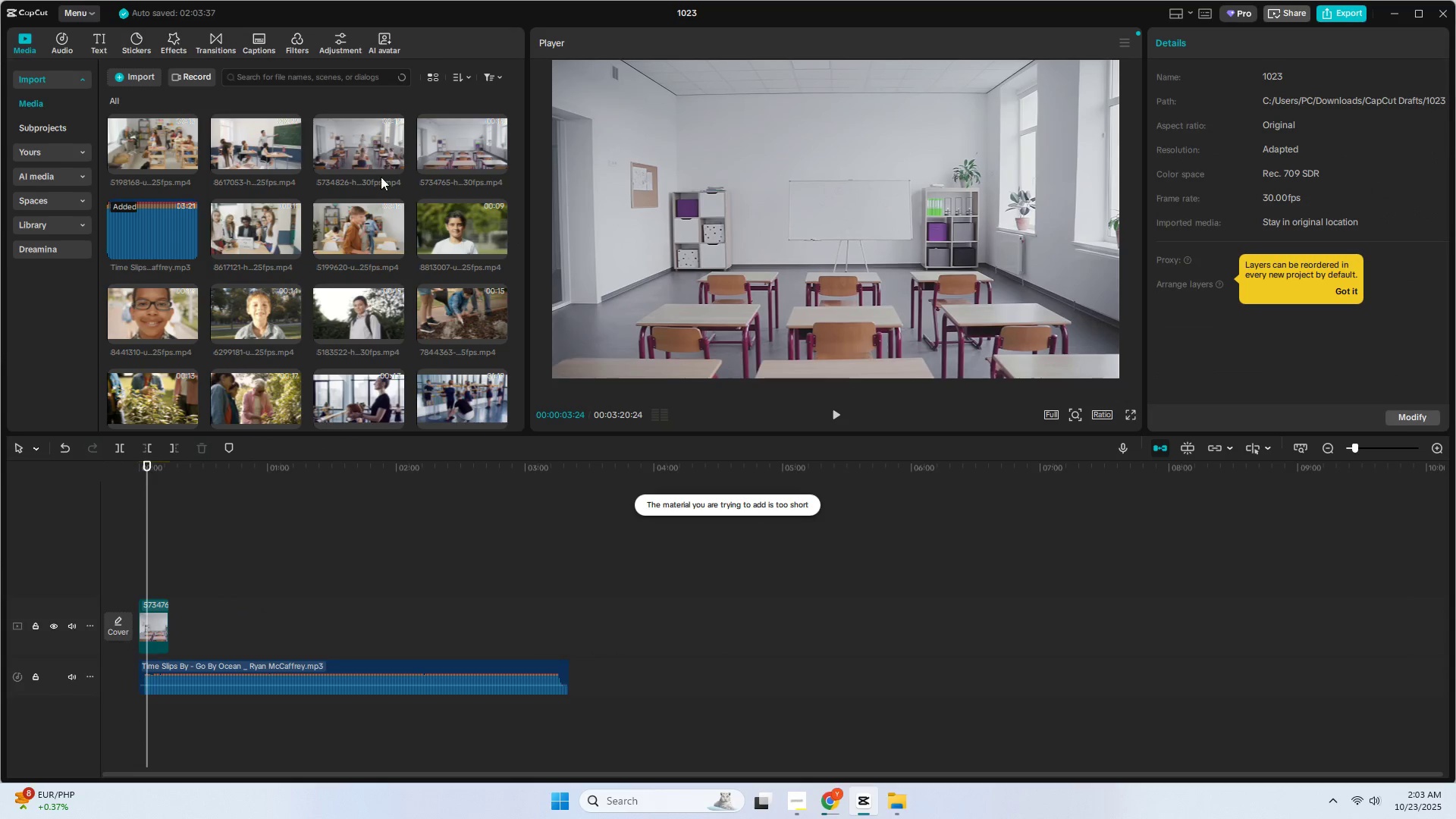 
left_click_drag(start_coordinate=[370, 141], to_coordinate=[178, 619])
 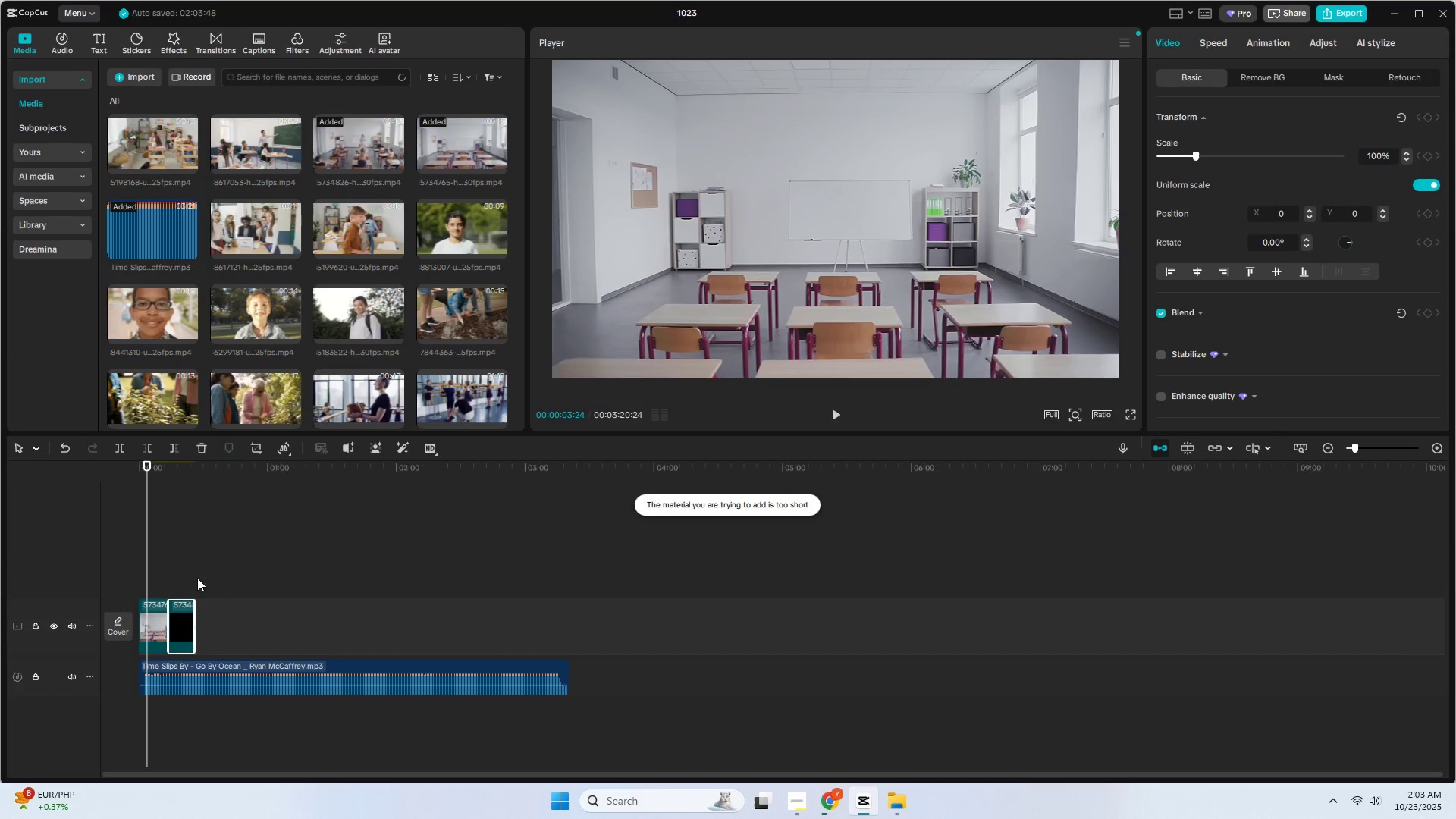 
key(Space)
 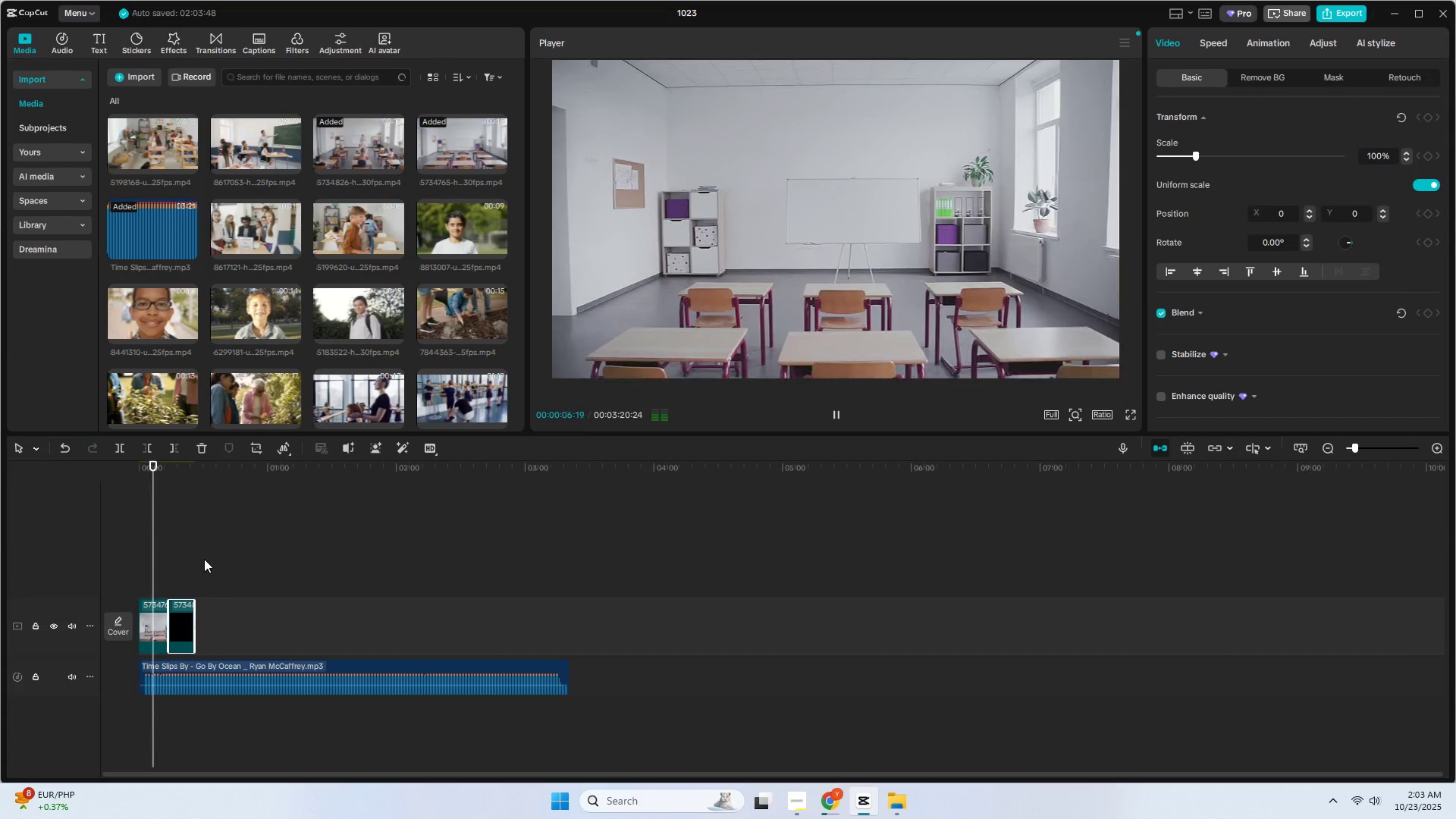 
key(Space)
 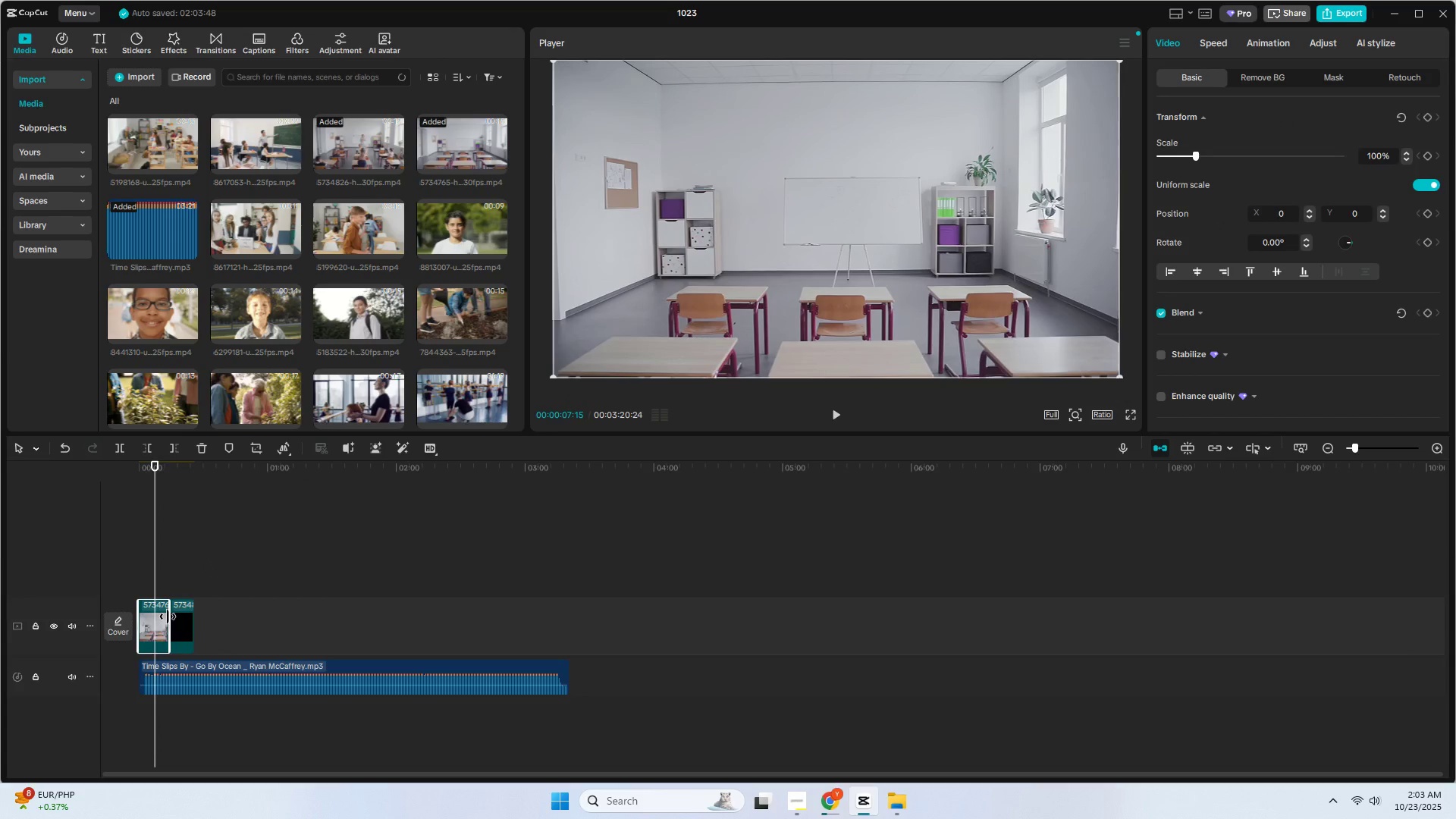 
left_click_drag(start_coordinate=[168, 617], to_coordinate=[153, 622])
 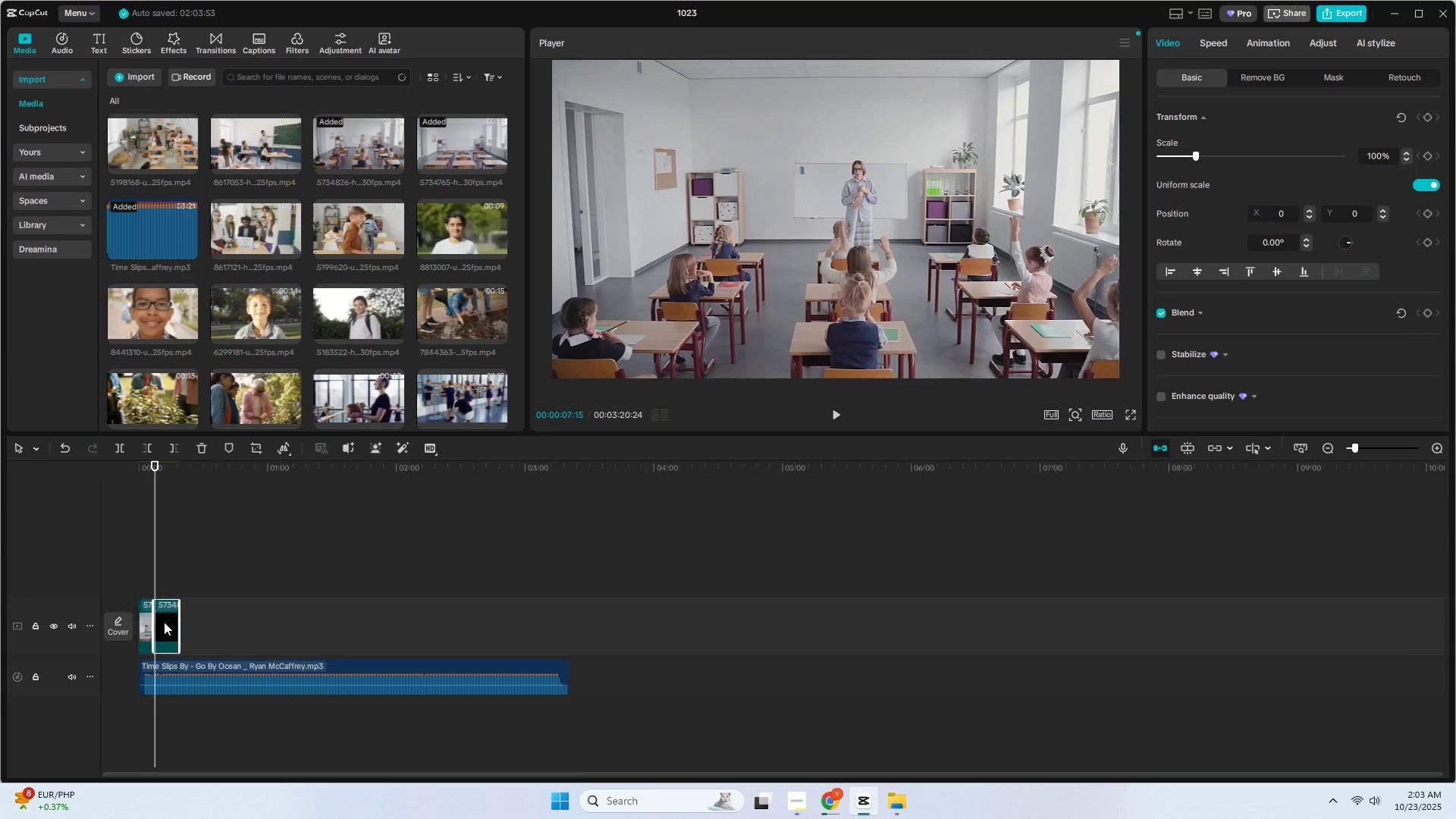 
left_click([158, 622])
 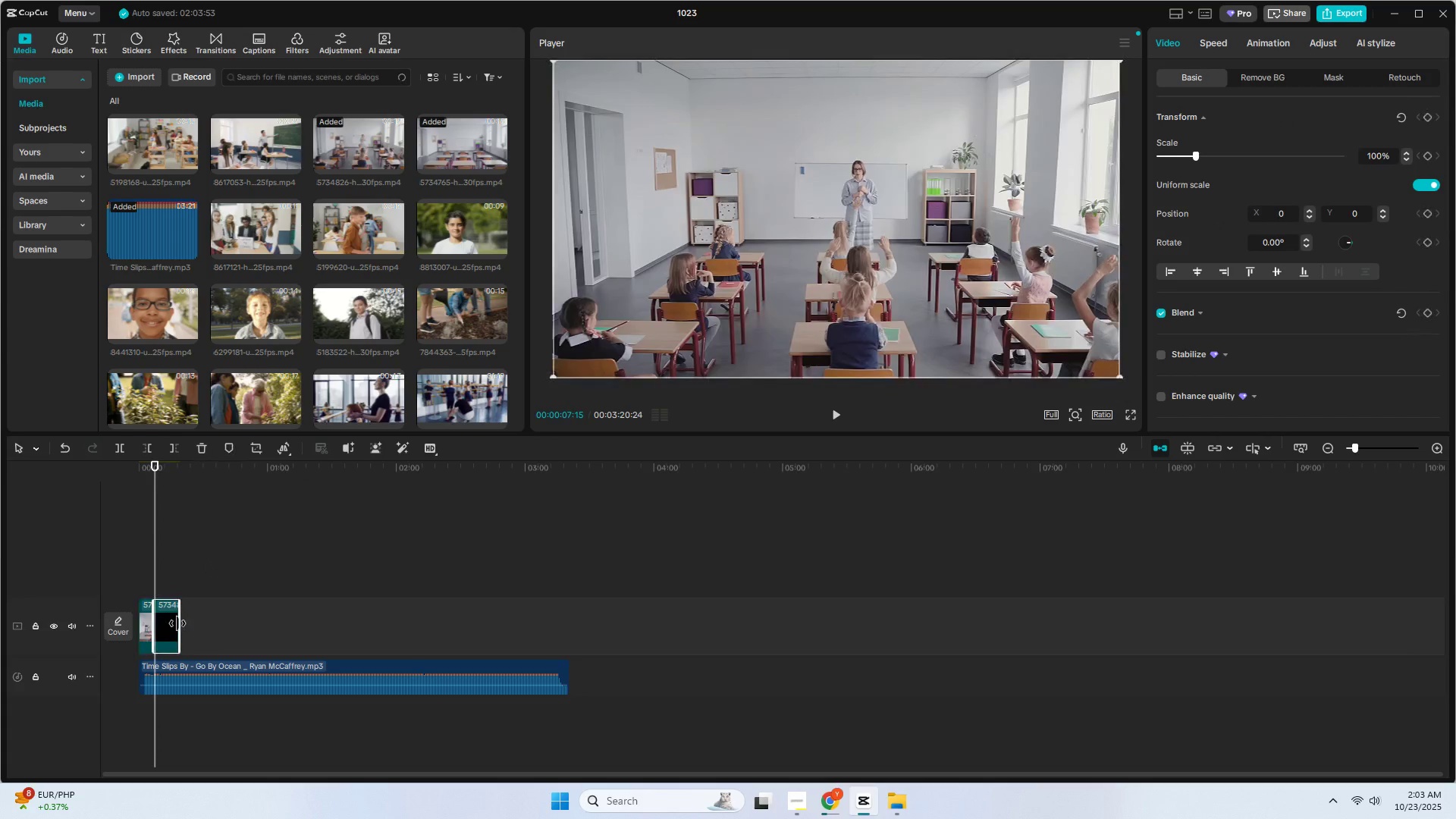 
left_click_drag(start_coordinate=[178, 623], to_coordinate=[169, 627])
 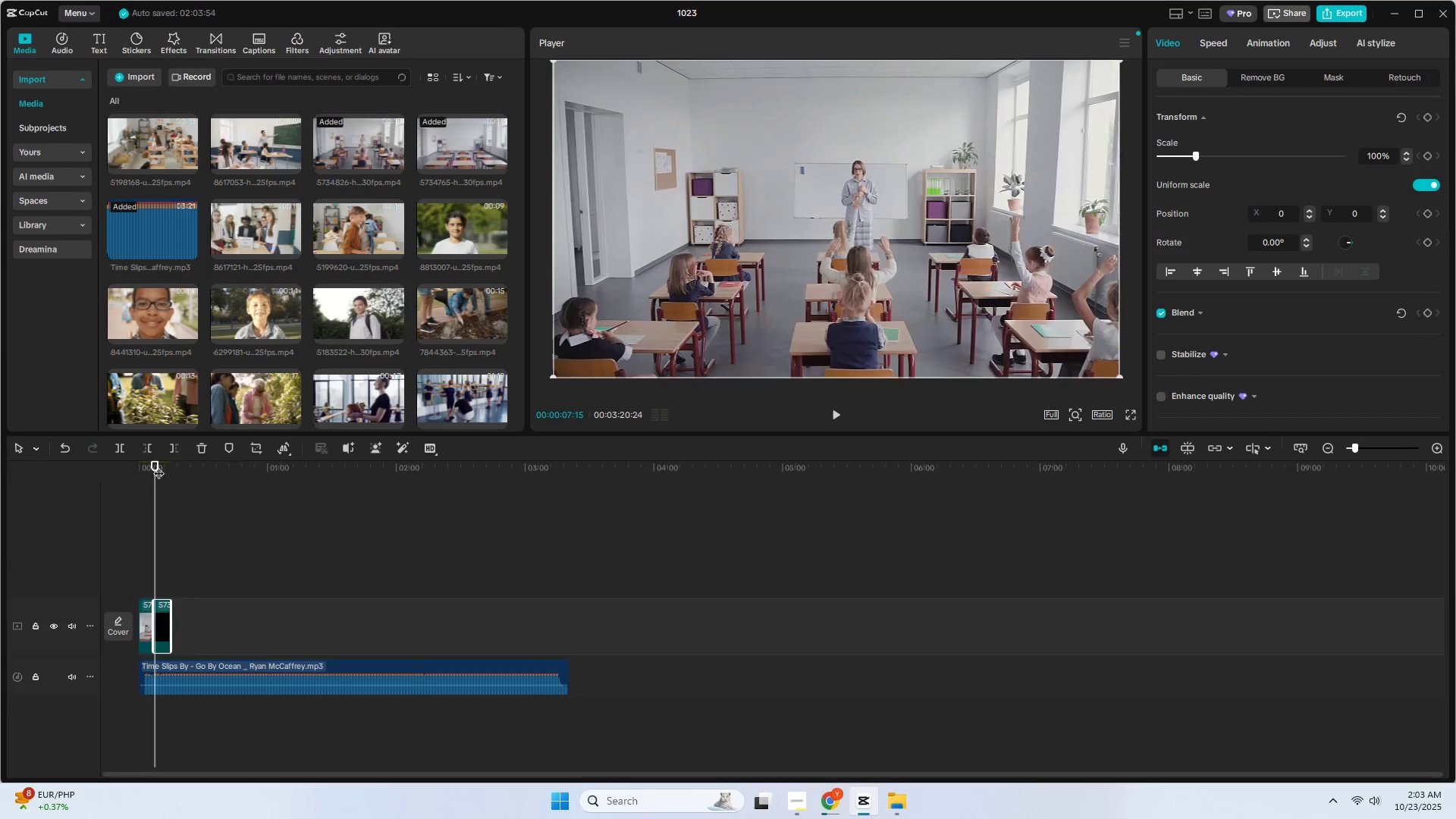 
left_click_drag(start_coordinate=[153, 467], to_coordinate=[116, 470])
 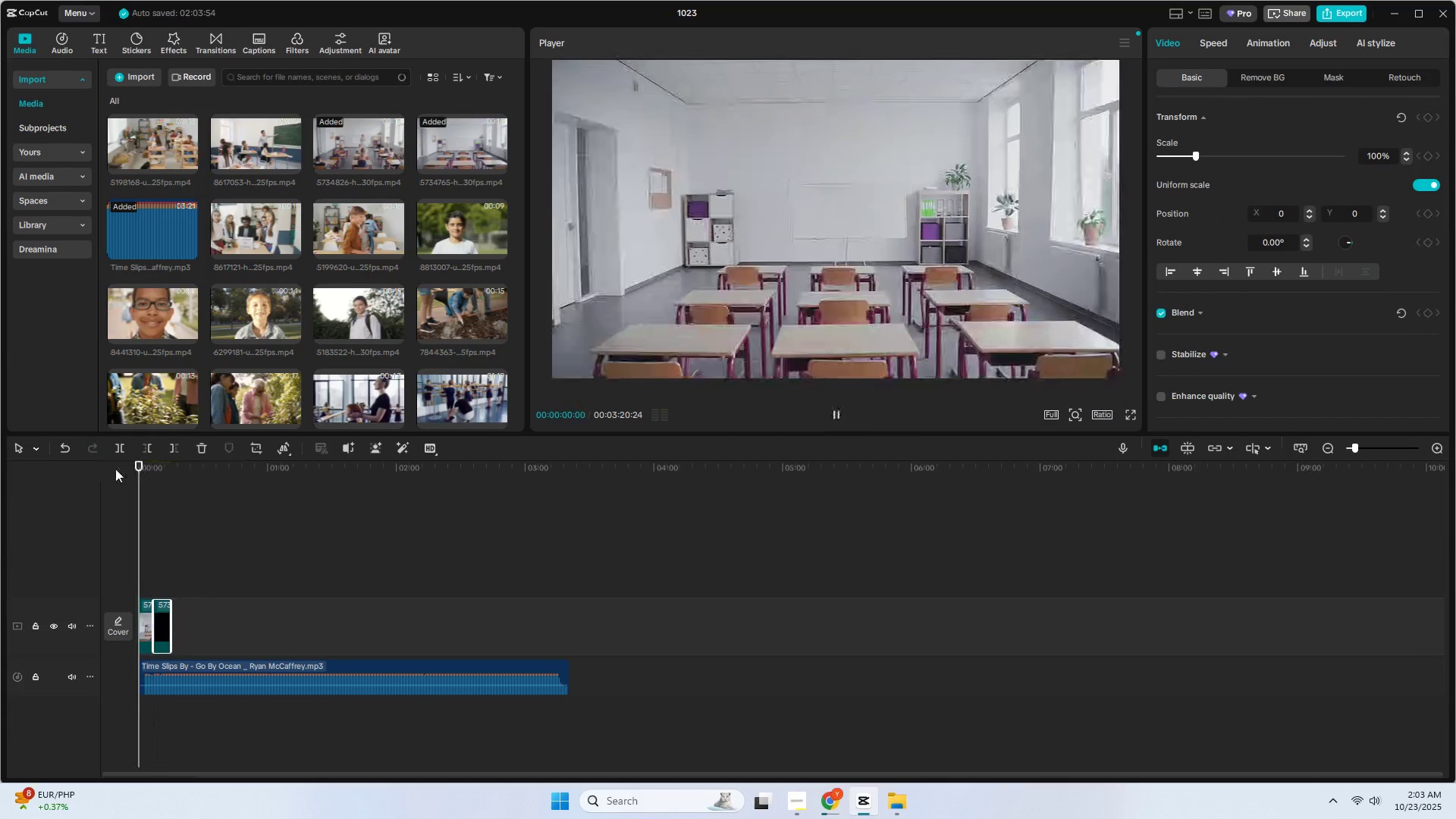 
key(Space)
 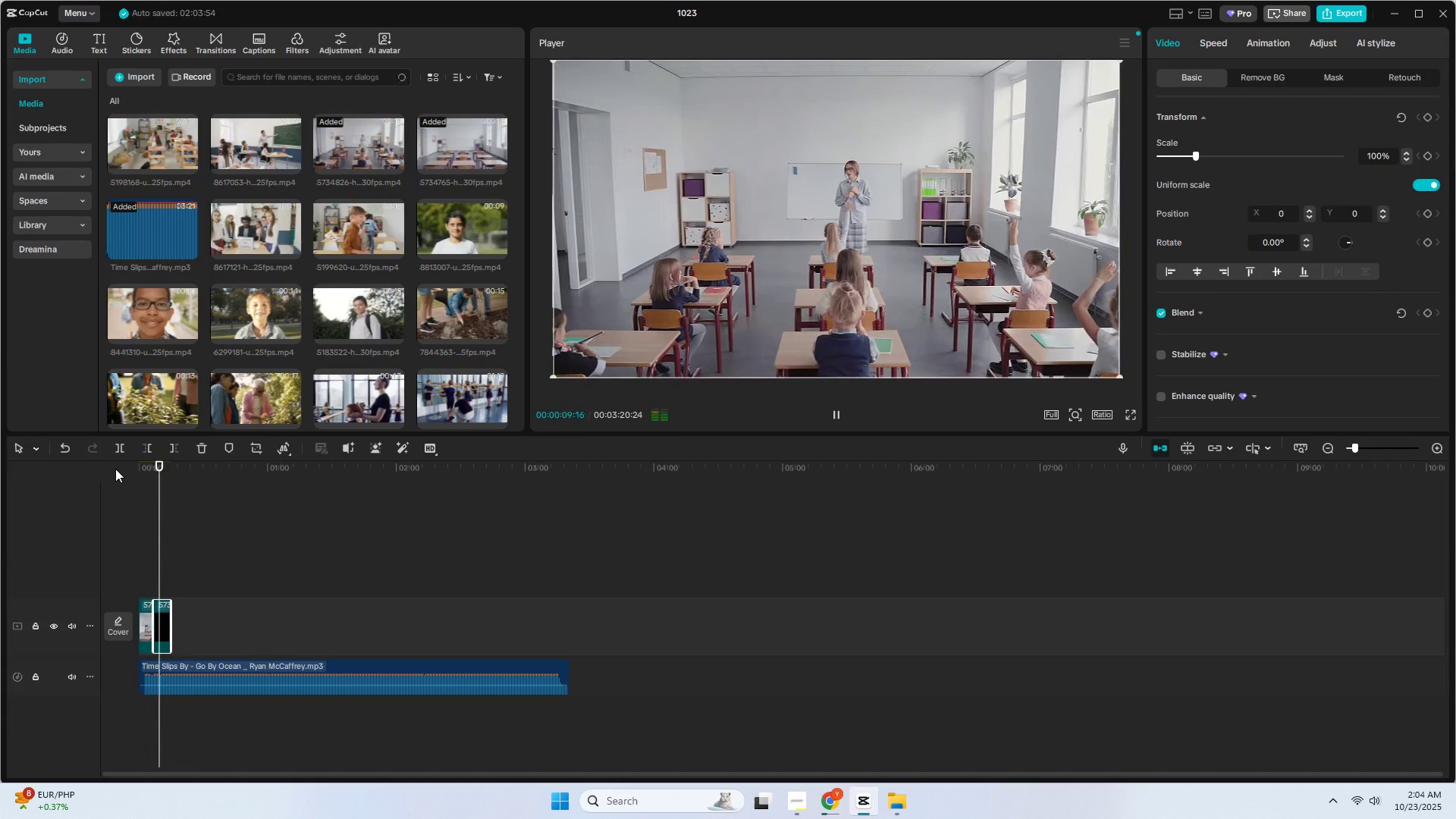 
wait(14.47)
 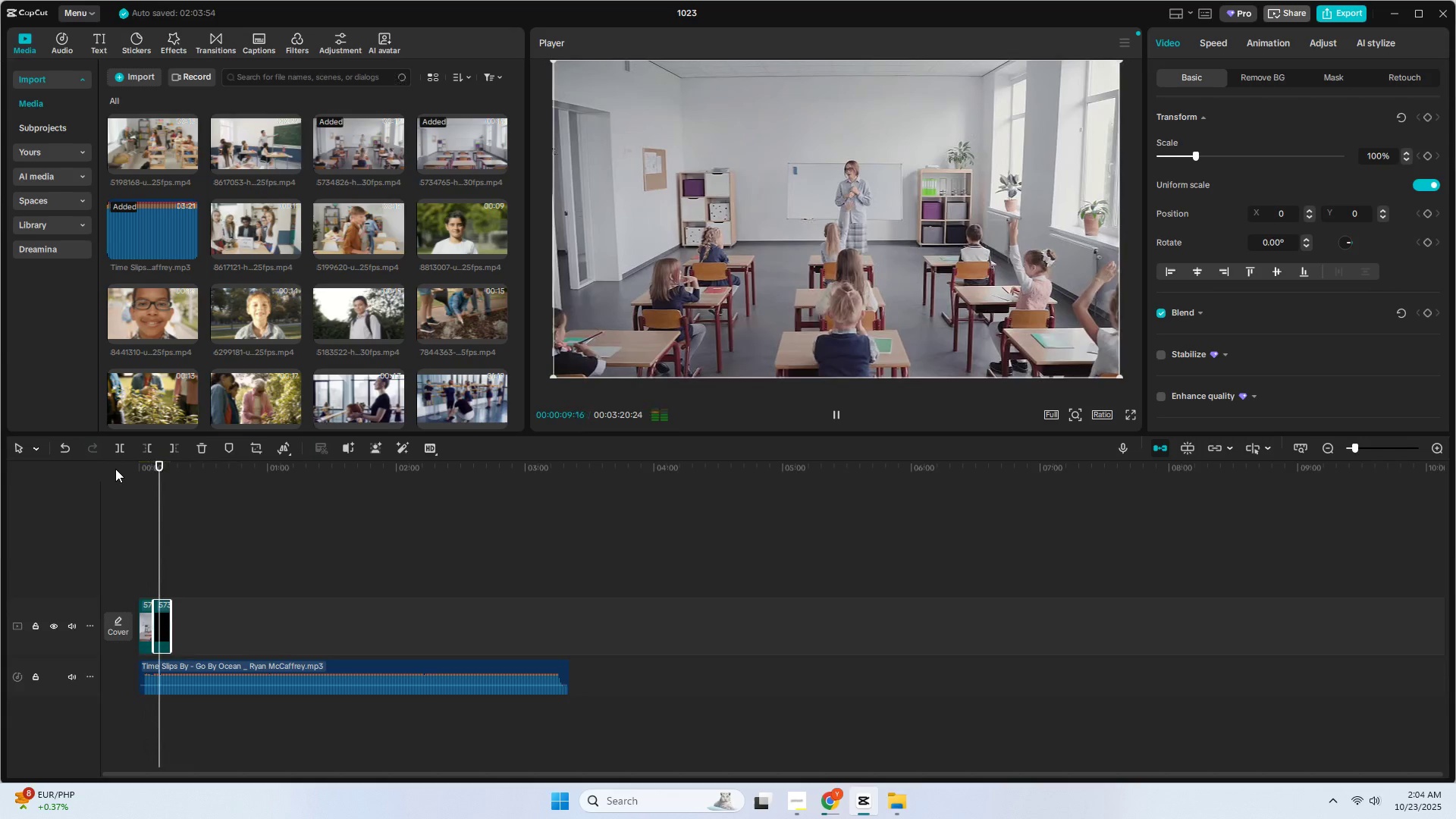 
key(Space)
 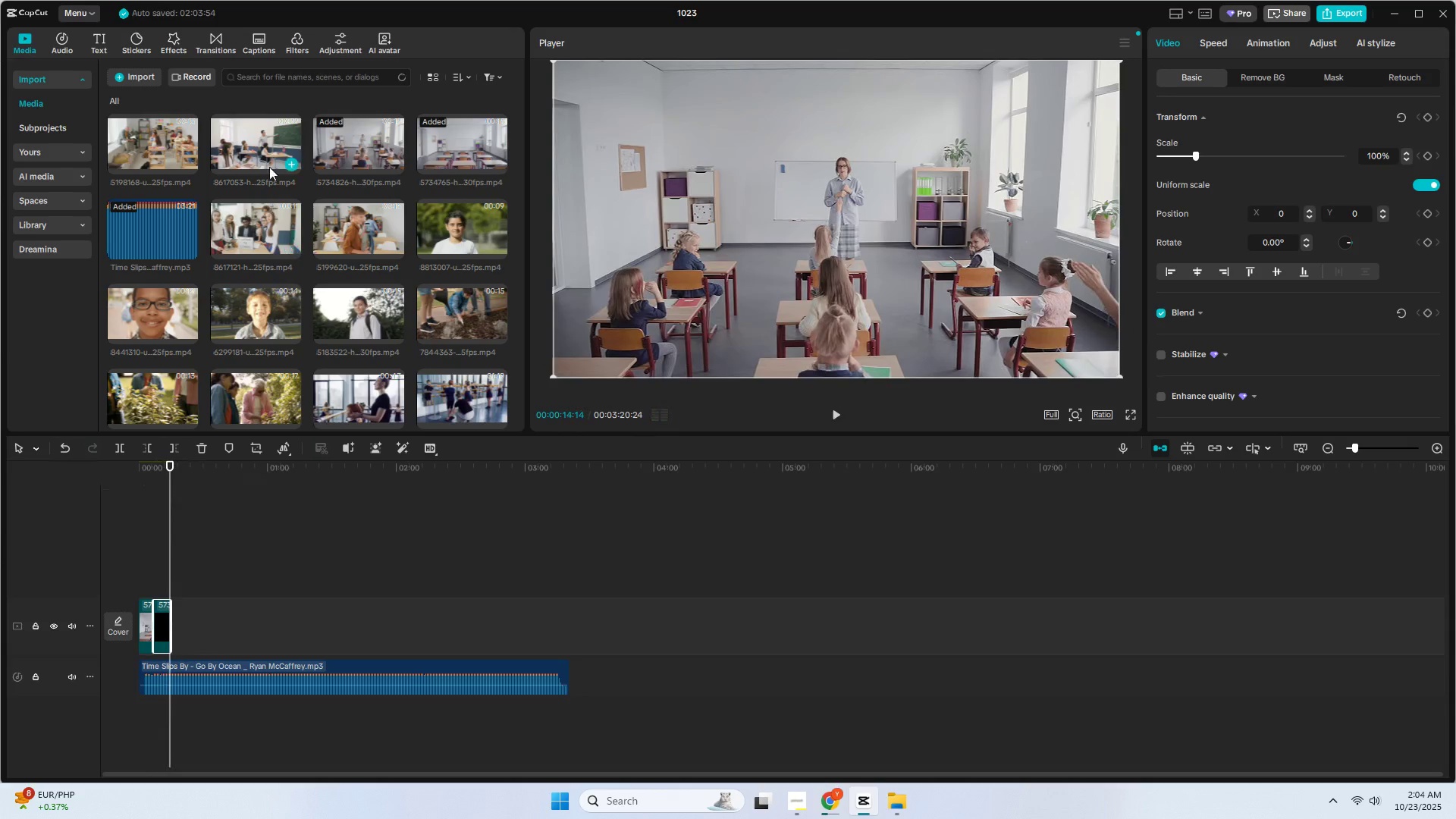 
left_click_drag(start_coordinate=[253, 133], to_coordinate=[171, 622])
 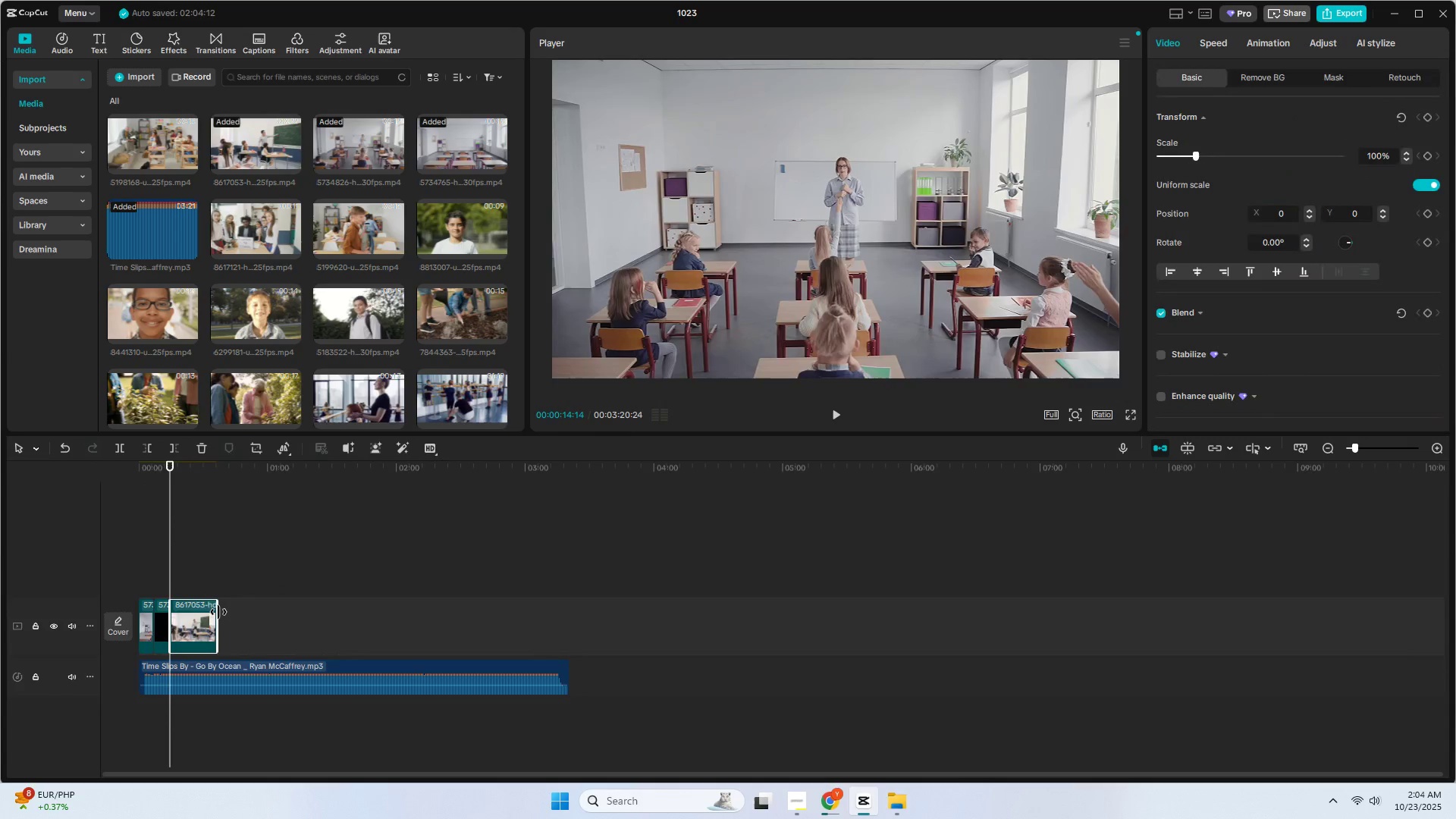 
left_click_drag(start_coordinate=[218, 613], to_coordinate=[184, 621])
 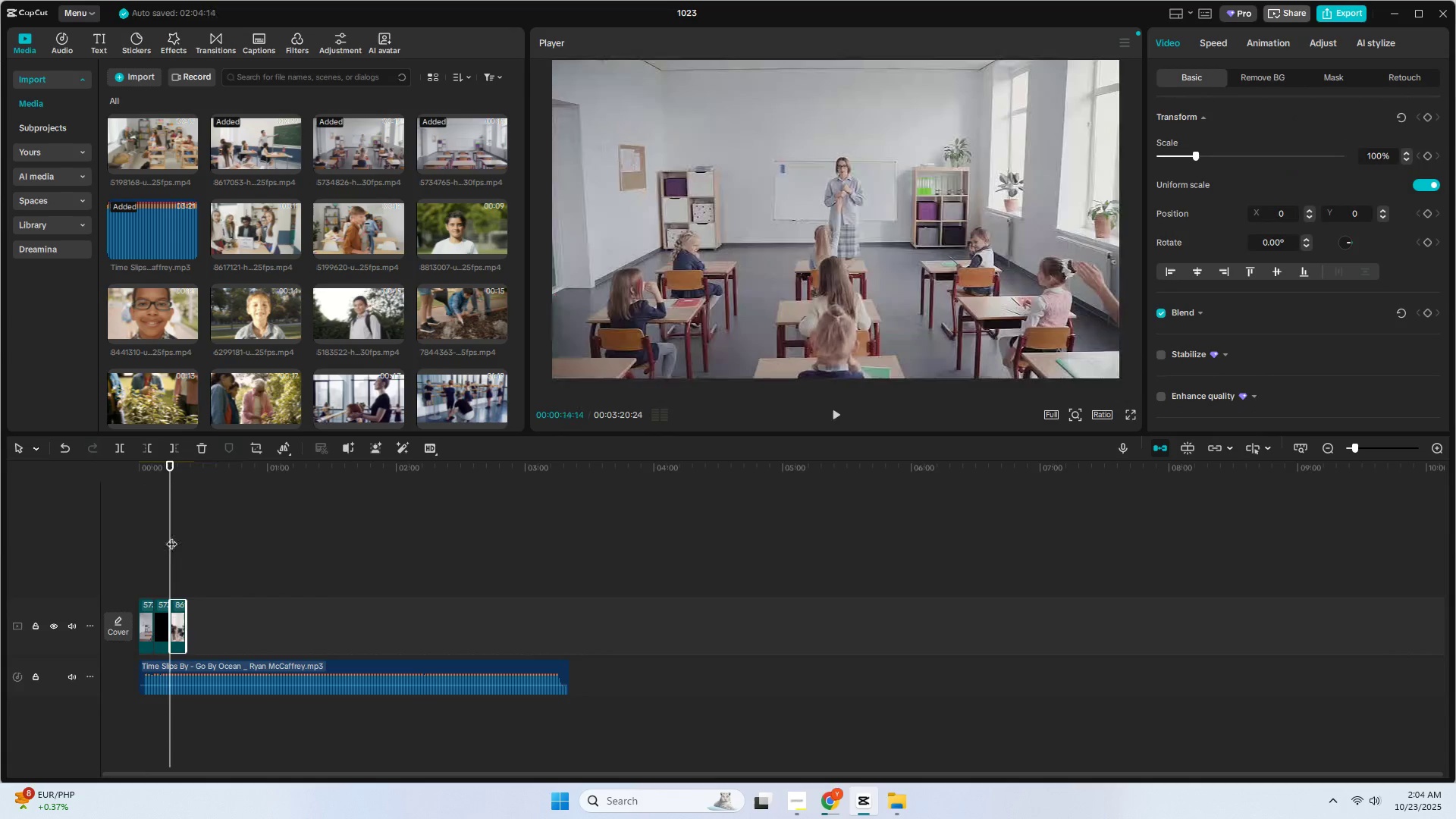 
key(Space)
 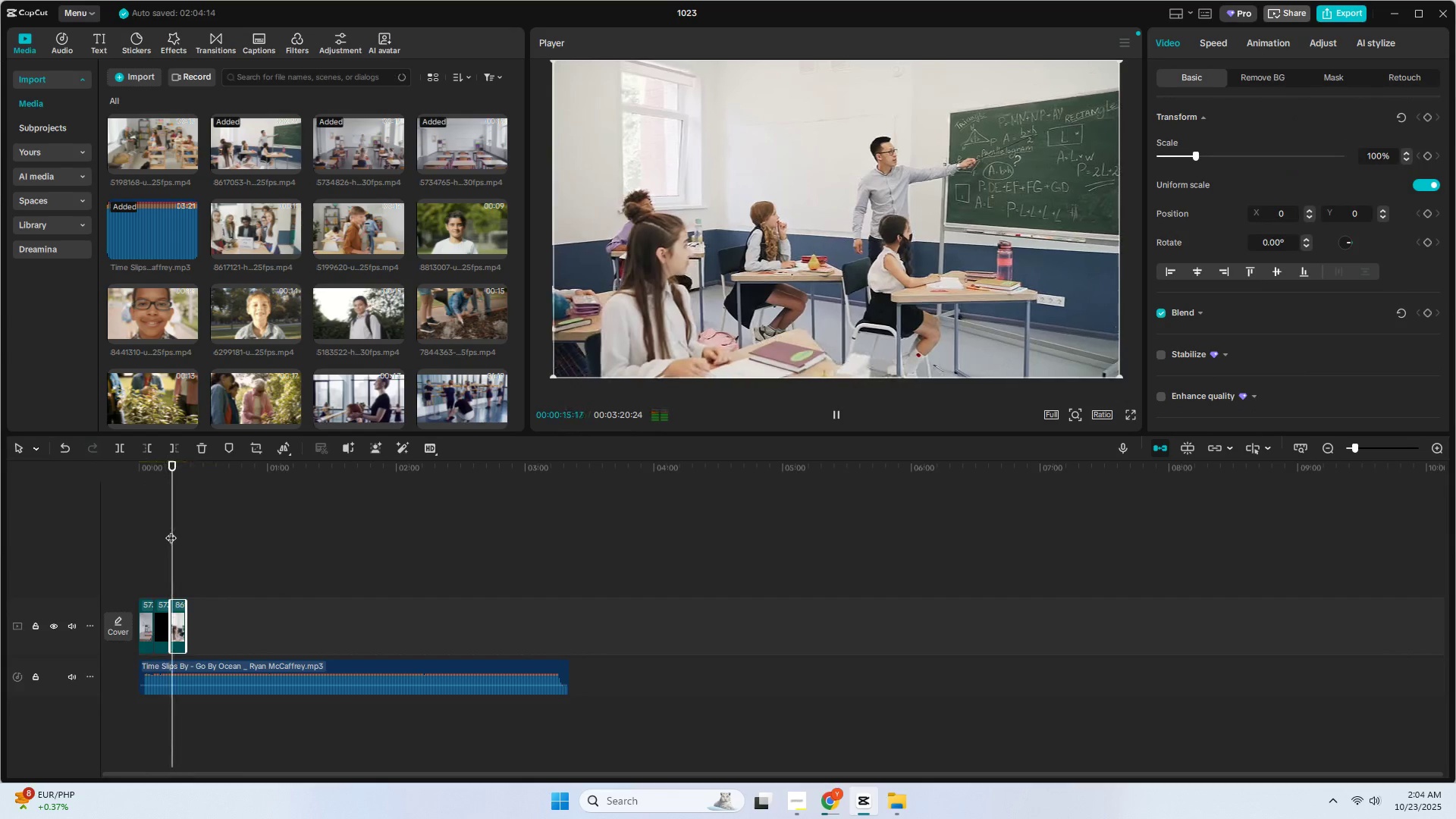 
key(Space)
 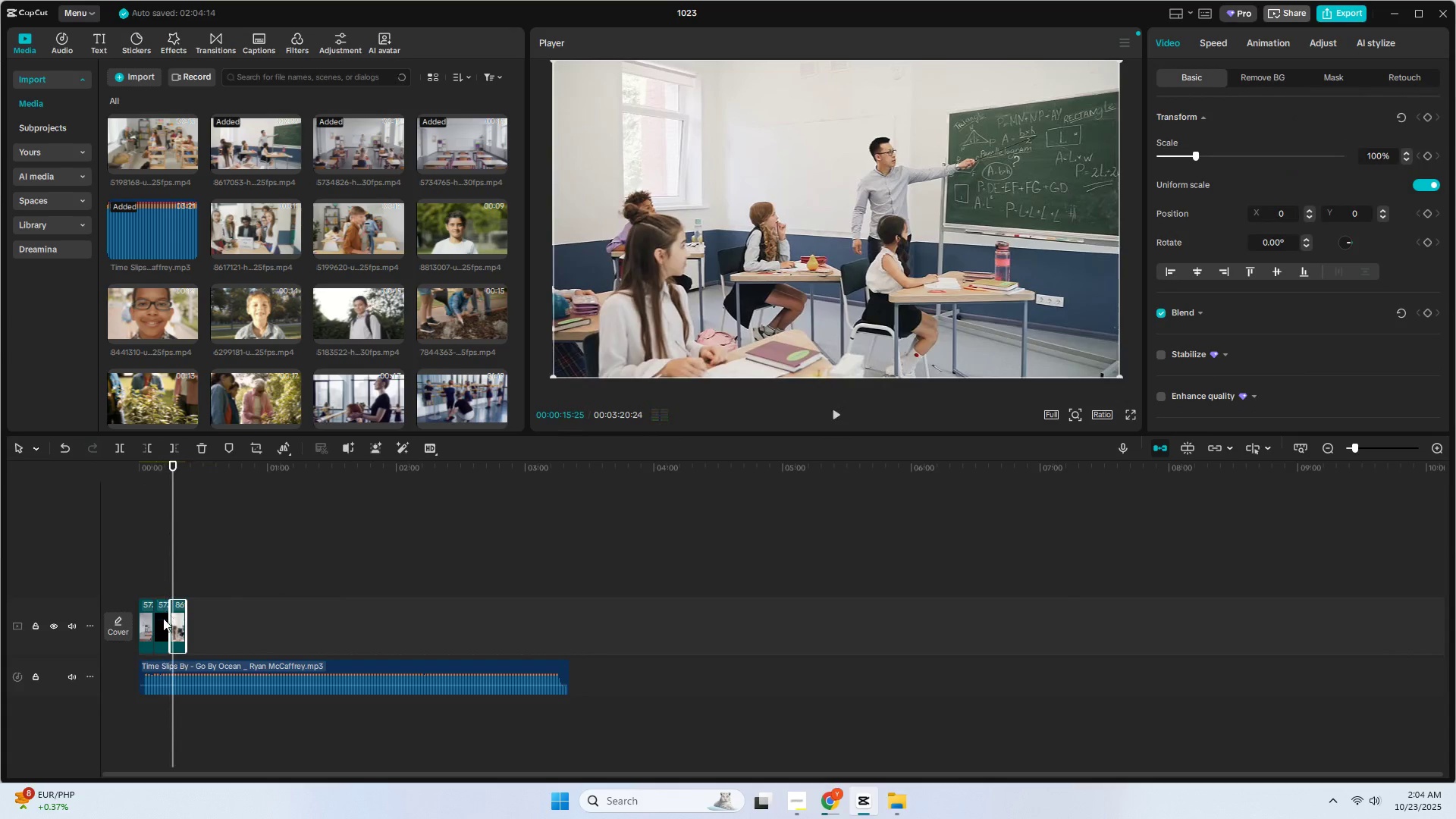 
left_click([163, 618])
 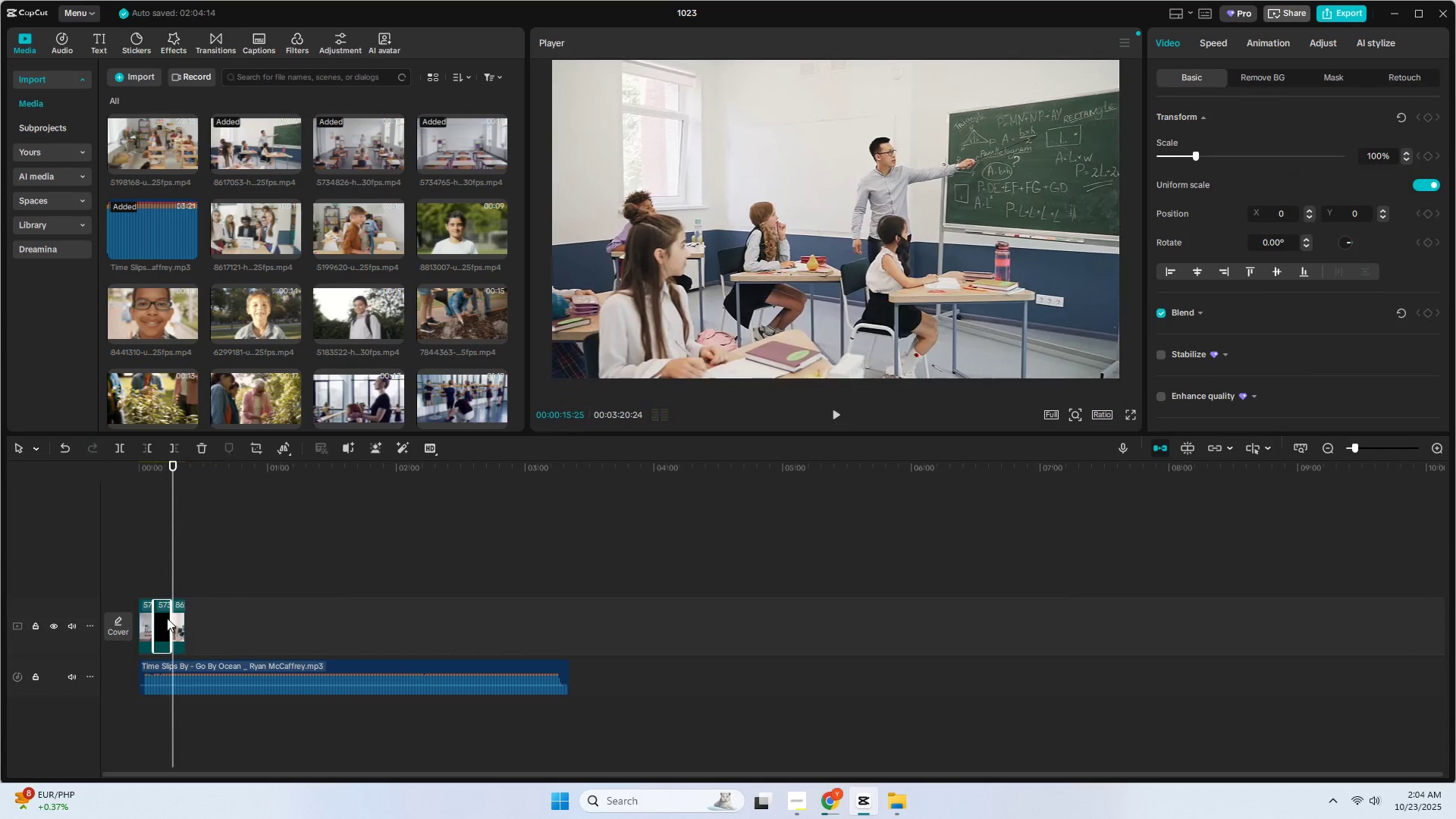 
left_click([167, 618])
 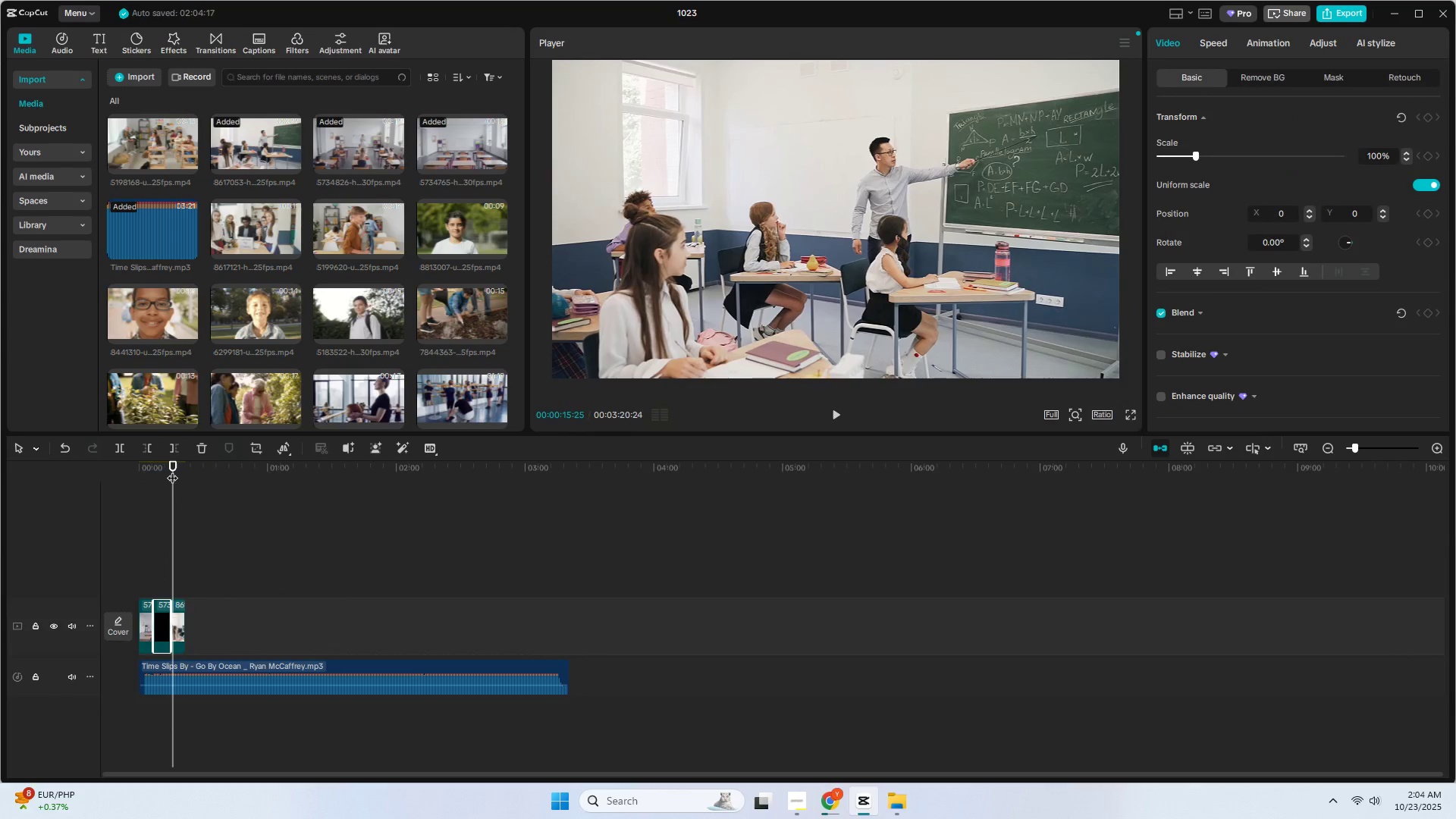 
left_click_drag(start_coordinate=[174, 463], to_coordinate=[168, 464])
 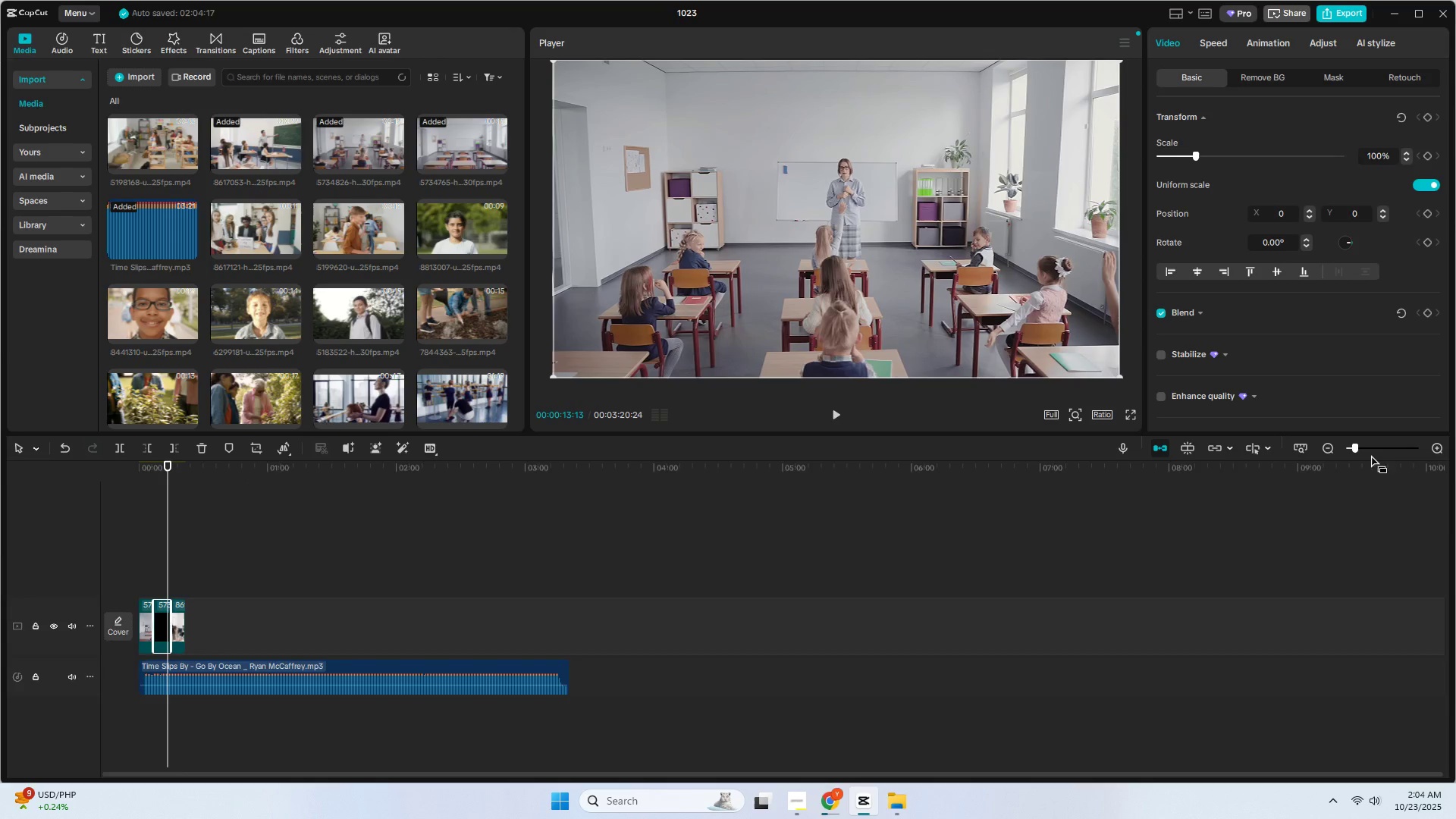 
left_click([1370, 450])
 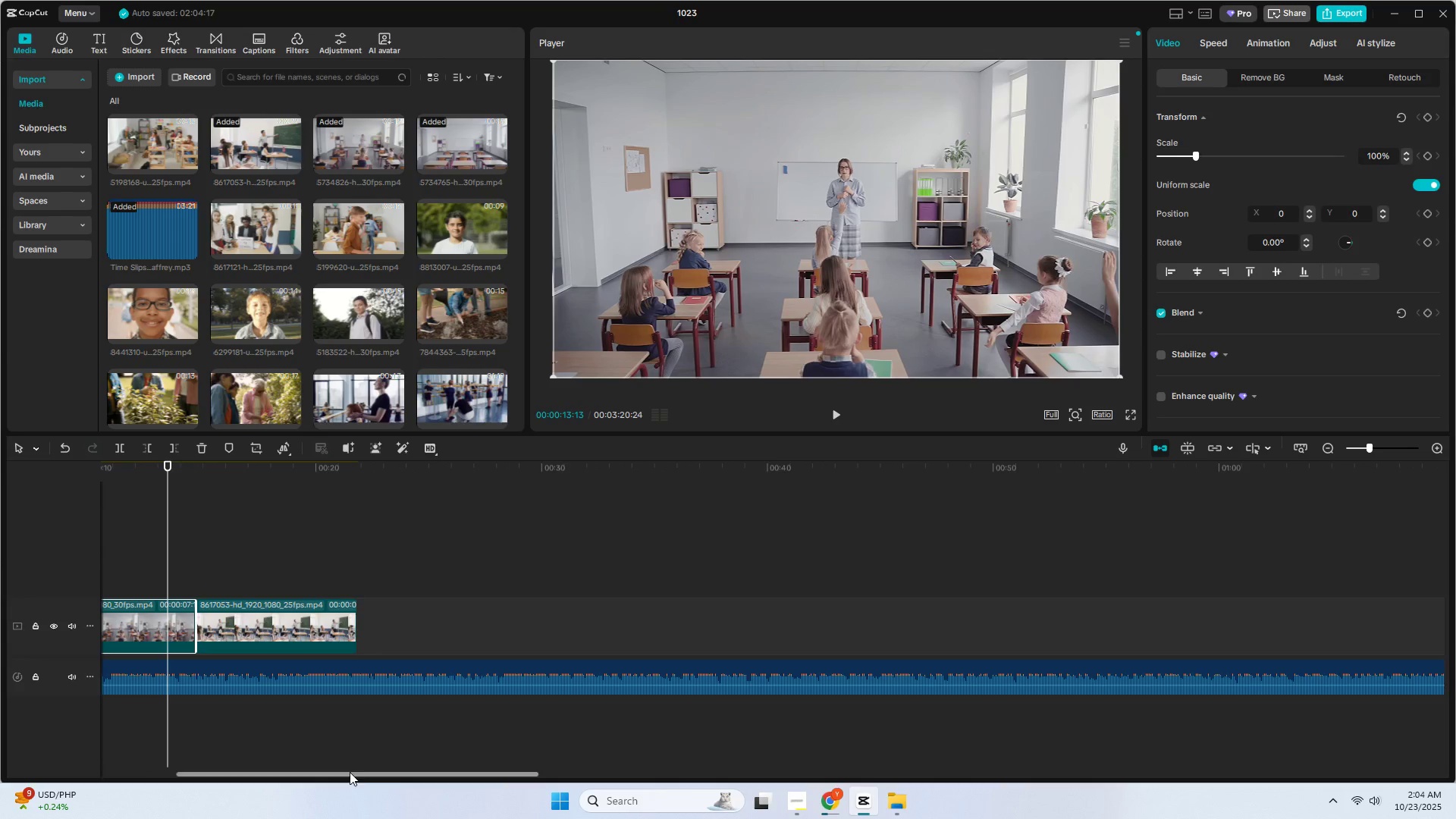 
left_click_drag(start_coordinate=[347, 773], to_coordinate=[293, 773])
 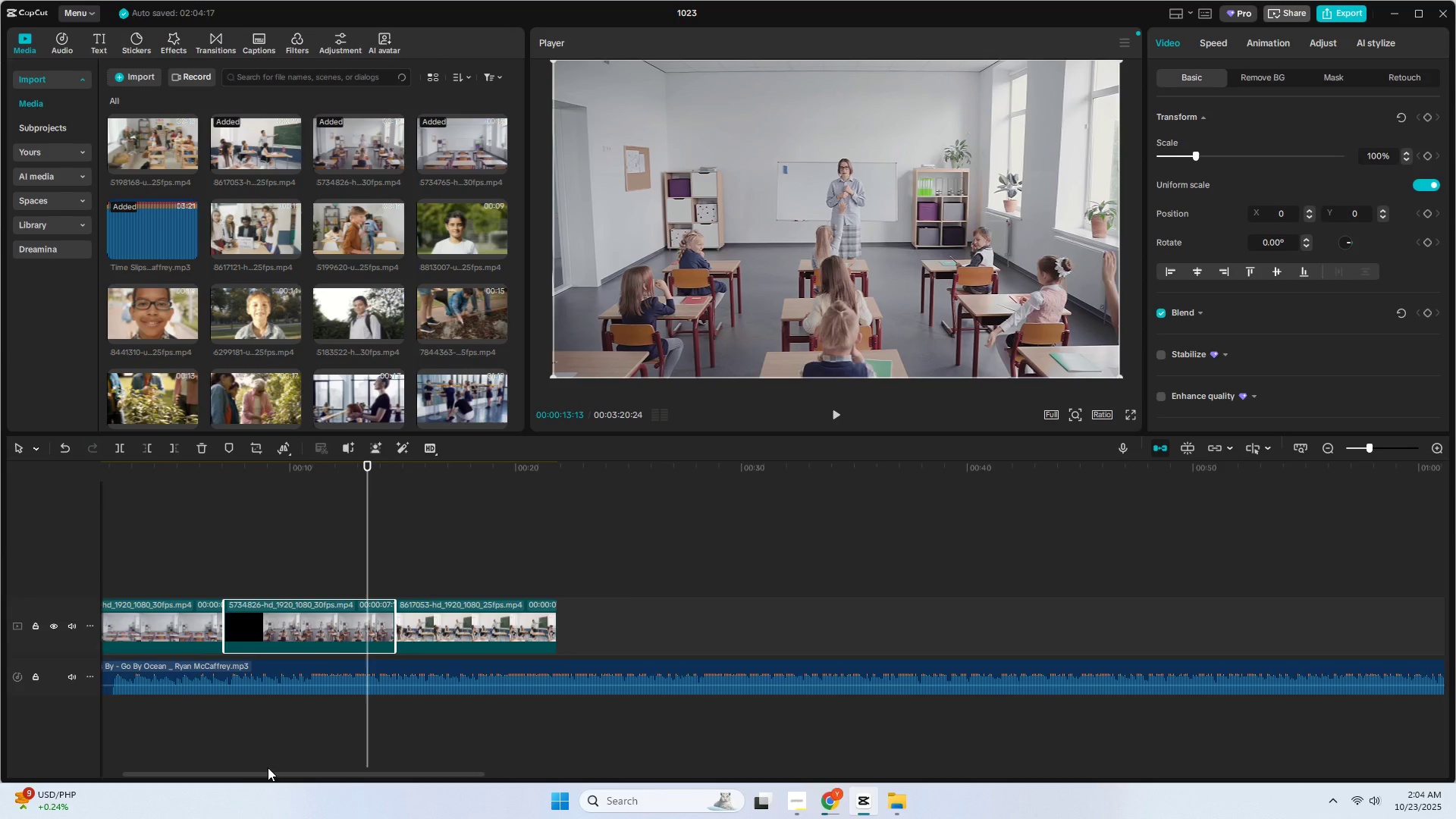 
left_click_drag(start_coordinate=[267, 773], to_coordinate=[188, 767])
 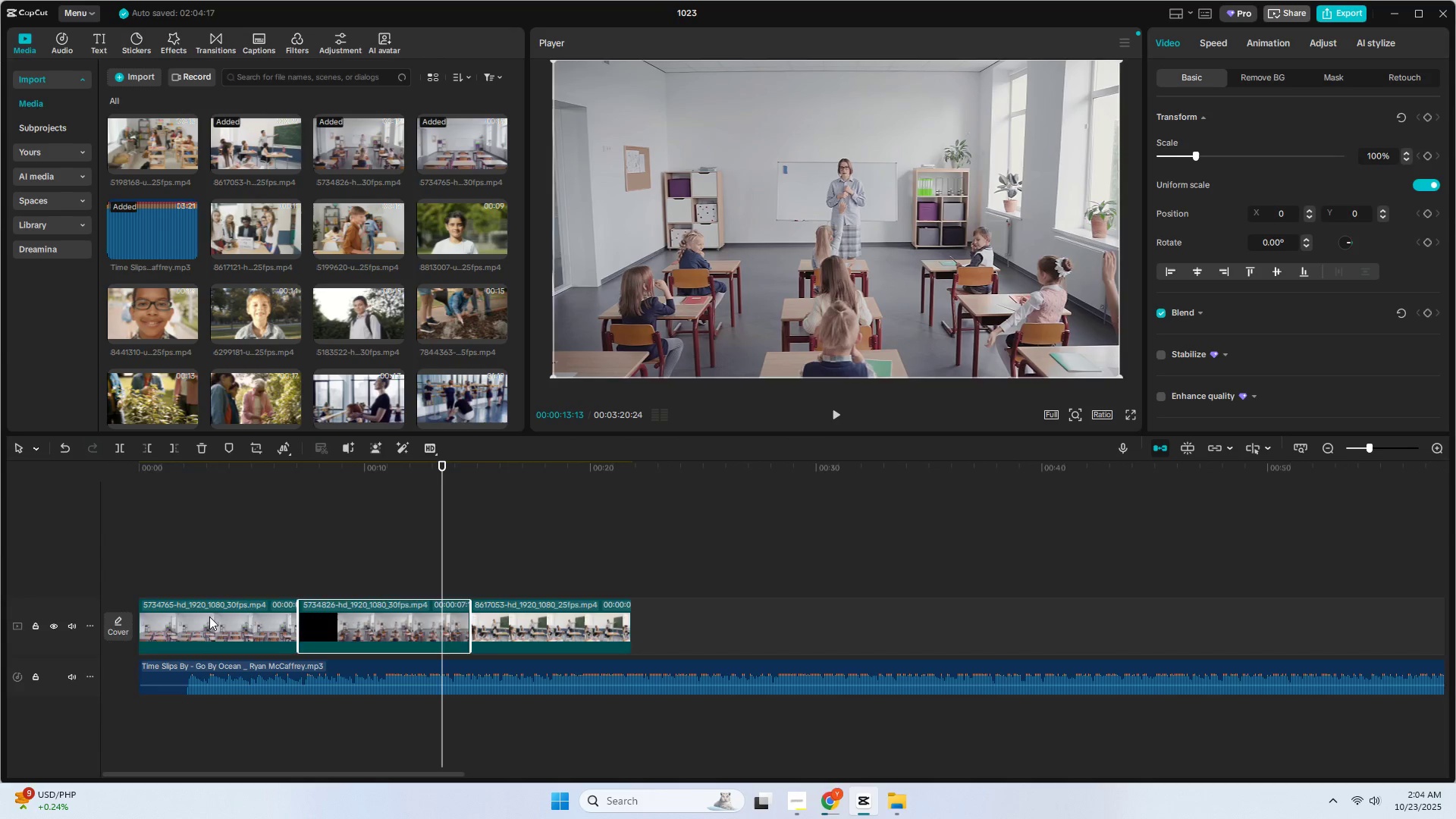 
left_click([209, 617])
 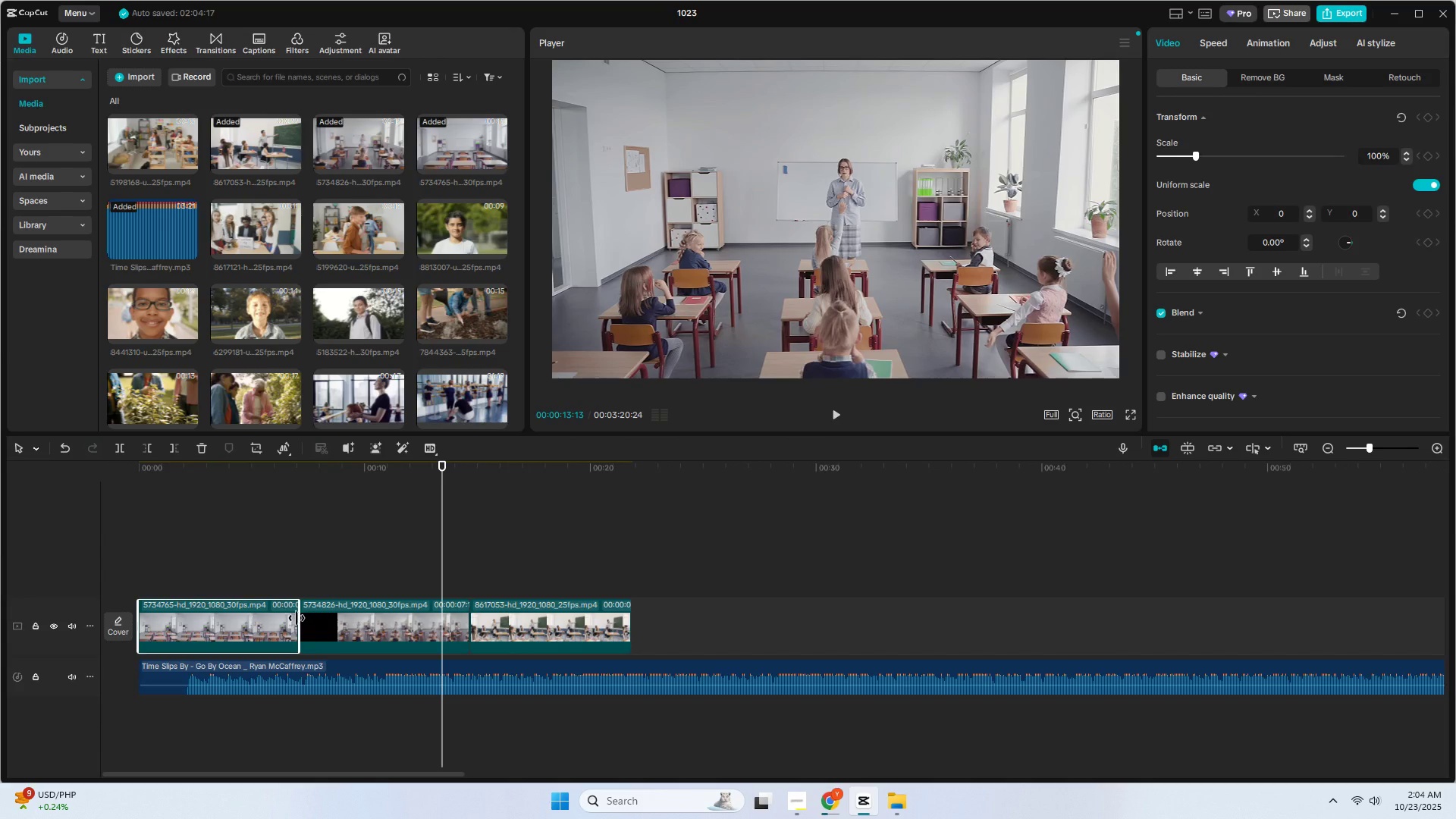 
left_click_drag(start_coordinate=[297, 618], to_coordinate=[164, 622])
 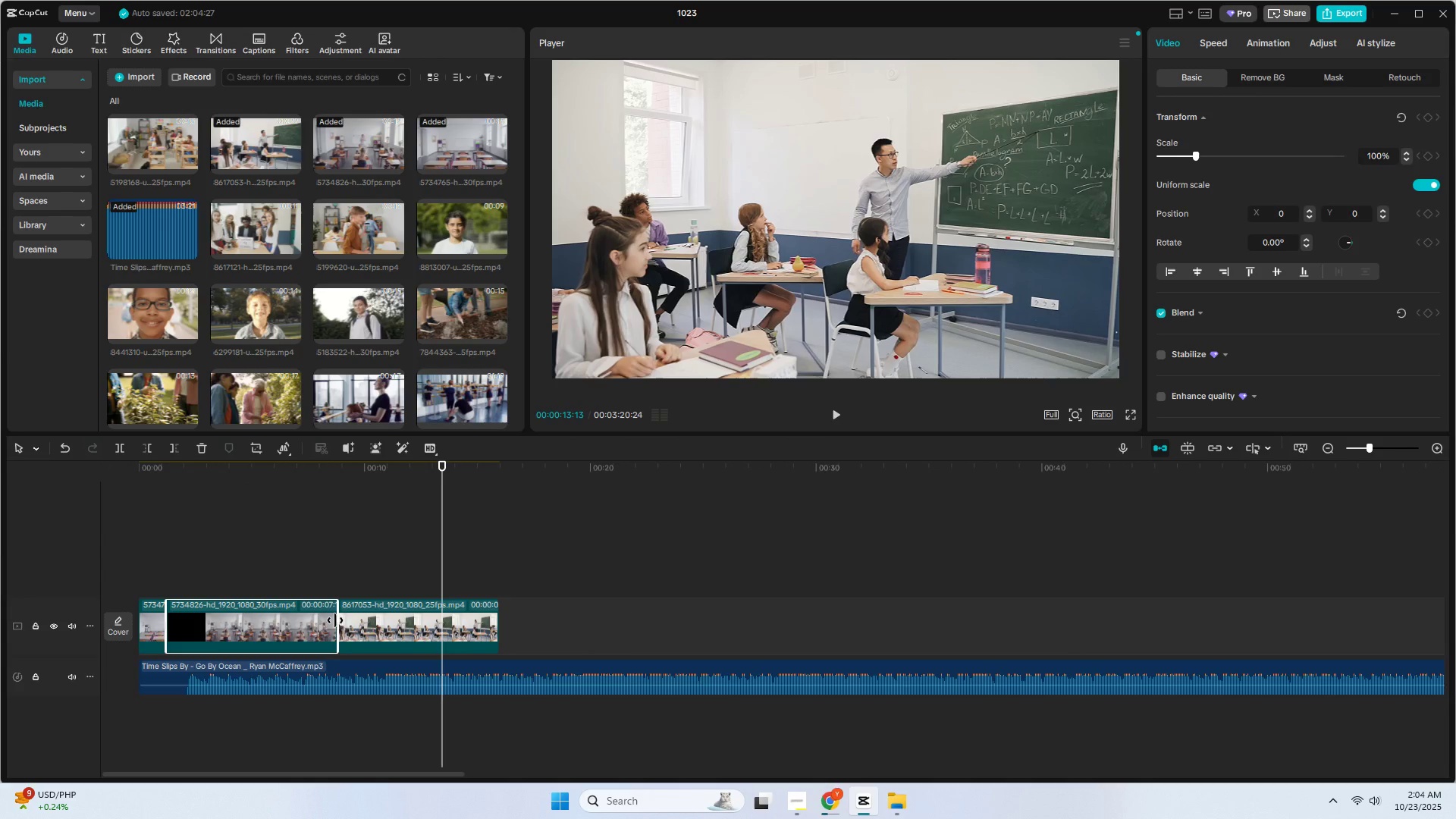 
left_click_drag(start_coordinate=[337, 620], to_coordinate=[187, 627])
 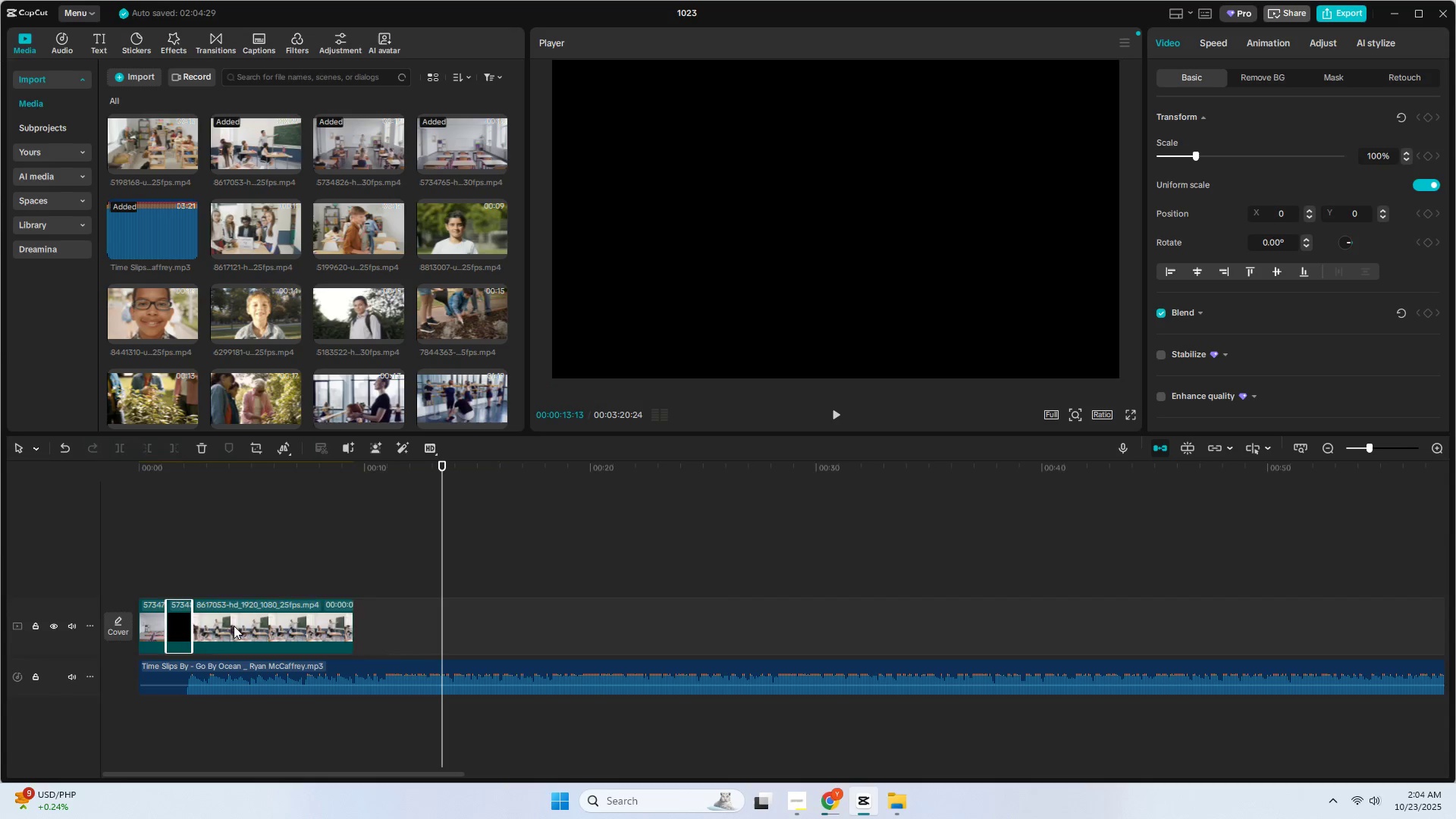 
double_click([234, 626])
 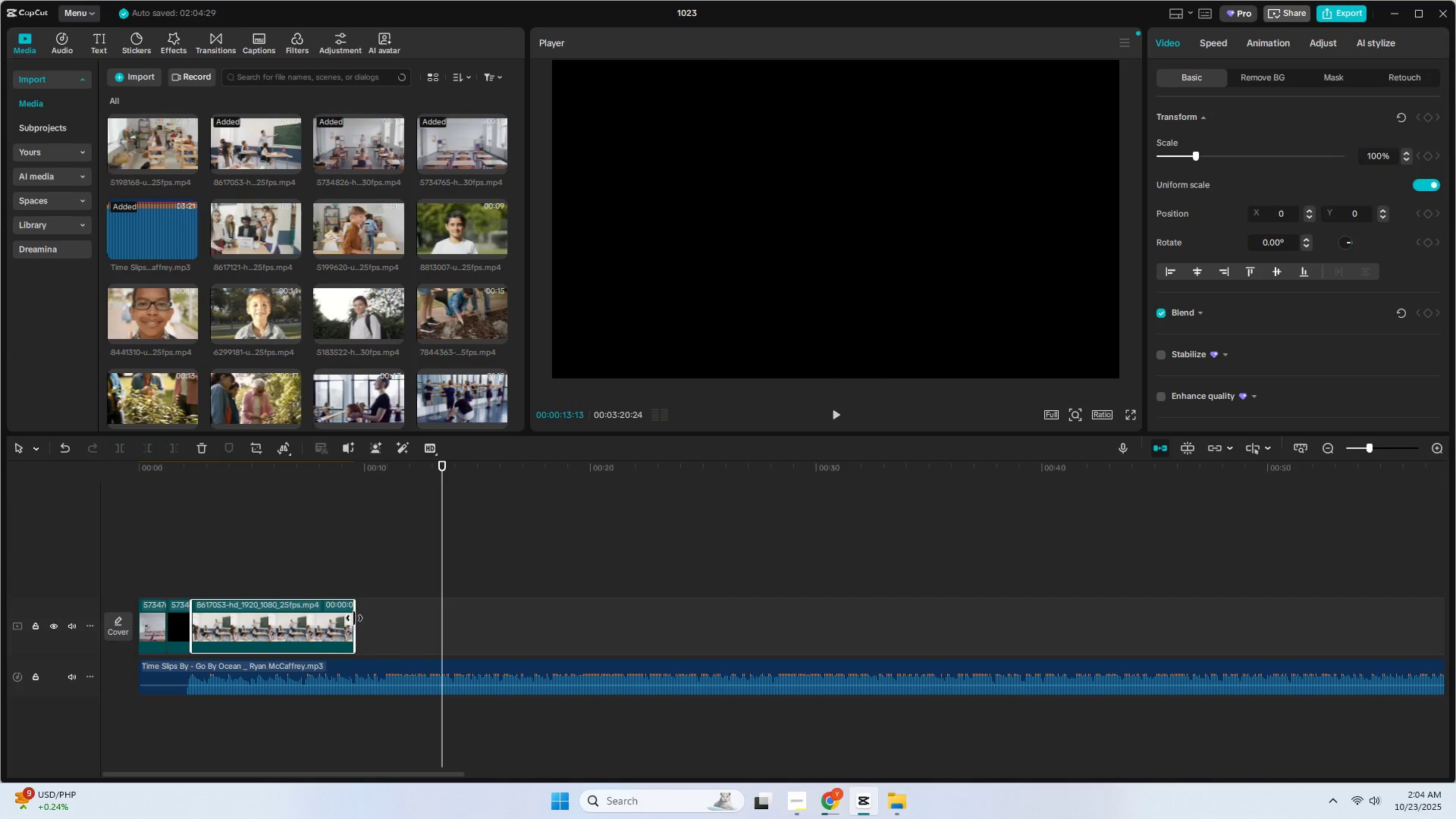 
left_click_drag(start_coordinate=[354, 618], to_coordinate=[224, 626])
 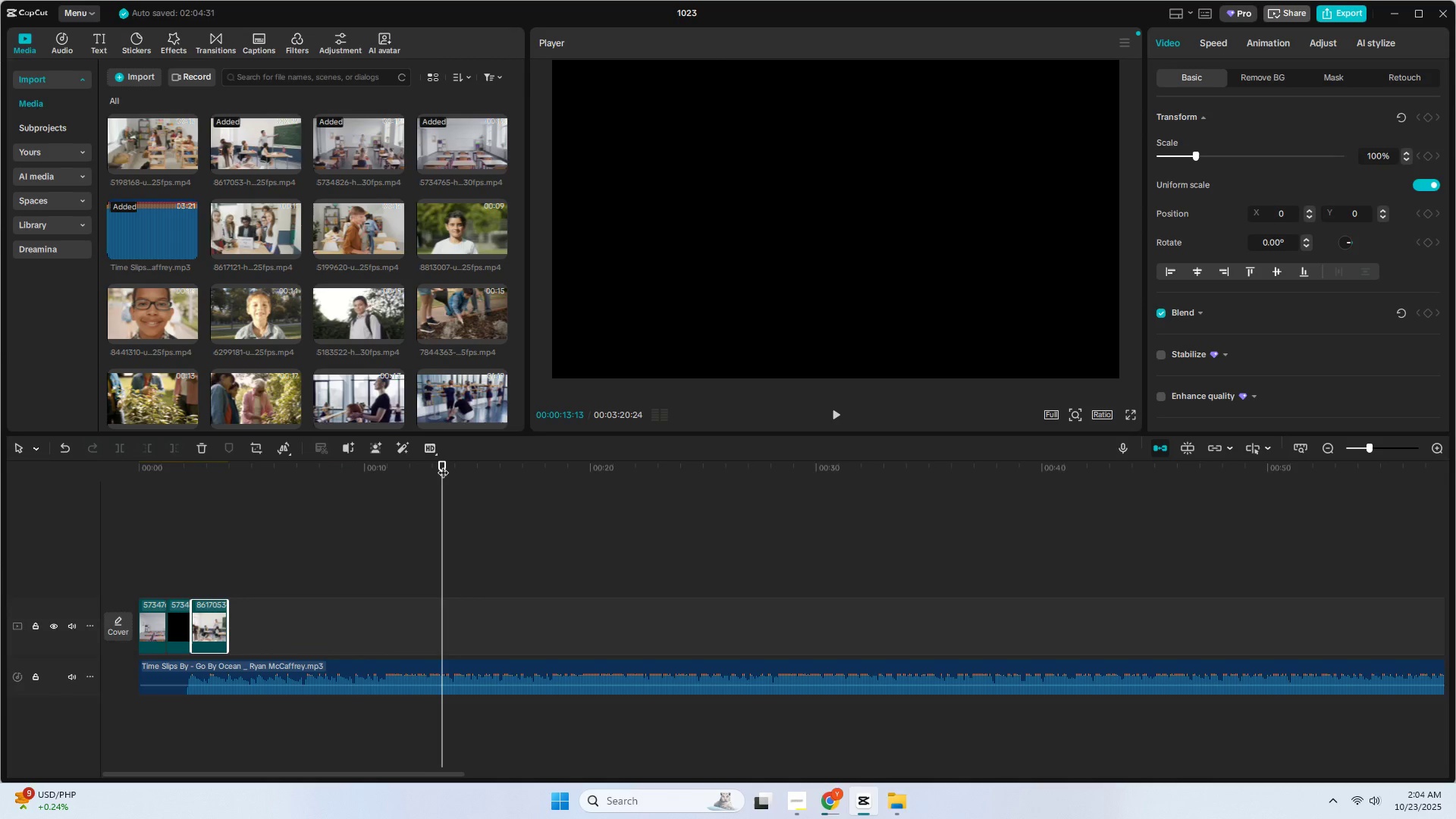 
left_click_drag(start_coordinate=[444, 462], to_coordinate=[262, 466])
 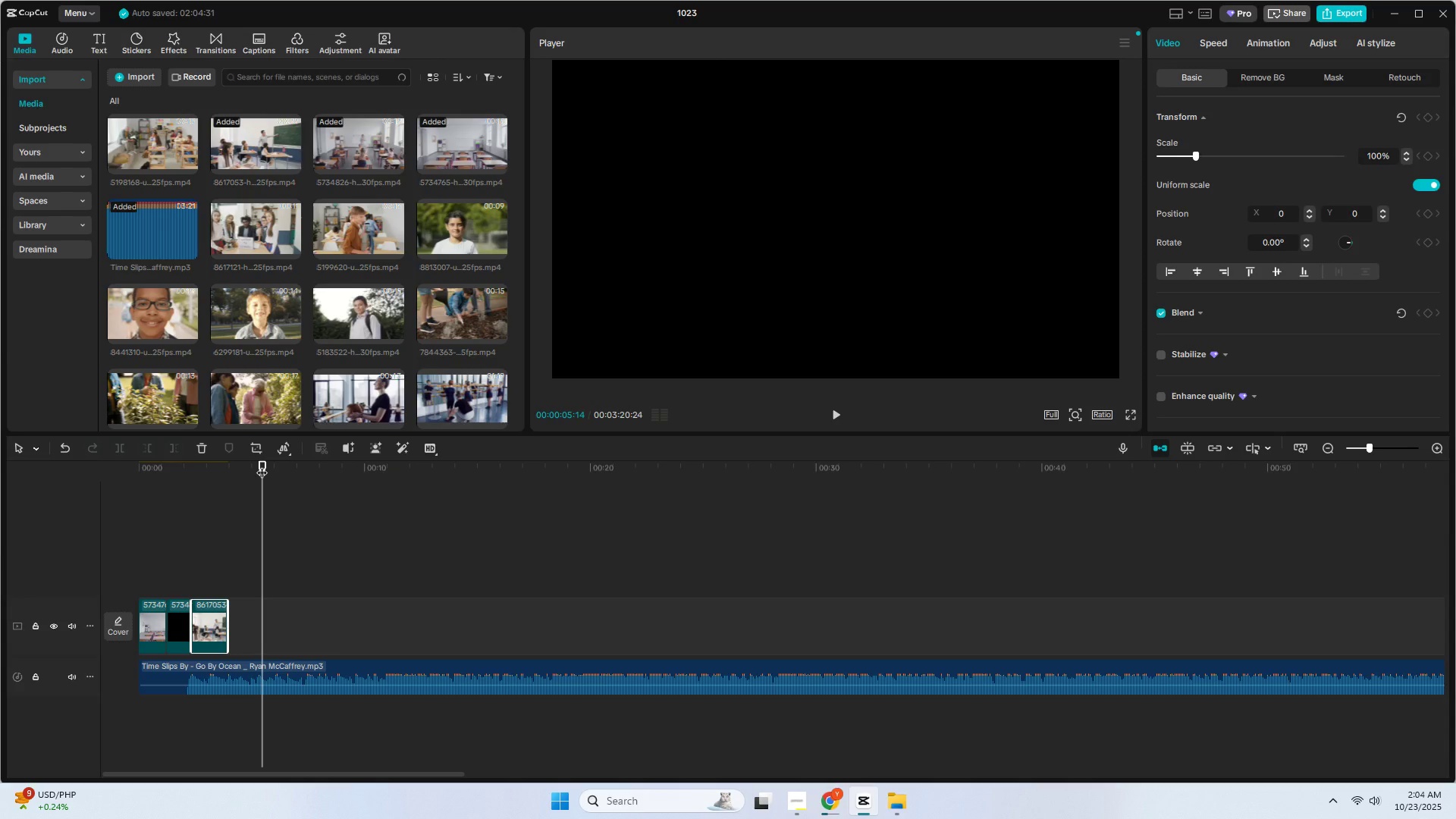 
key(ArrowLeft)
 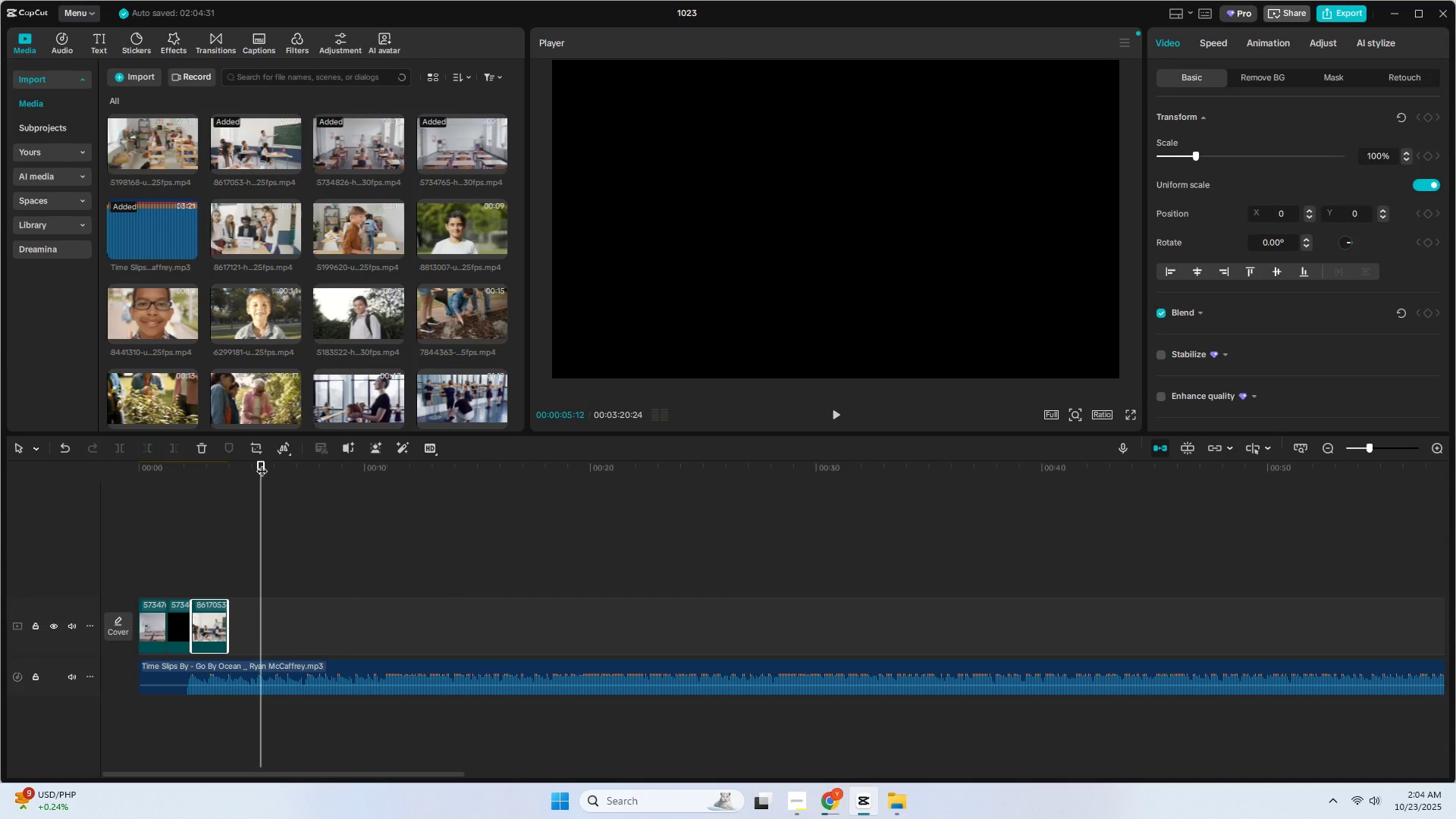 
key(ArrowLeft)
 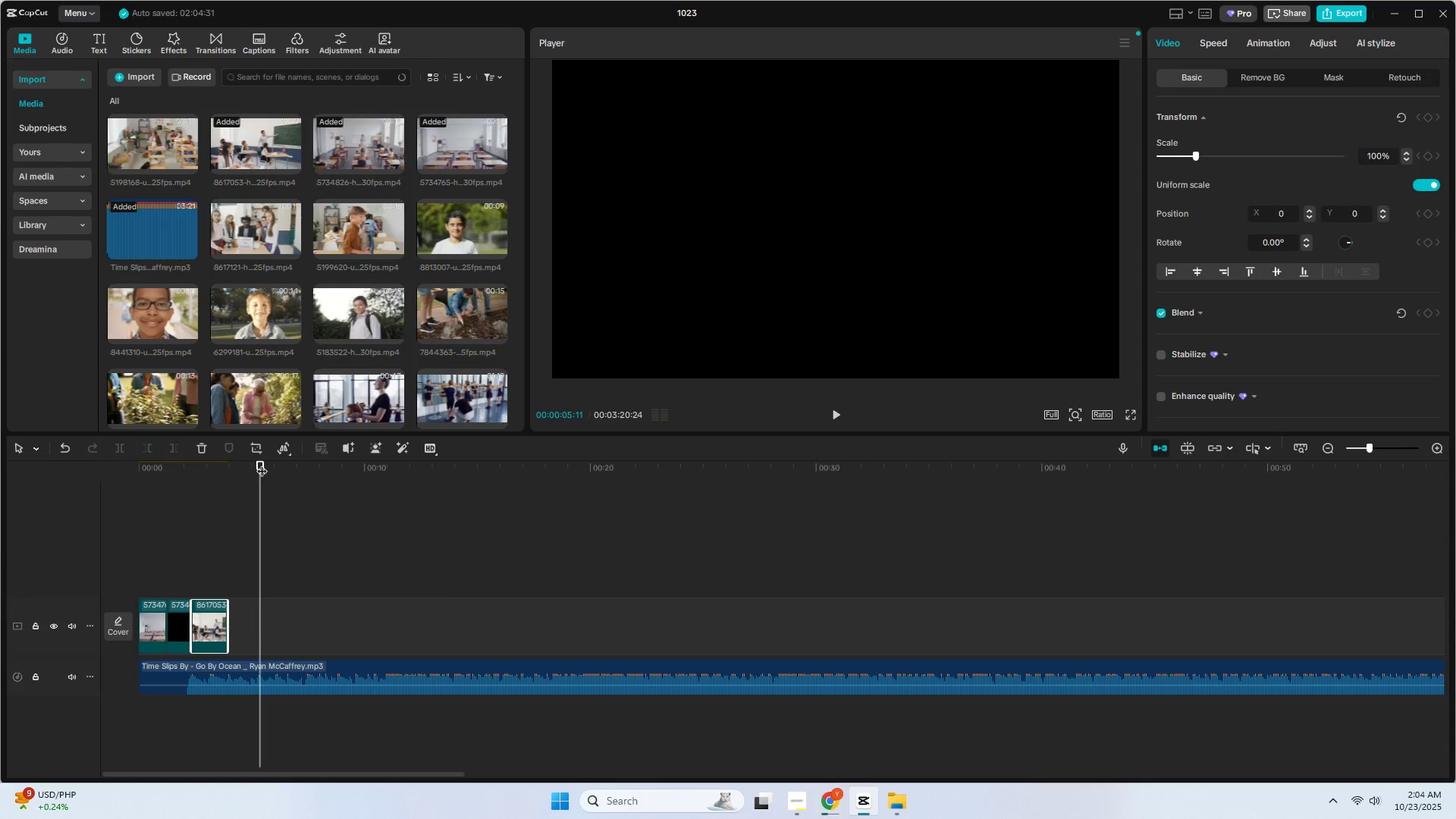 
key(ArrowLeft)
 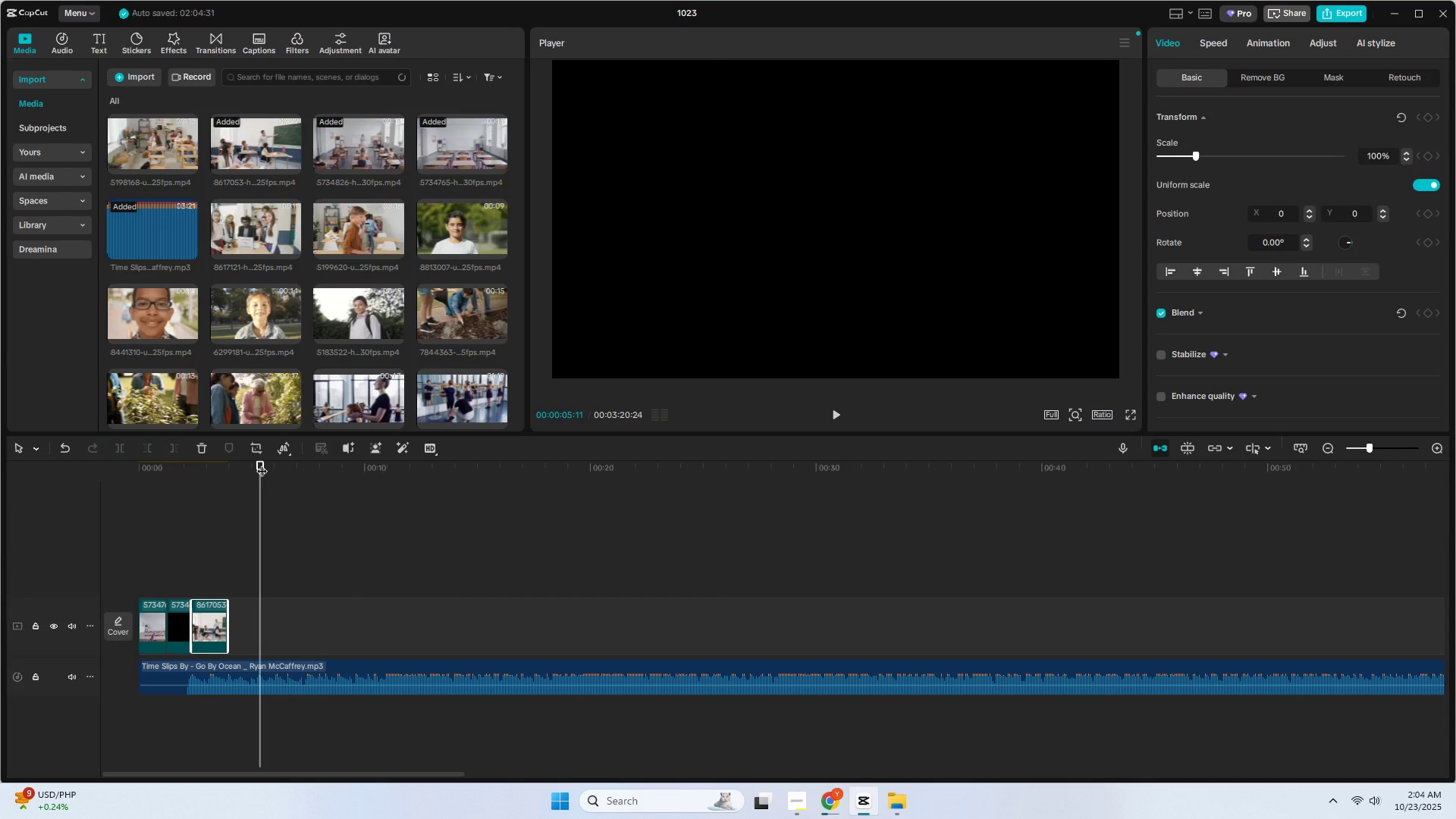 
key(ArrowLeft)
 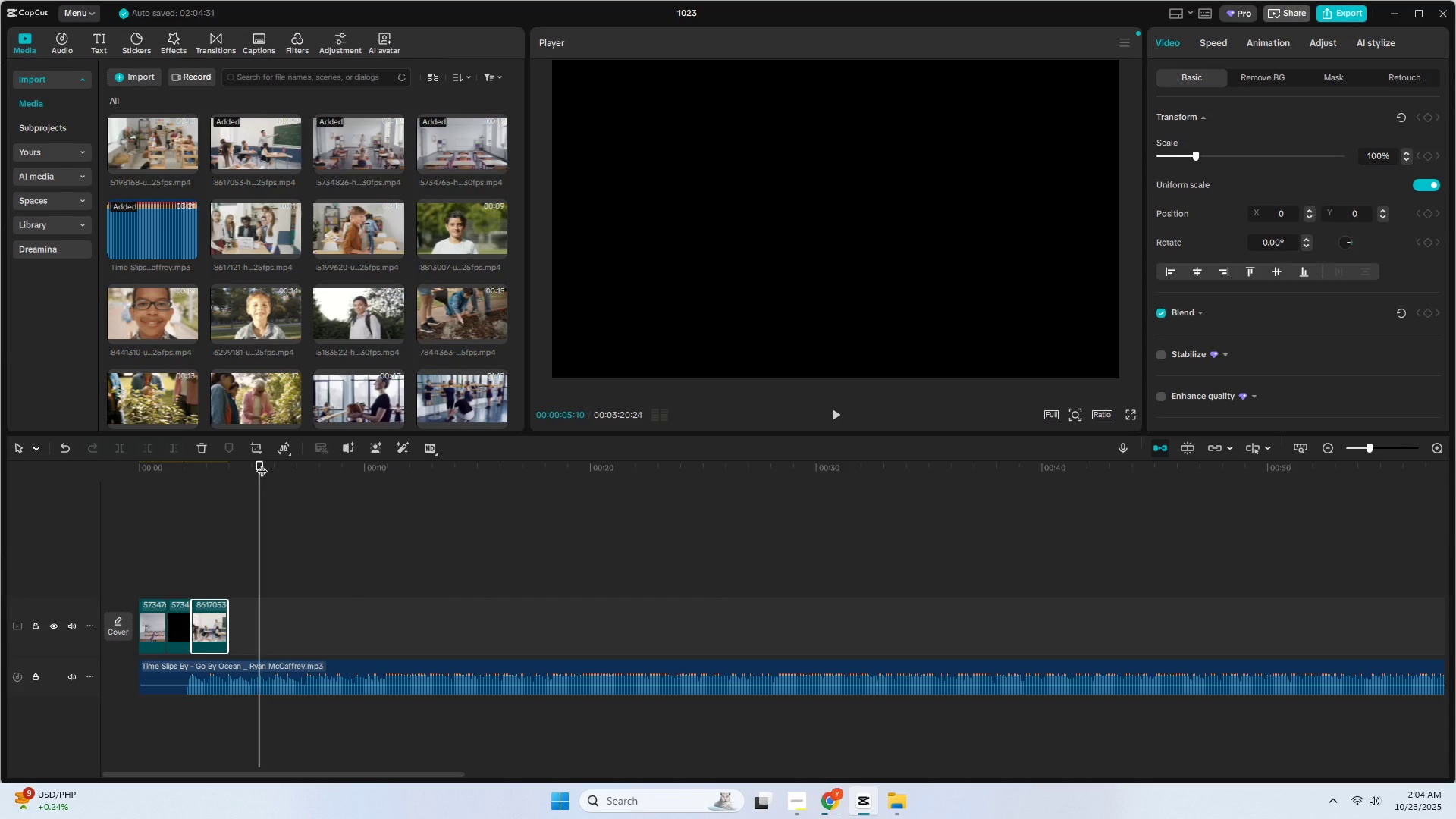 
key(ArrowLeft)
 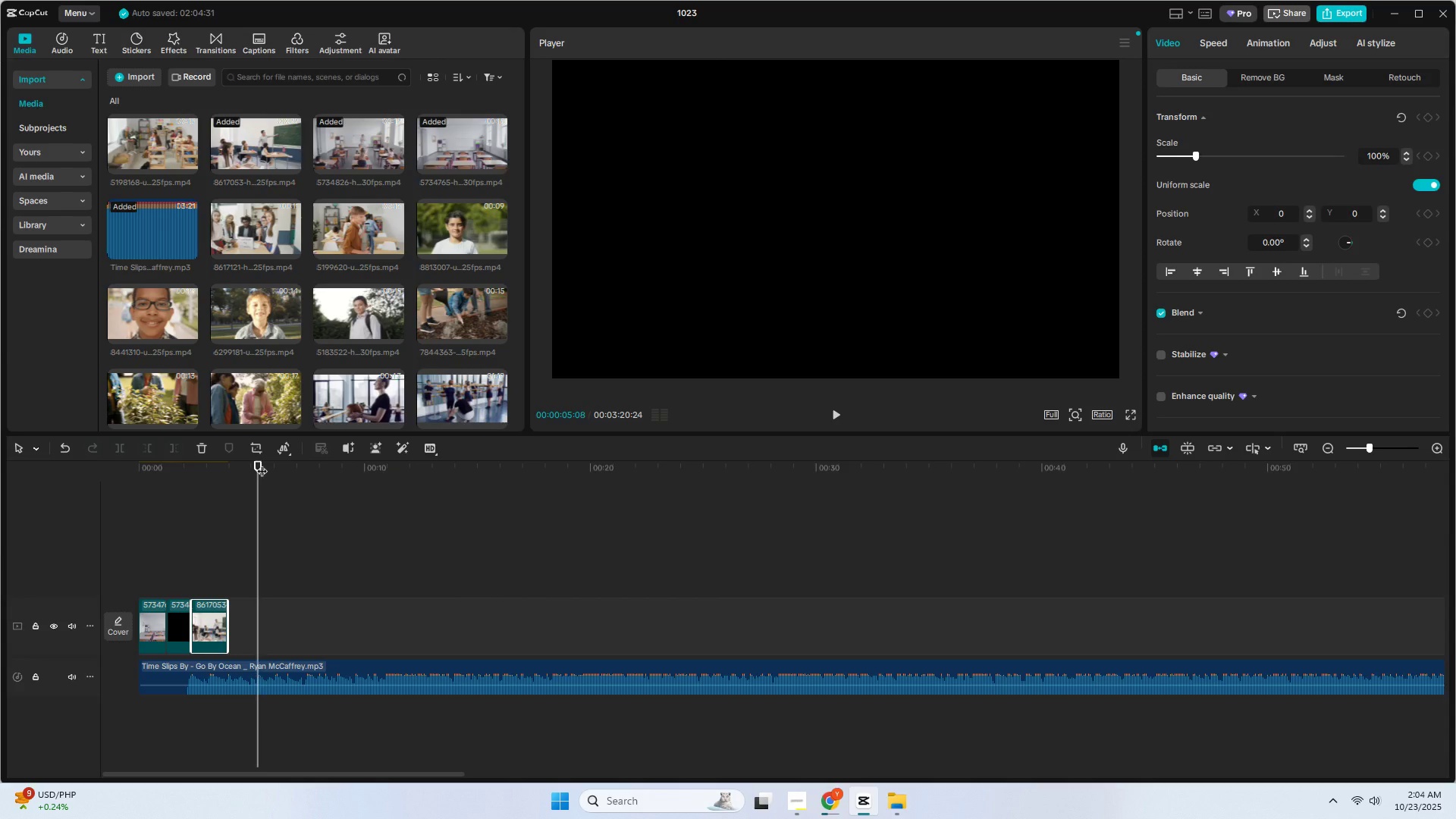 
key(ArrowLeft)
 